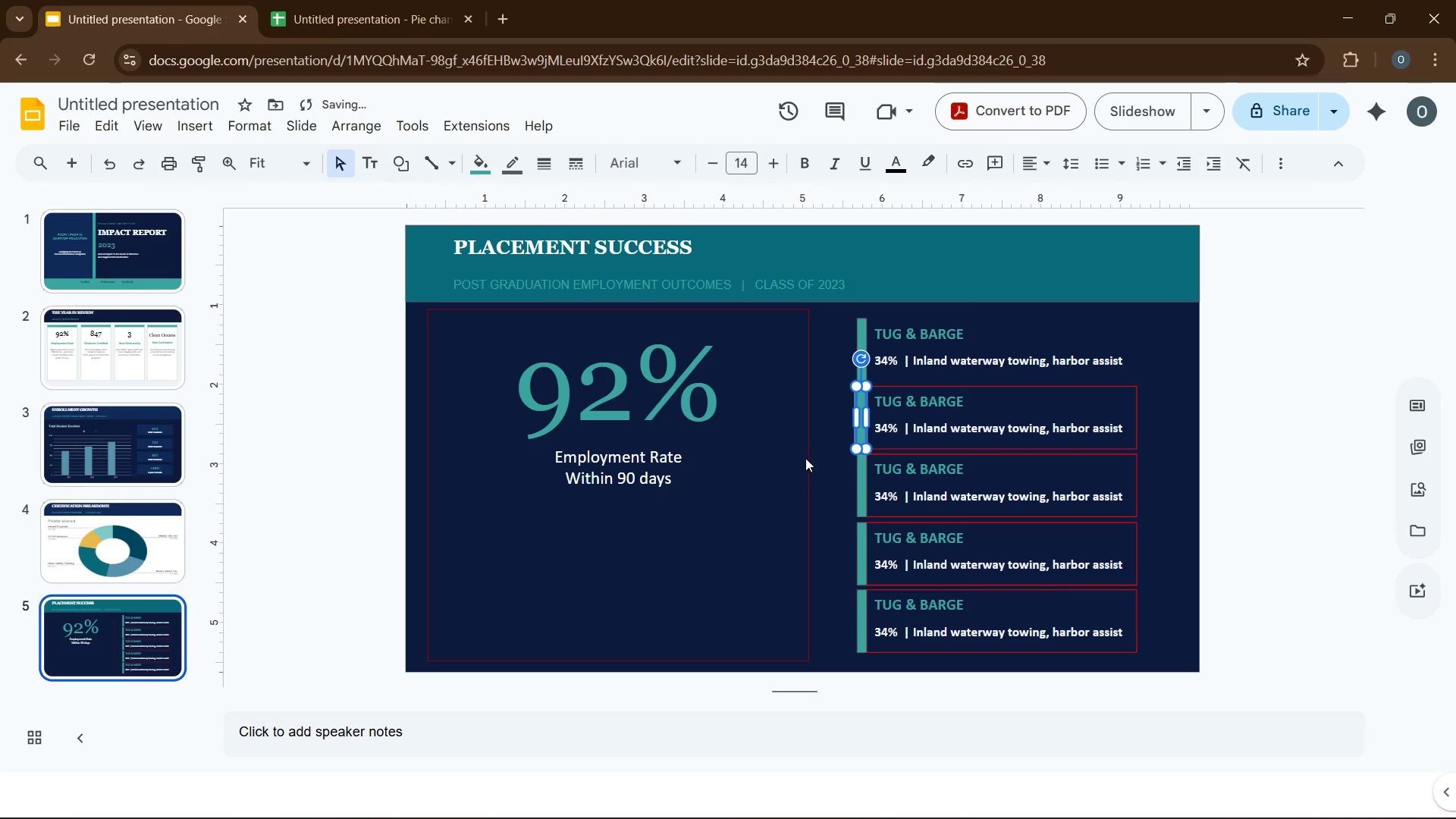 
left_click([818, 456])
 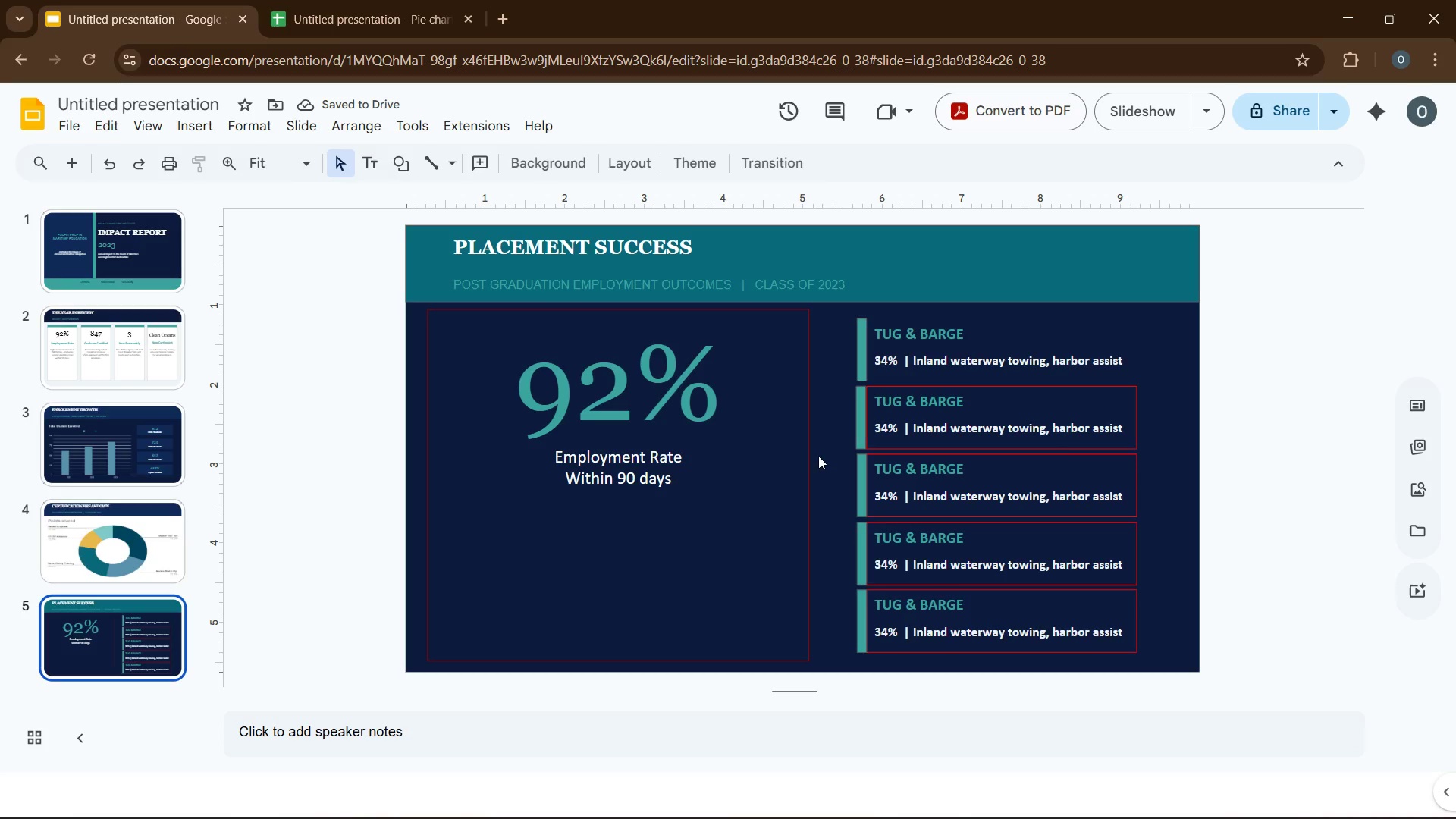 
wait(5.2)
 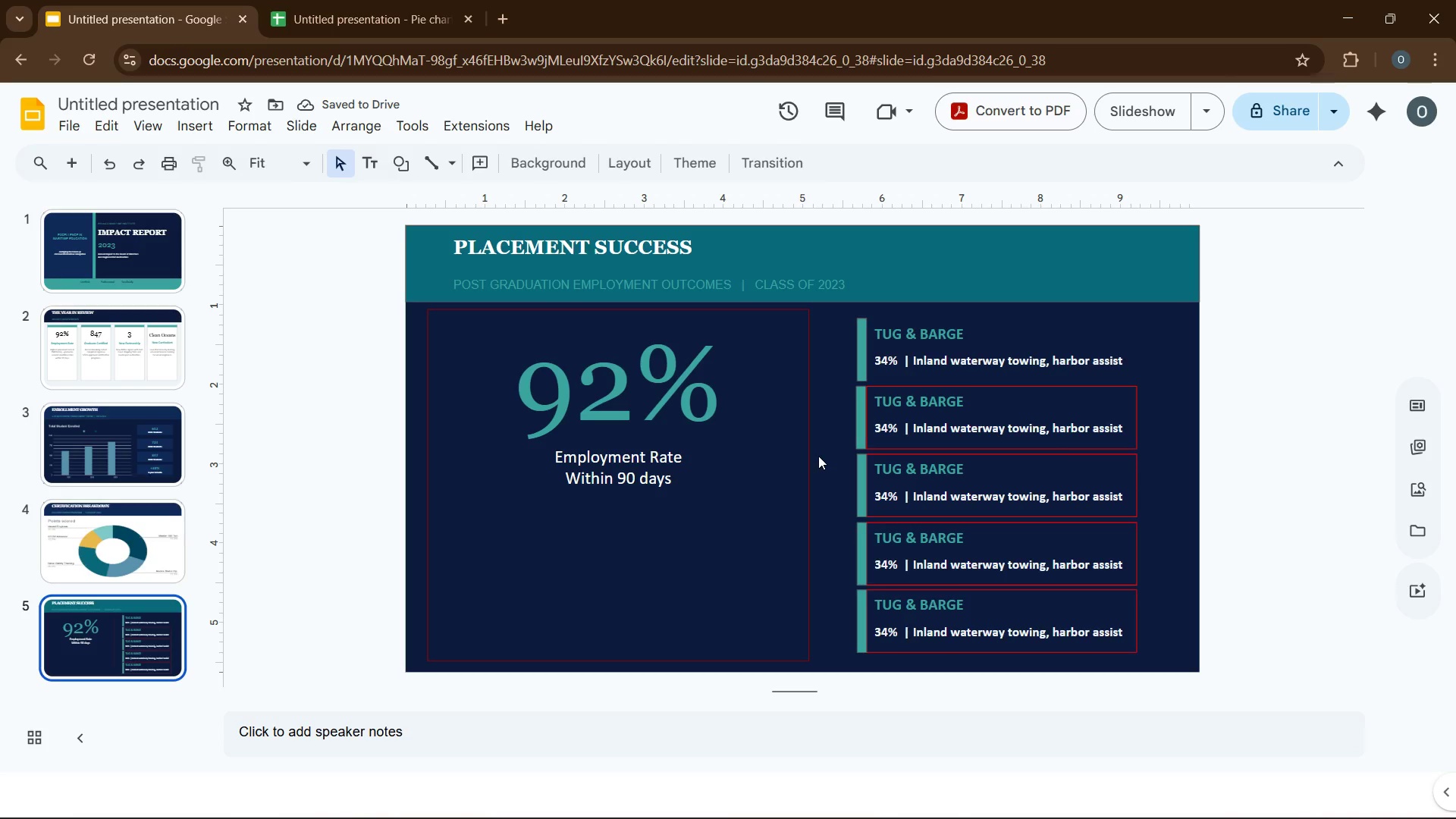 
left_click([856, 432])
 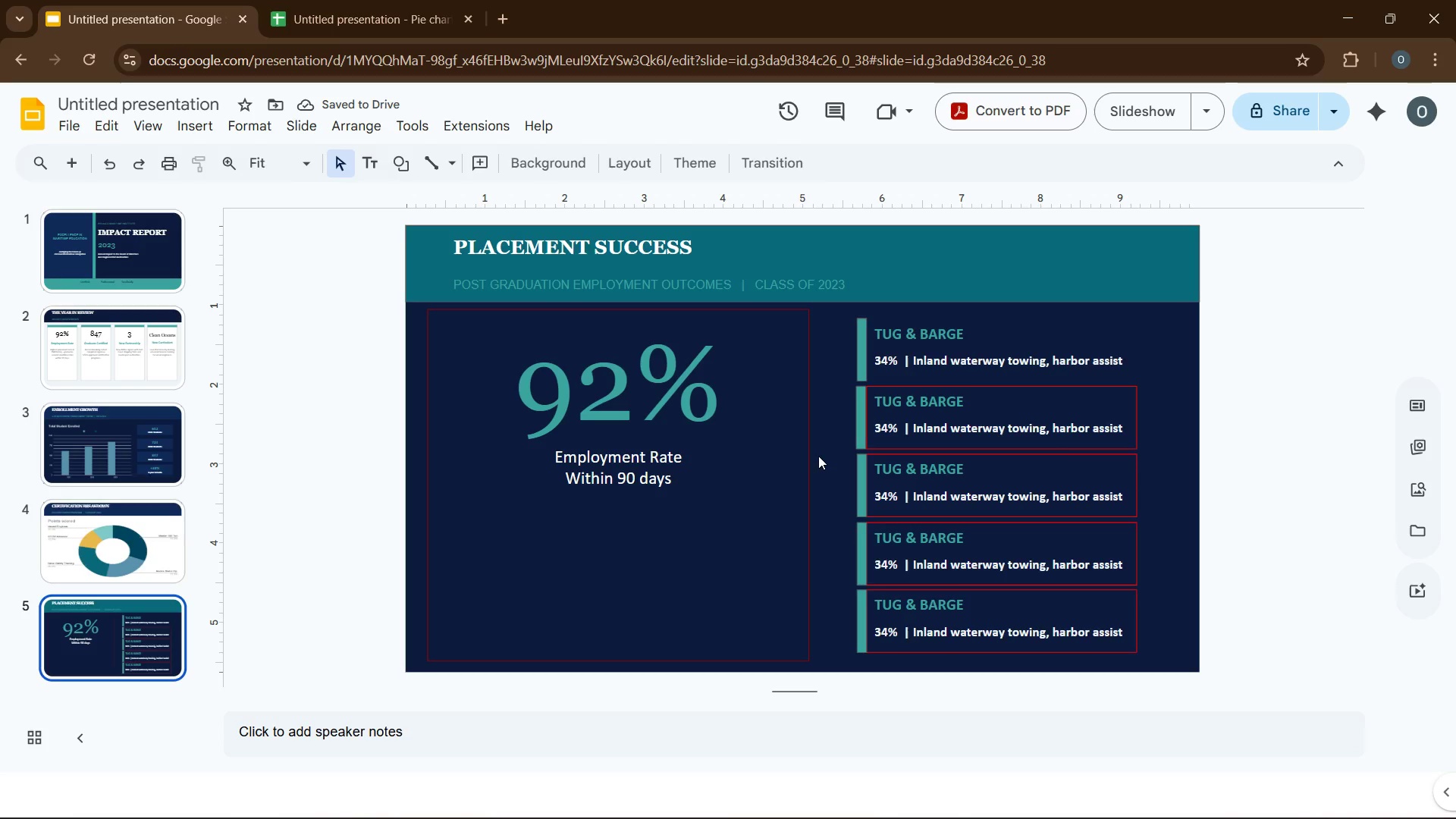 
key(ArrowRight)
 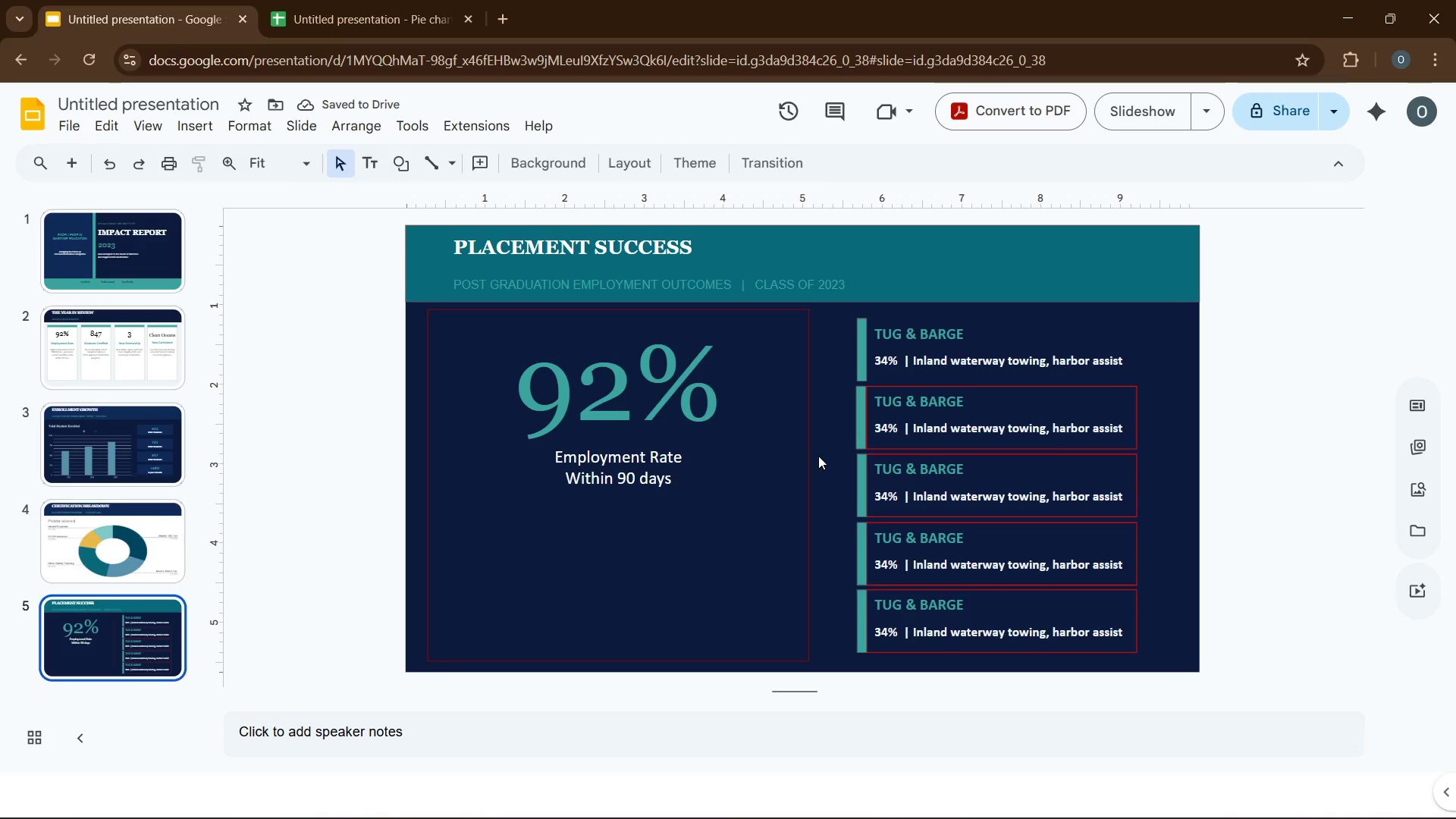 
key(ArrowUp)
 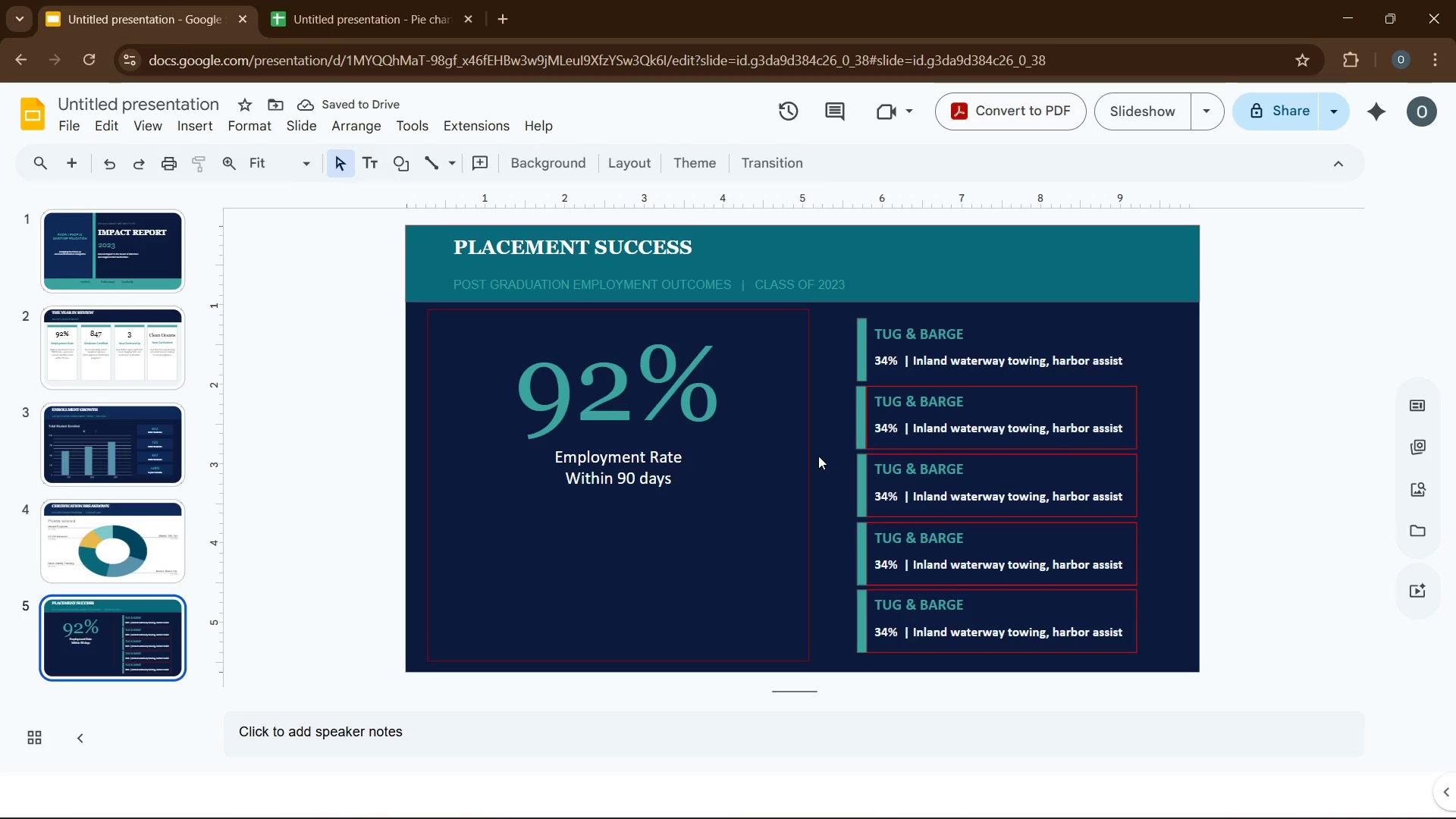 
left_click([814, 441])
 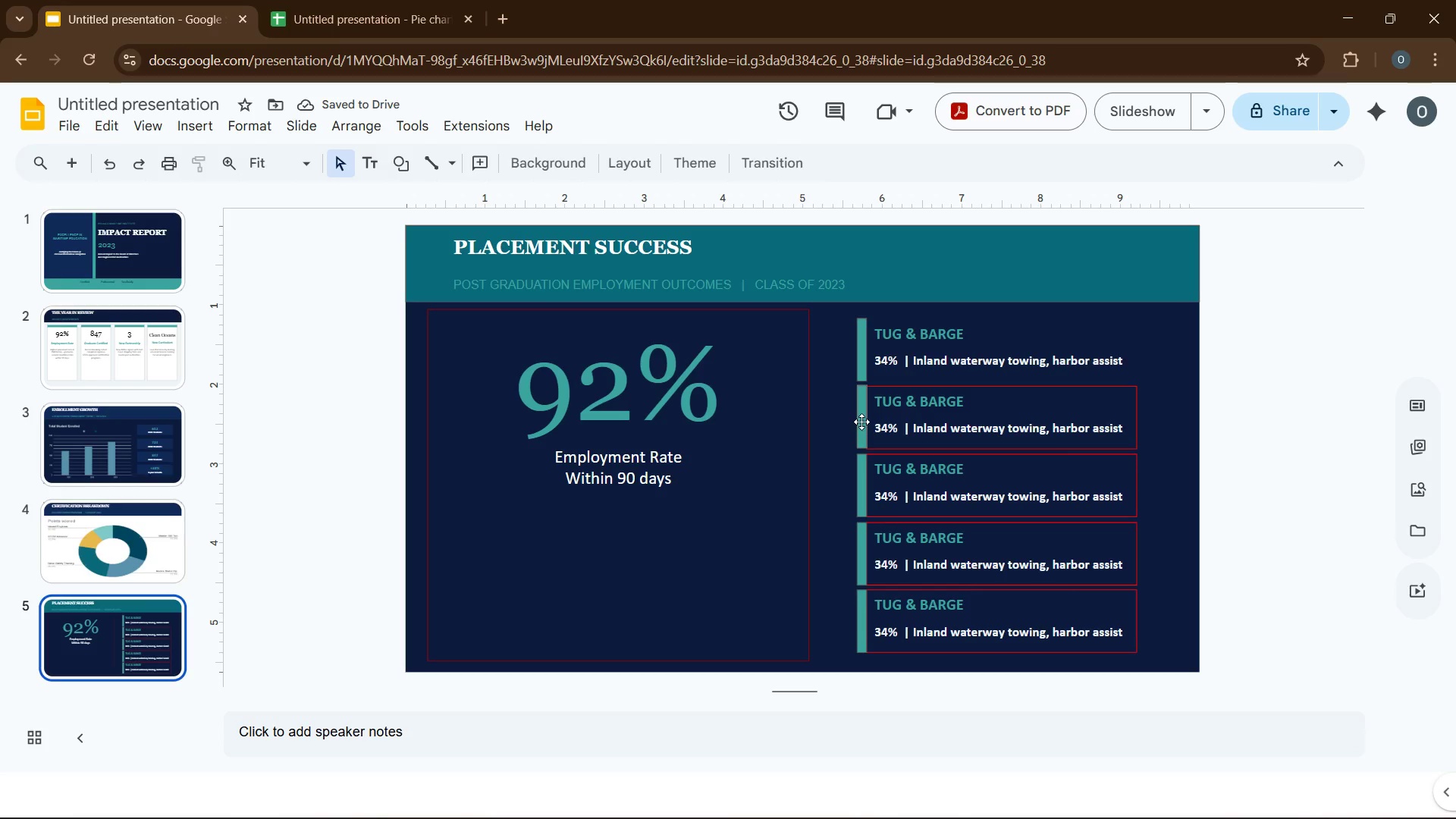 
hold_key(key=ControlLeft, duration=5.84)
left_click([864, 355])
 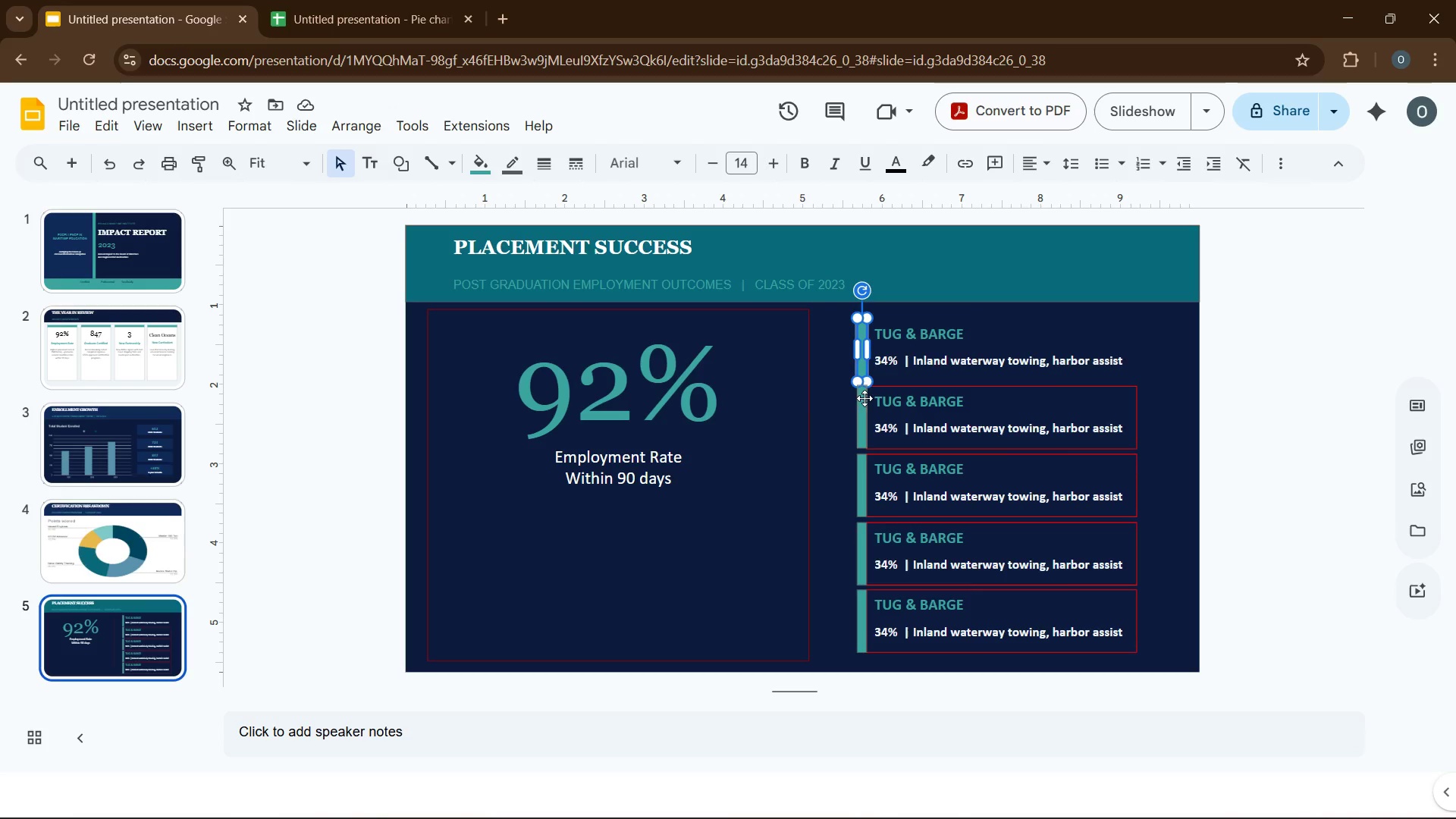 
left_click([861, 409])
 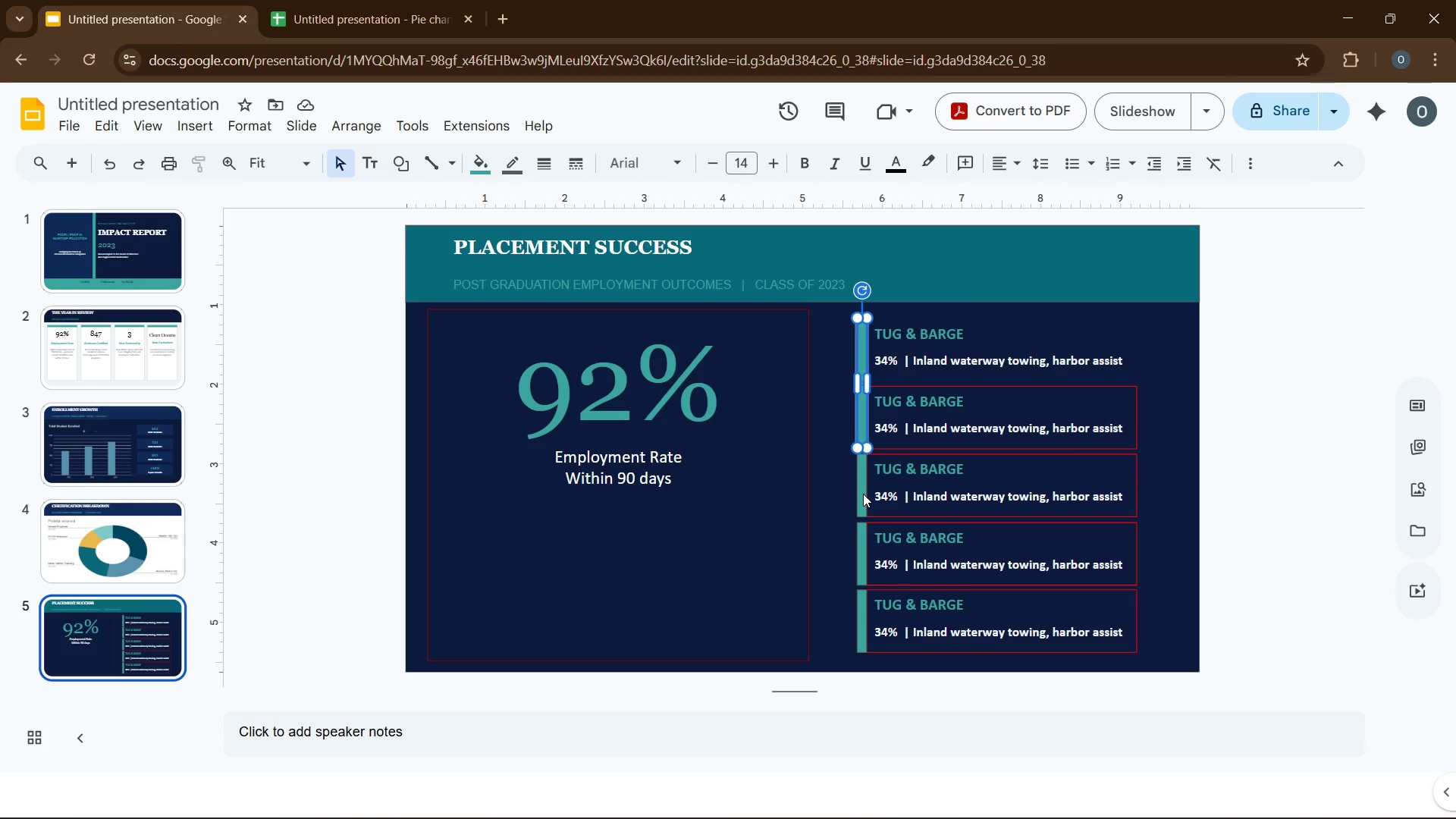 
left_click([863, 494])
 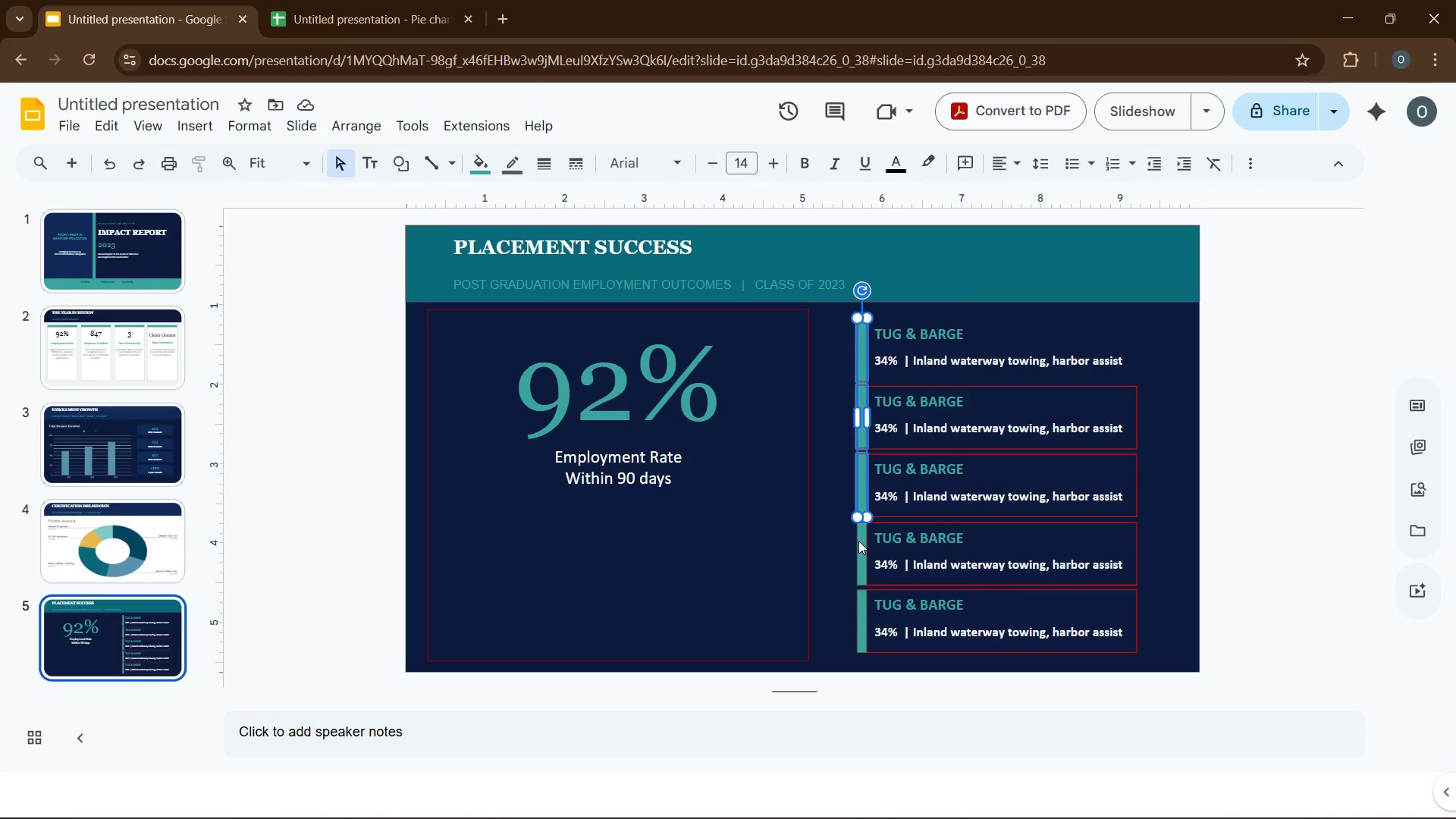 
left_click([858, 541])
 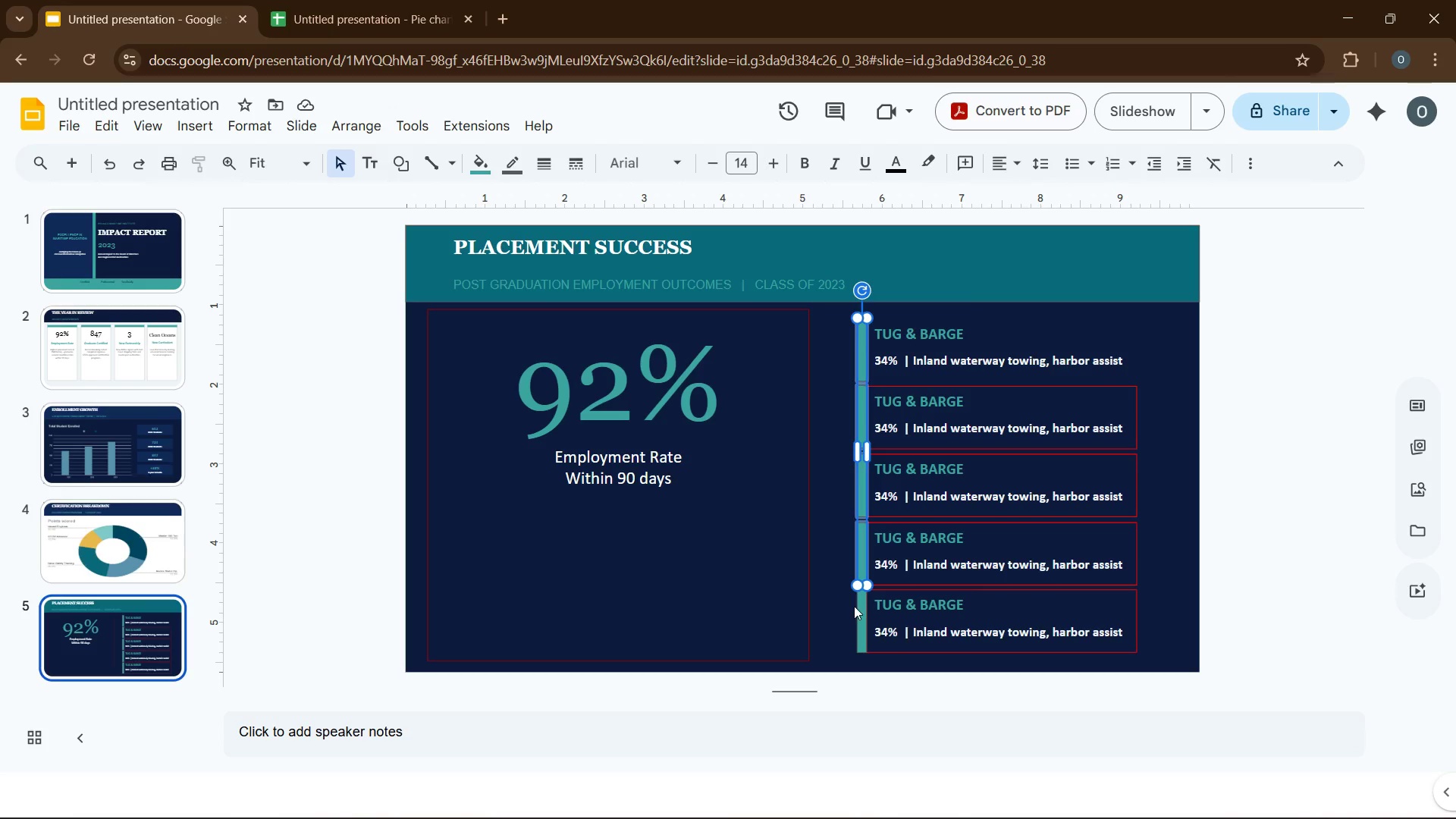 
left_click([854, 607])
 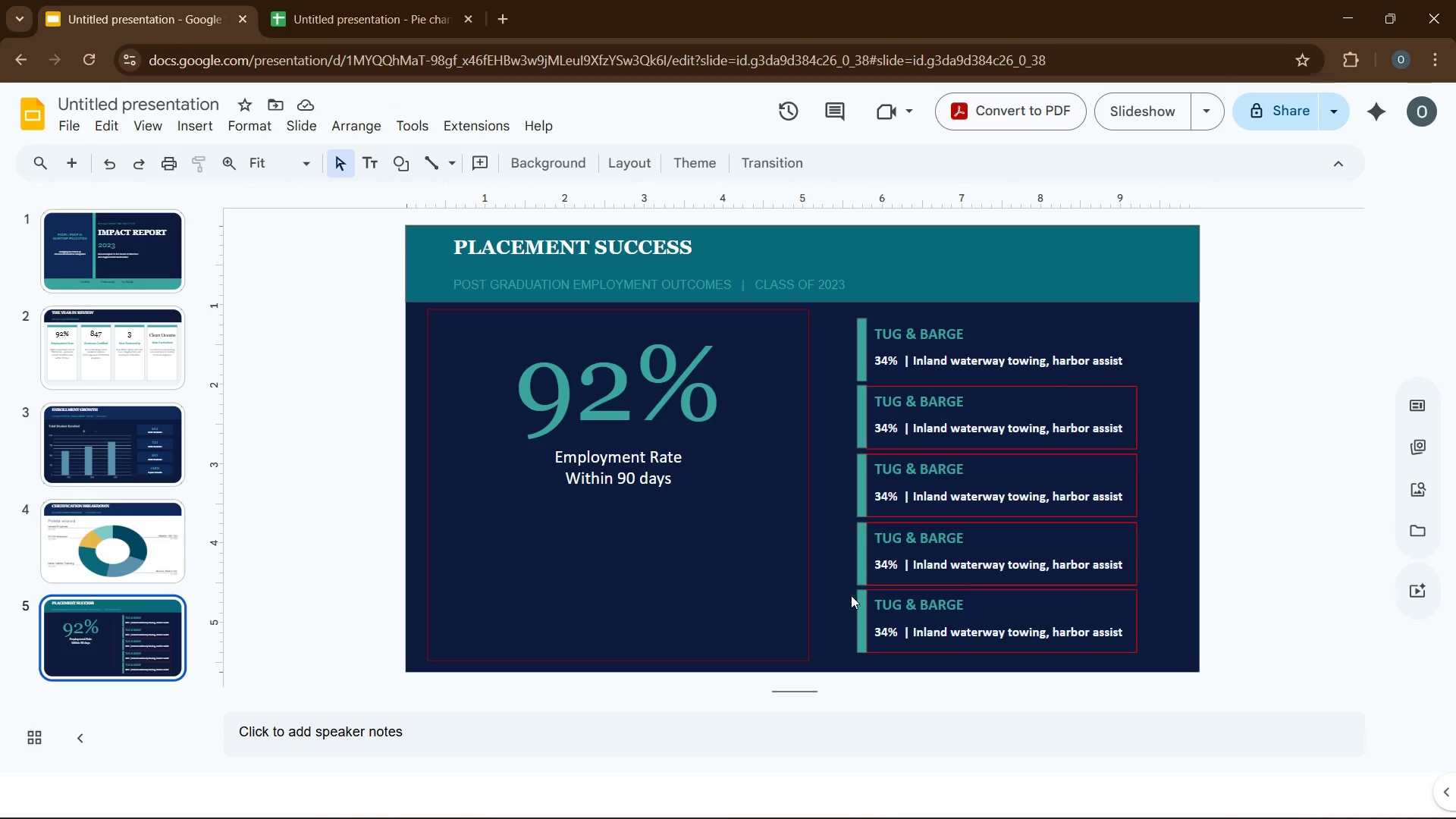 
hold_key(key=ControlLeft, duration=6.12)
left_click([859, 363])
 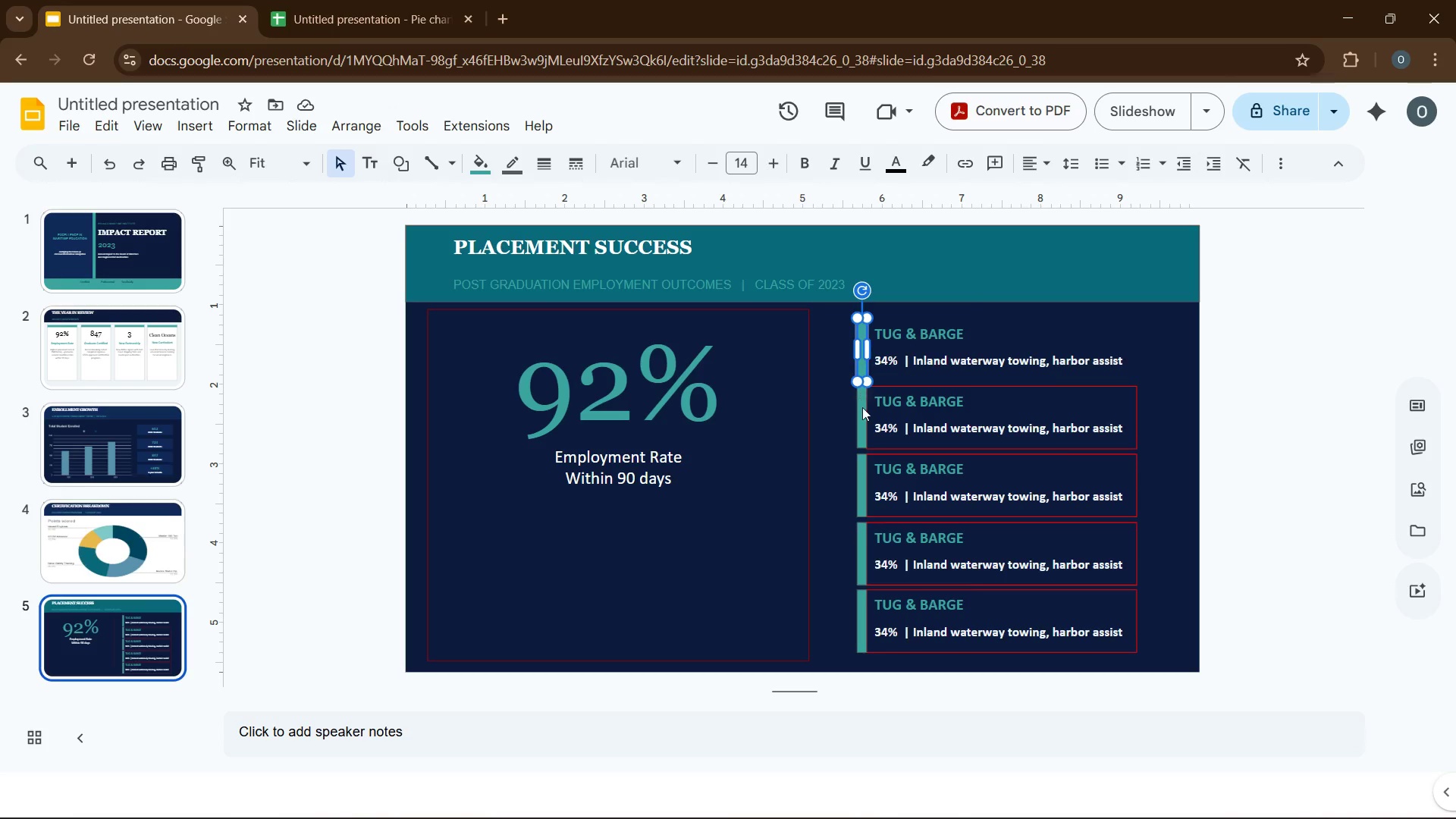 
left_click([862, 407])
 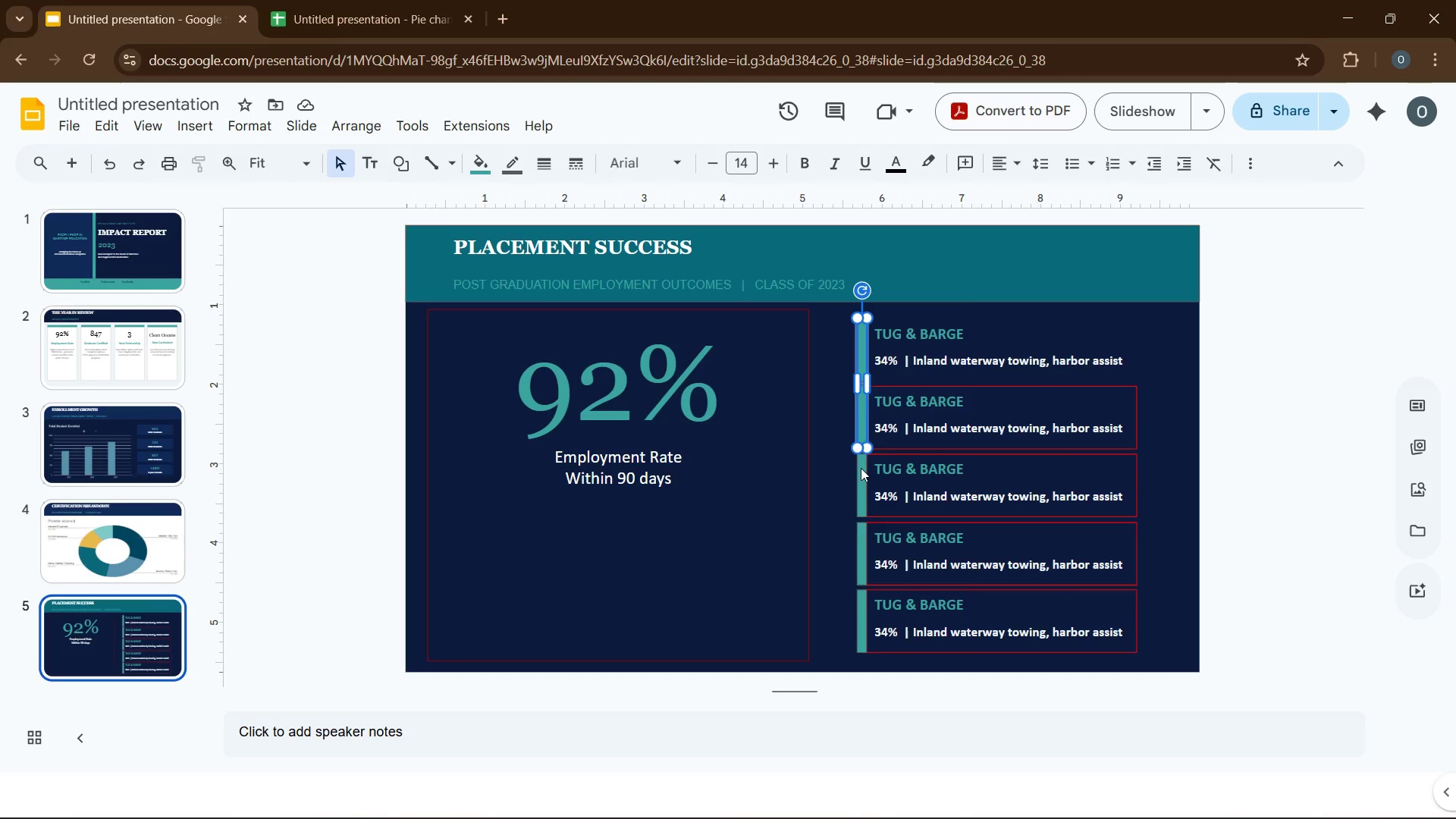 
left_click([860, 469])
 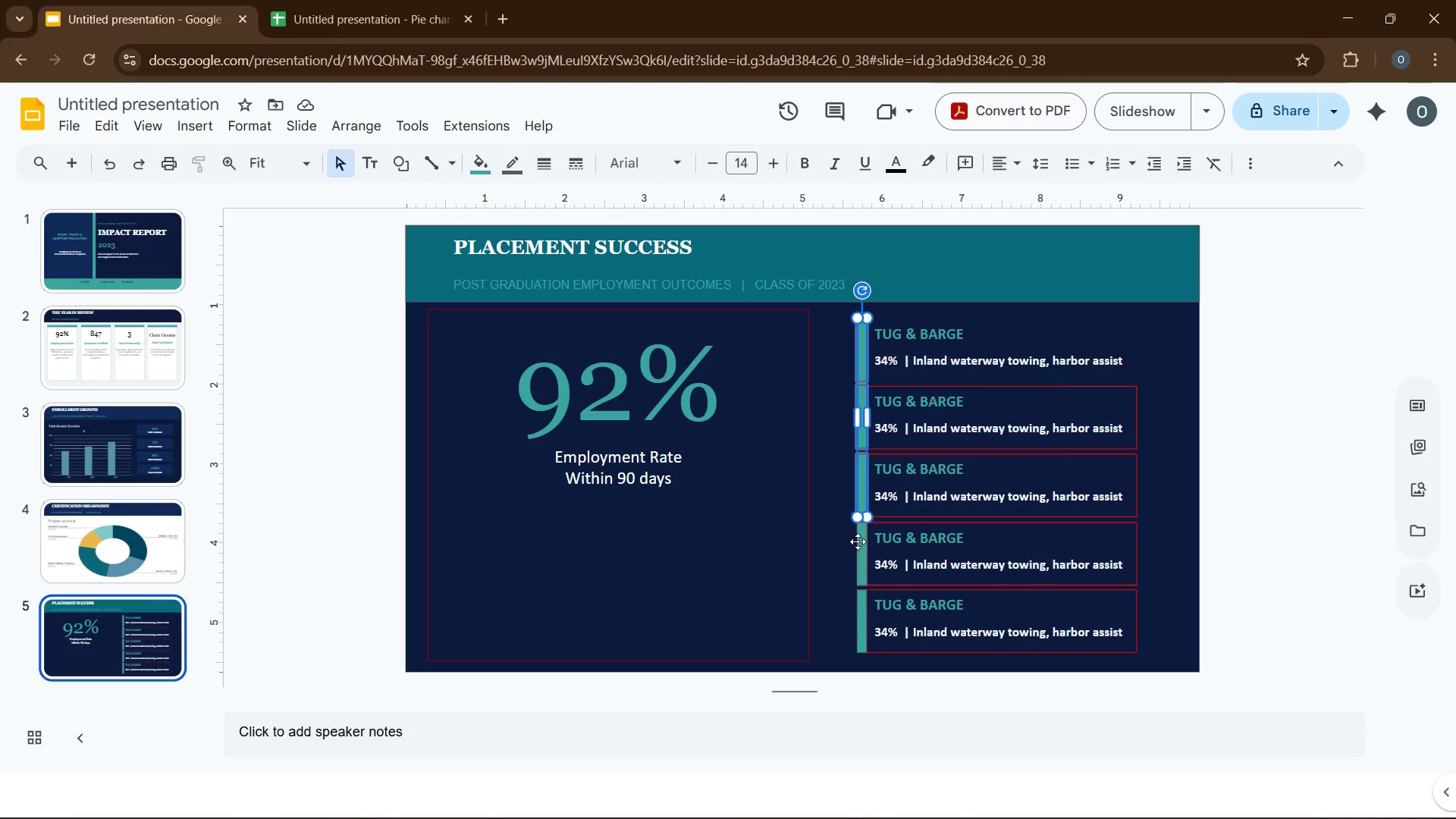 
left_click([858, 541])
 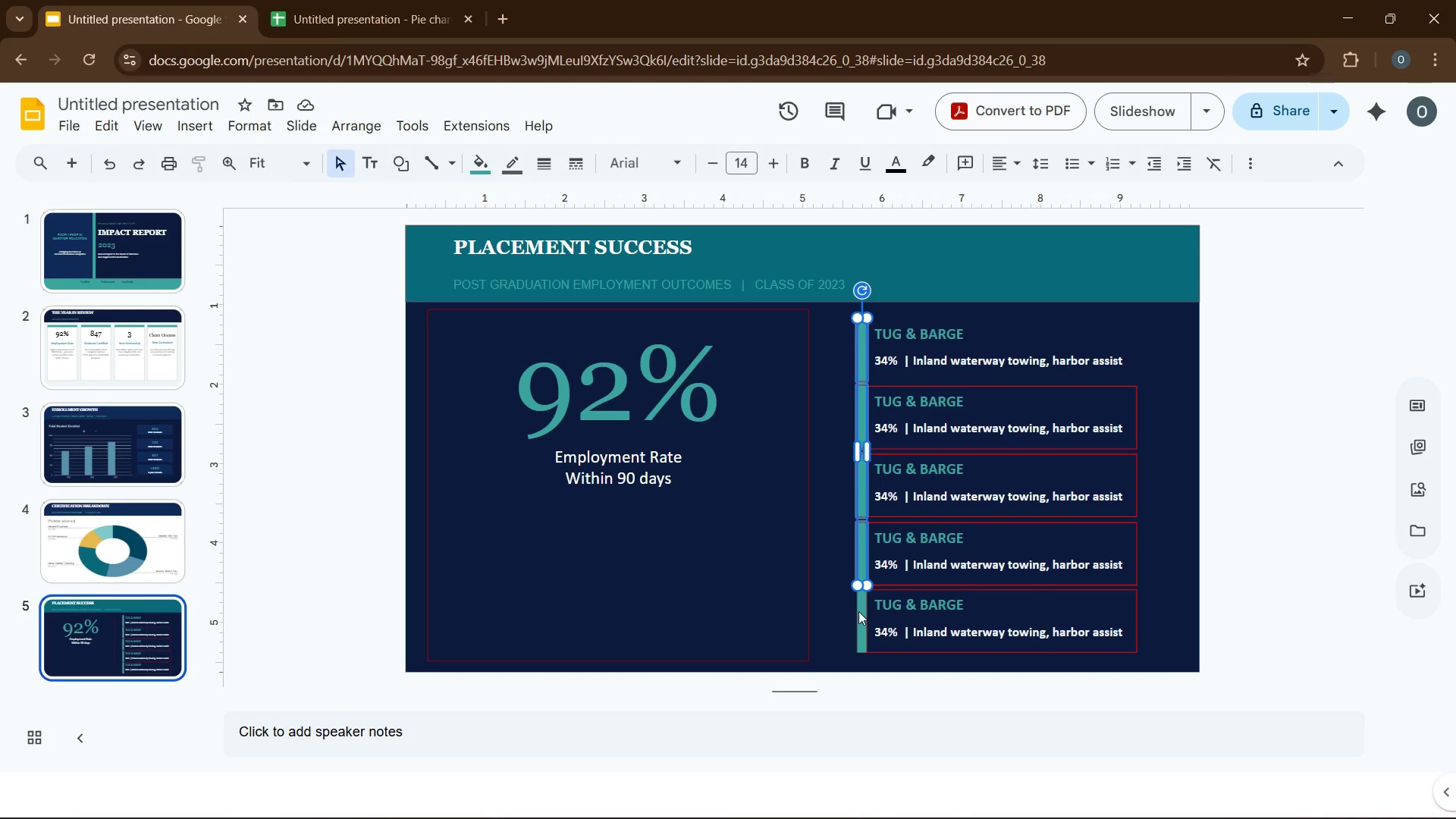 
left_click([858, 611])
 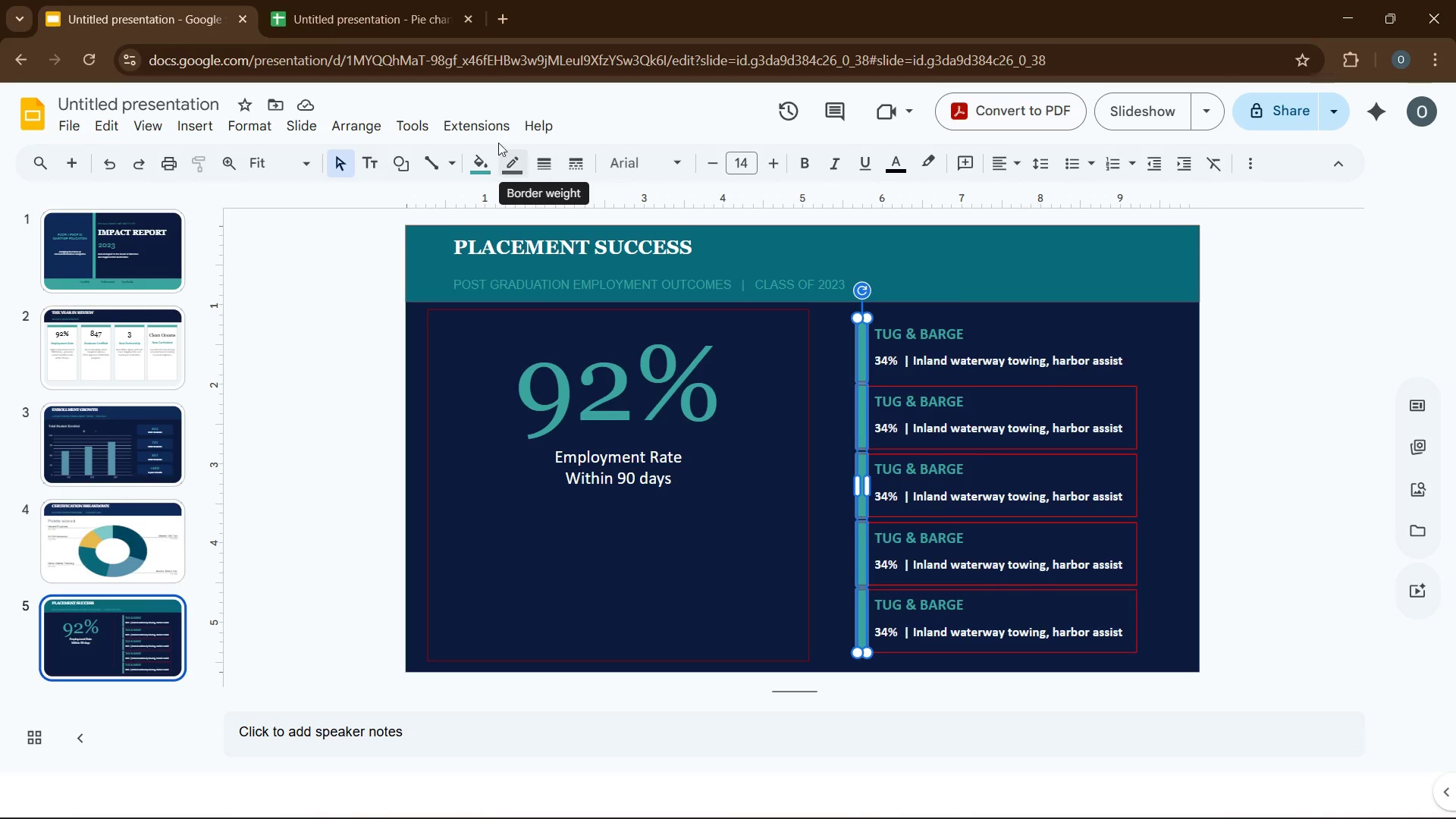 
left_click([387, 123])
 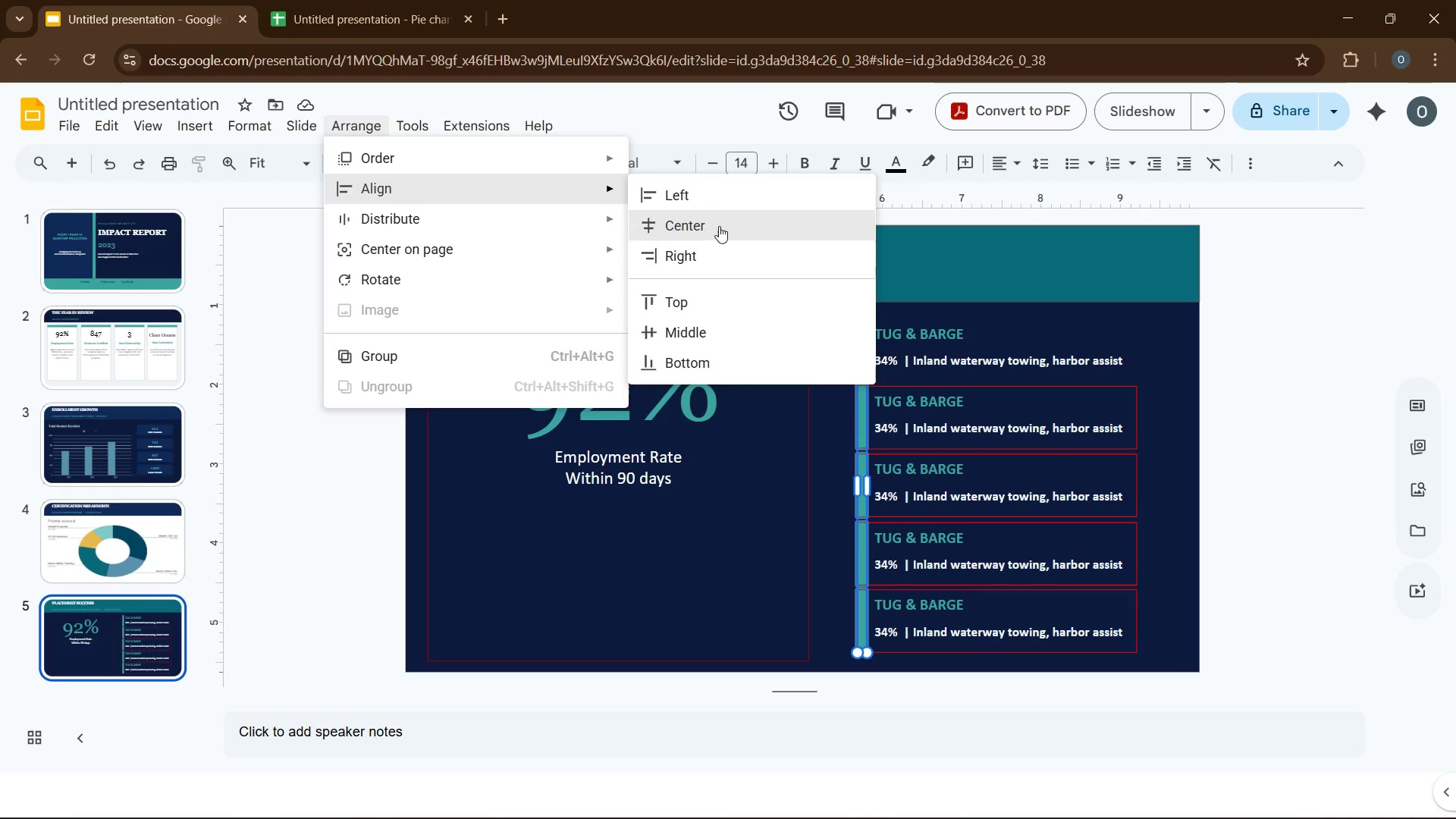 
left_click([720, 246])
 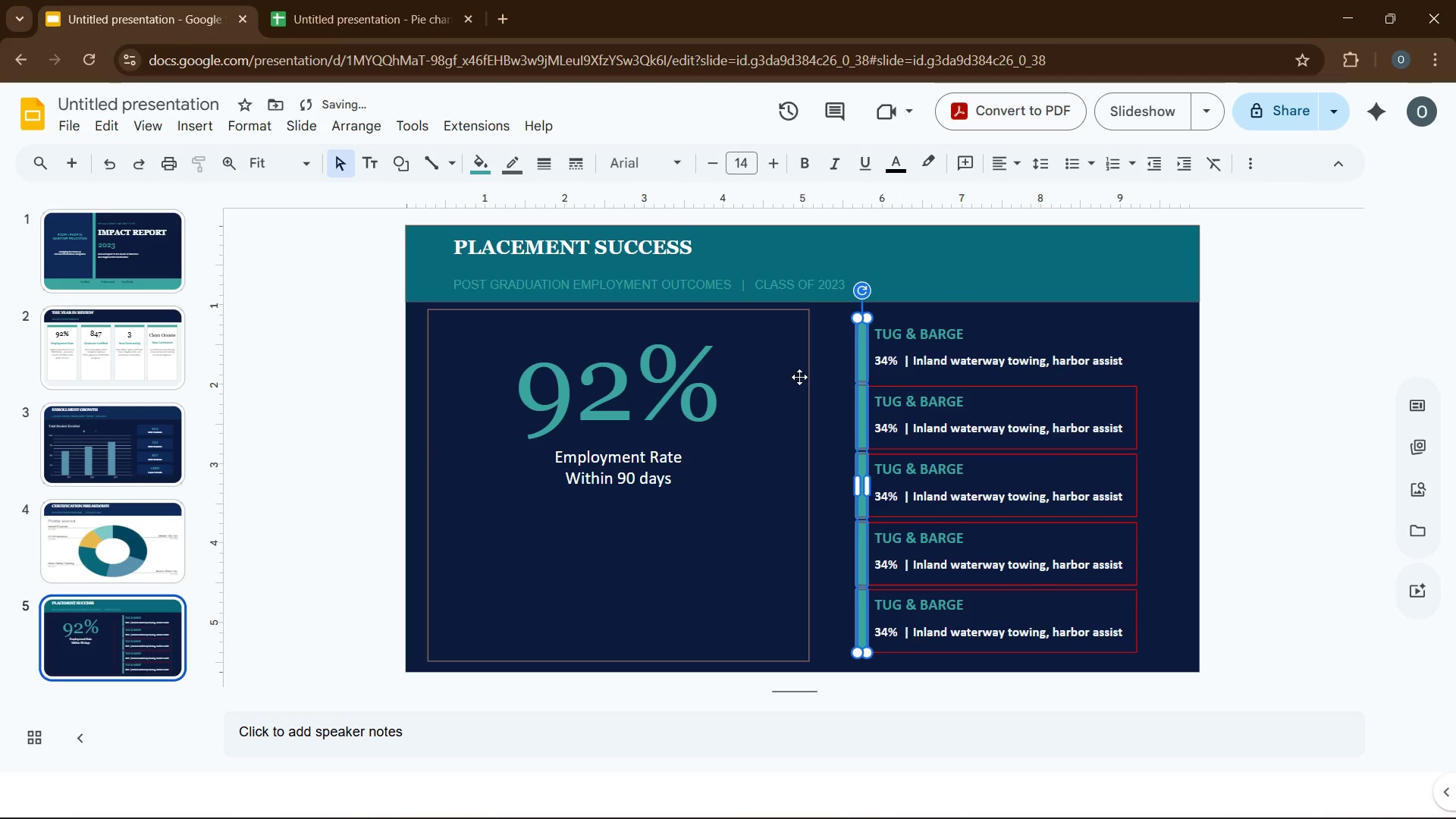 
left_click([825, 366])
 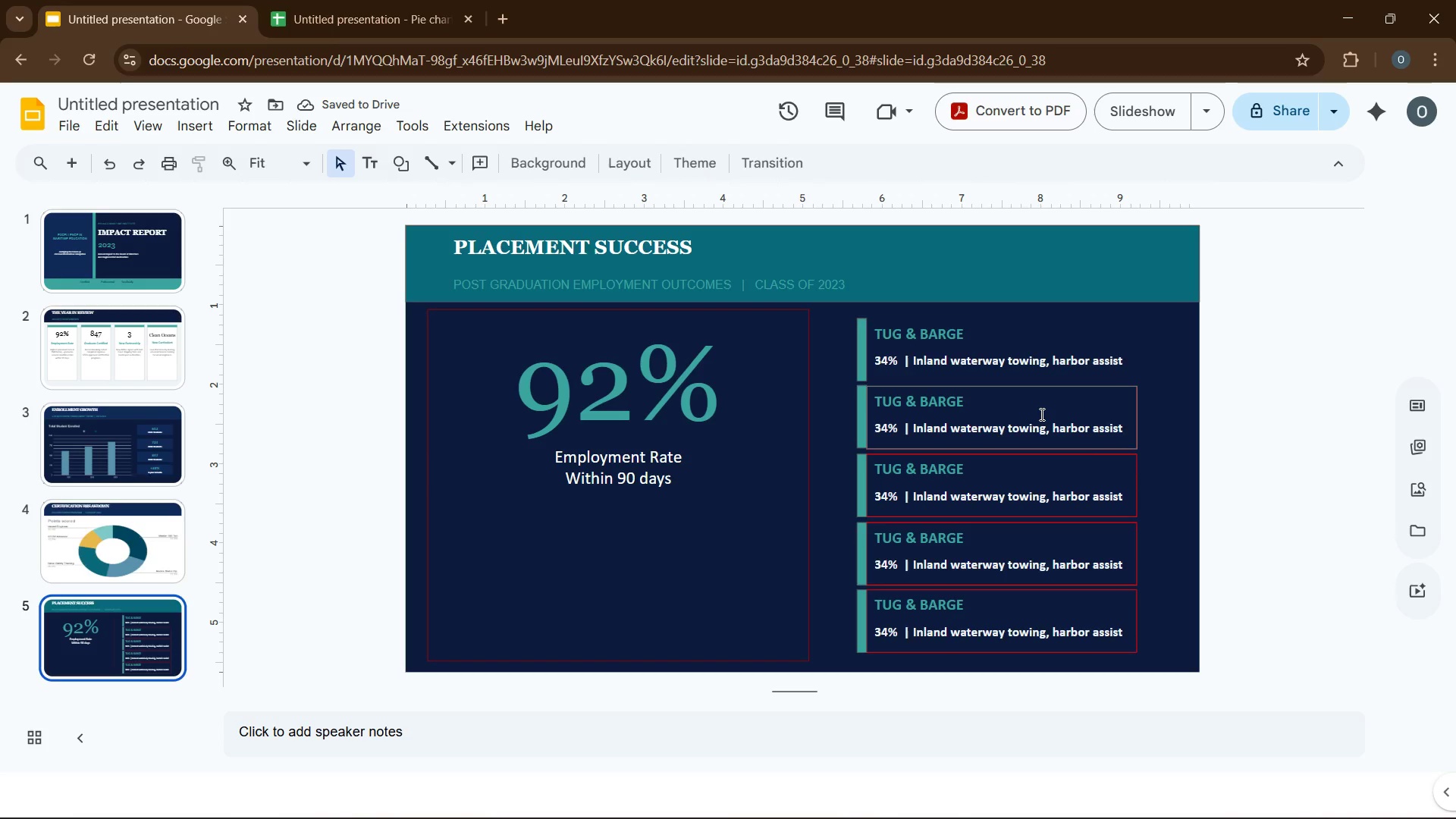 
left_click([1040, 414])
 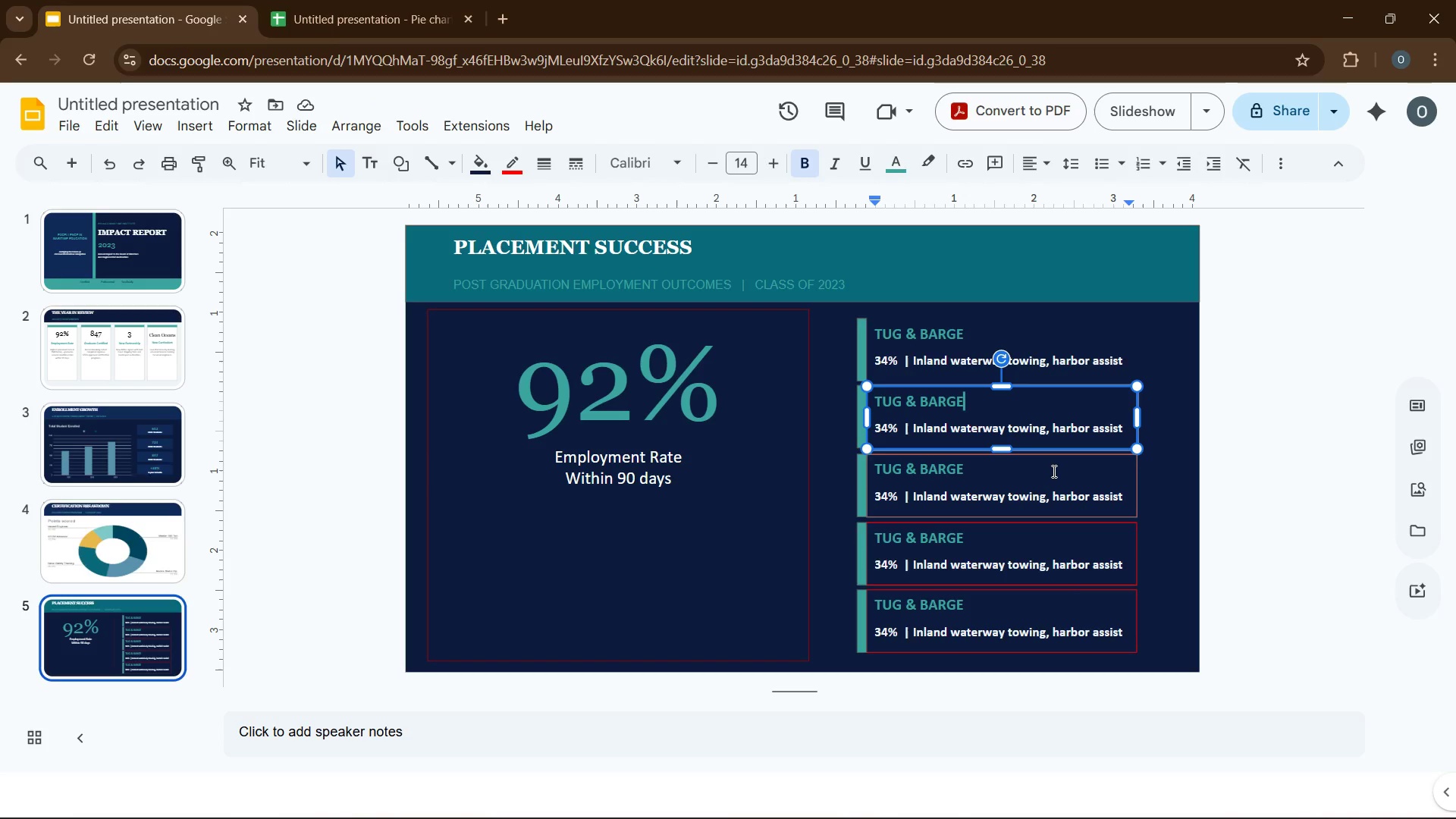 
hold_key(key=ControlLeft, duration=1.95)
left_click([1053, 471])
 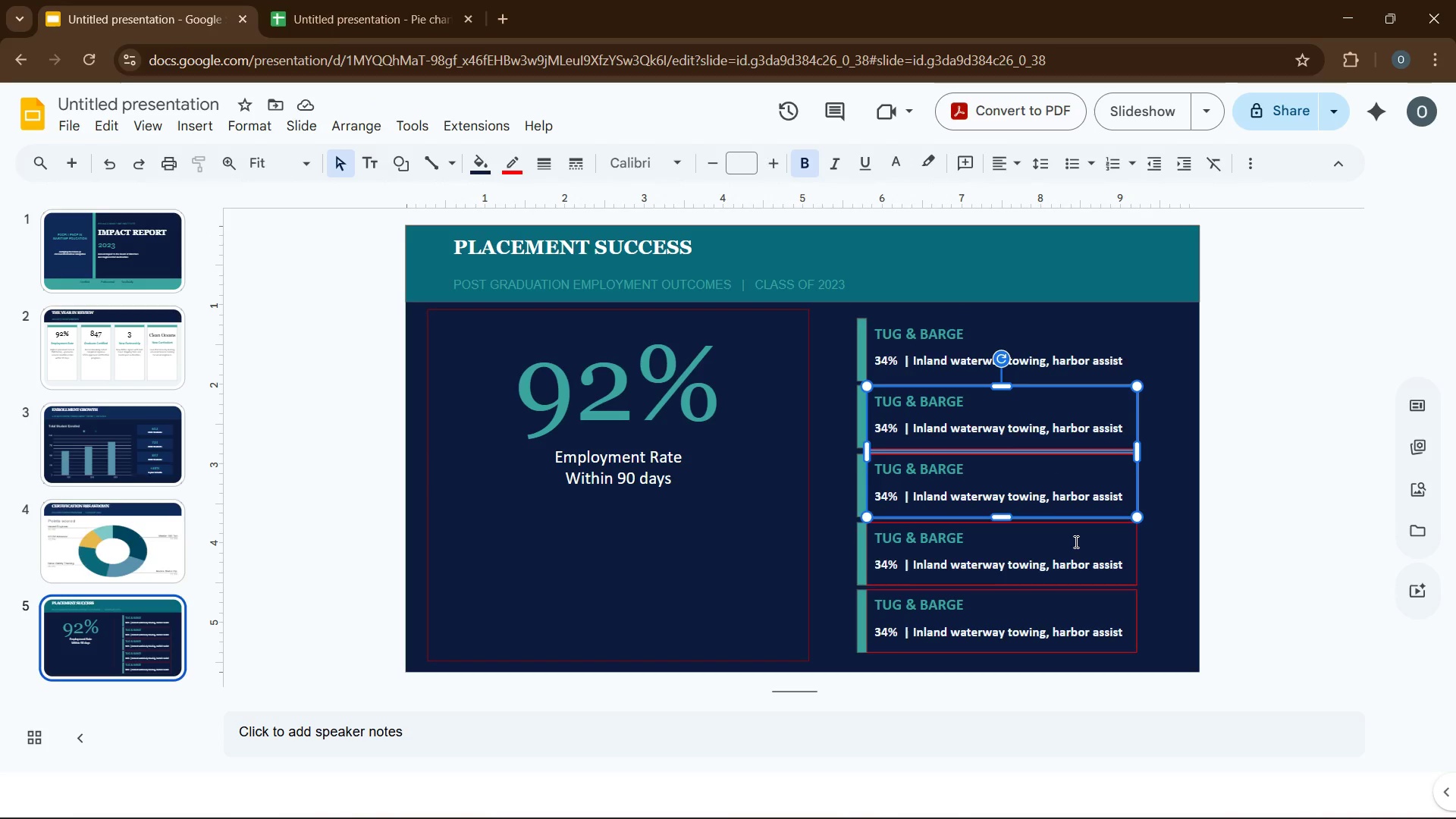 
left_click([1075, 541])
 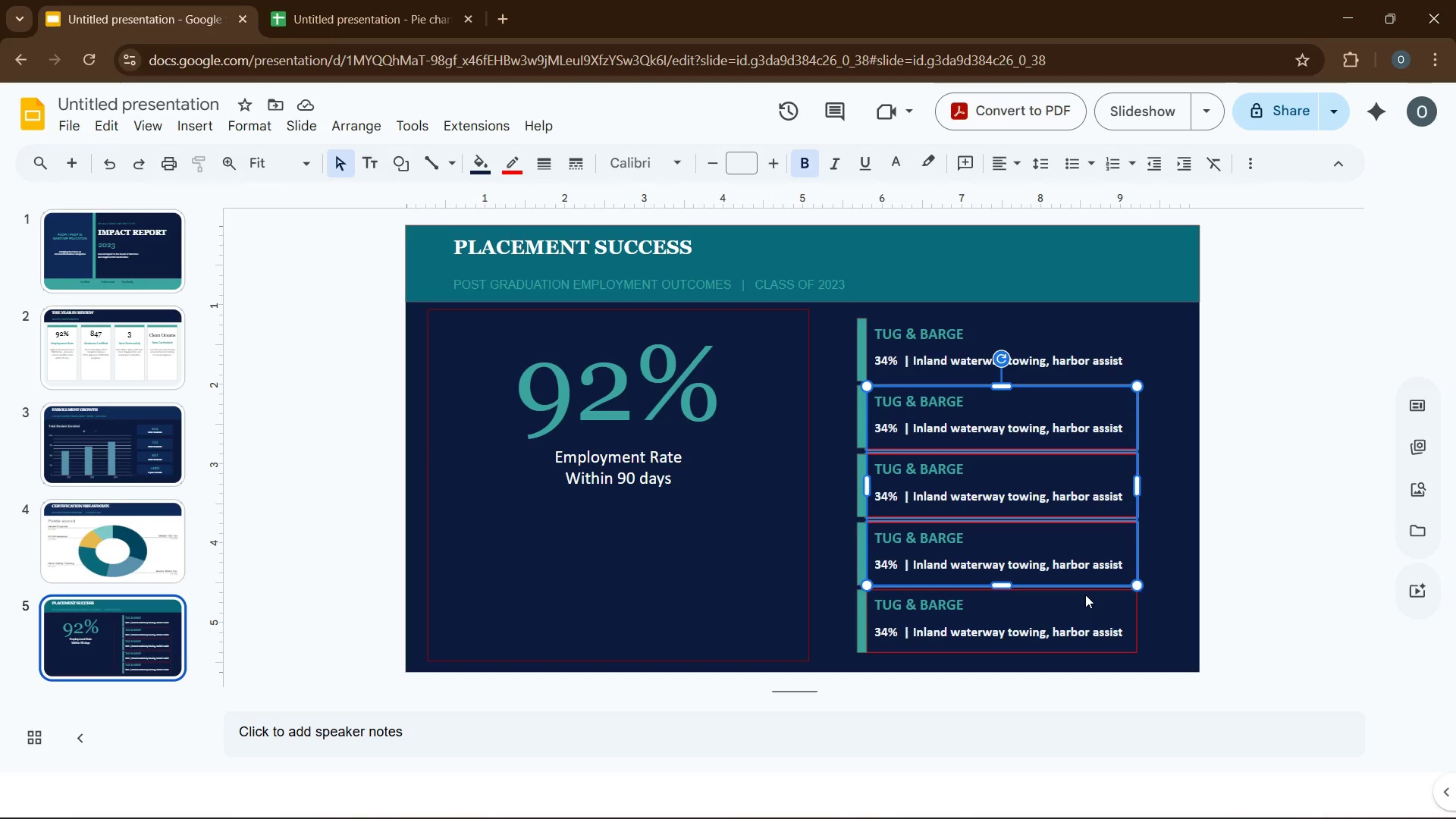 
left_click([1085, 595])
 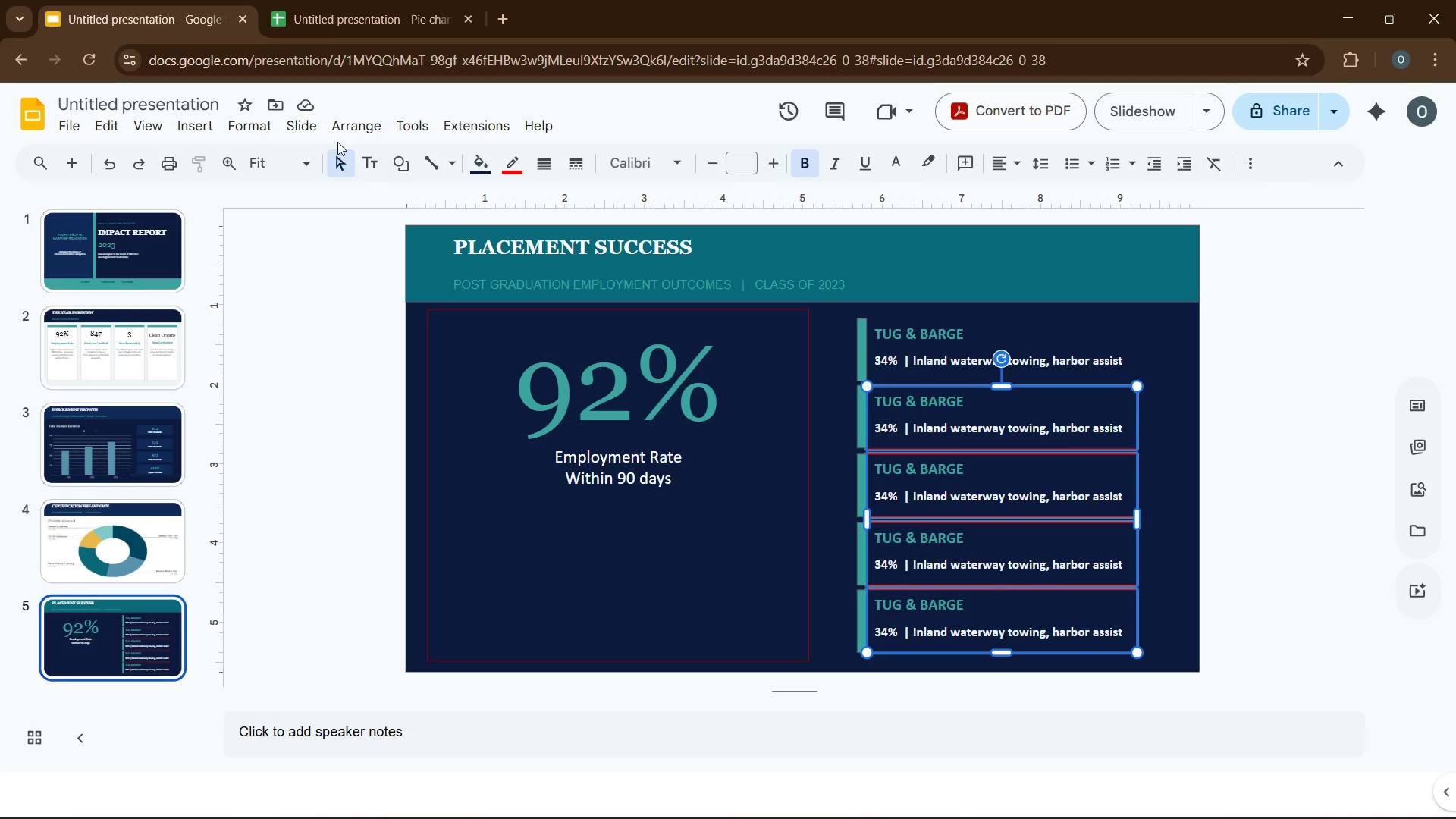 
left_click([524, 168])
 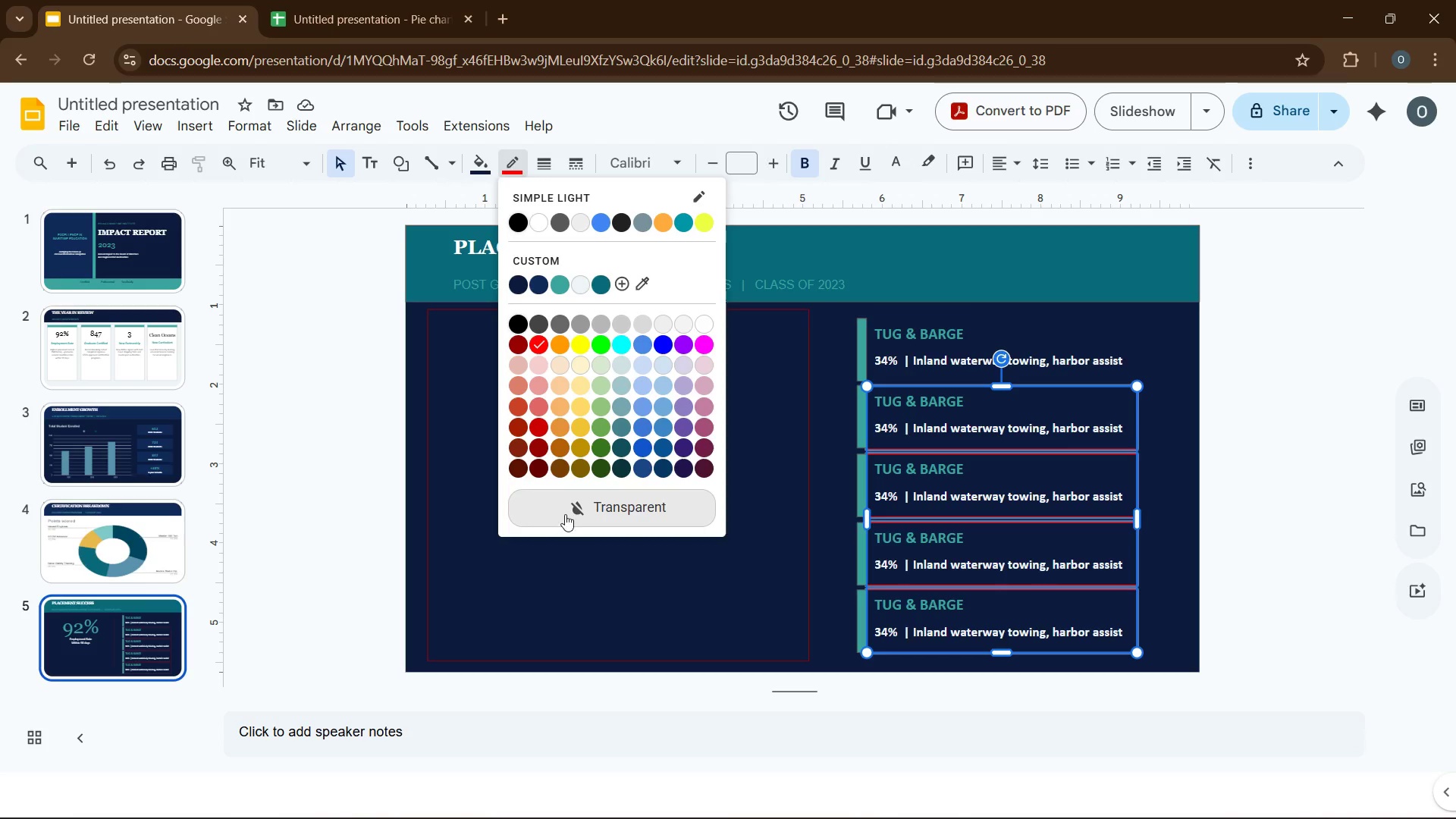 
left_click([565, 507])
 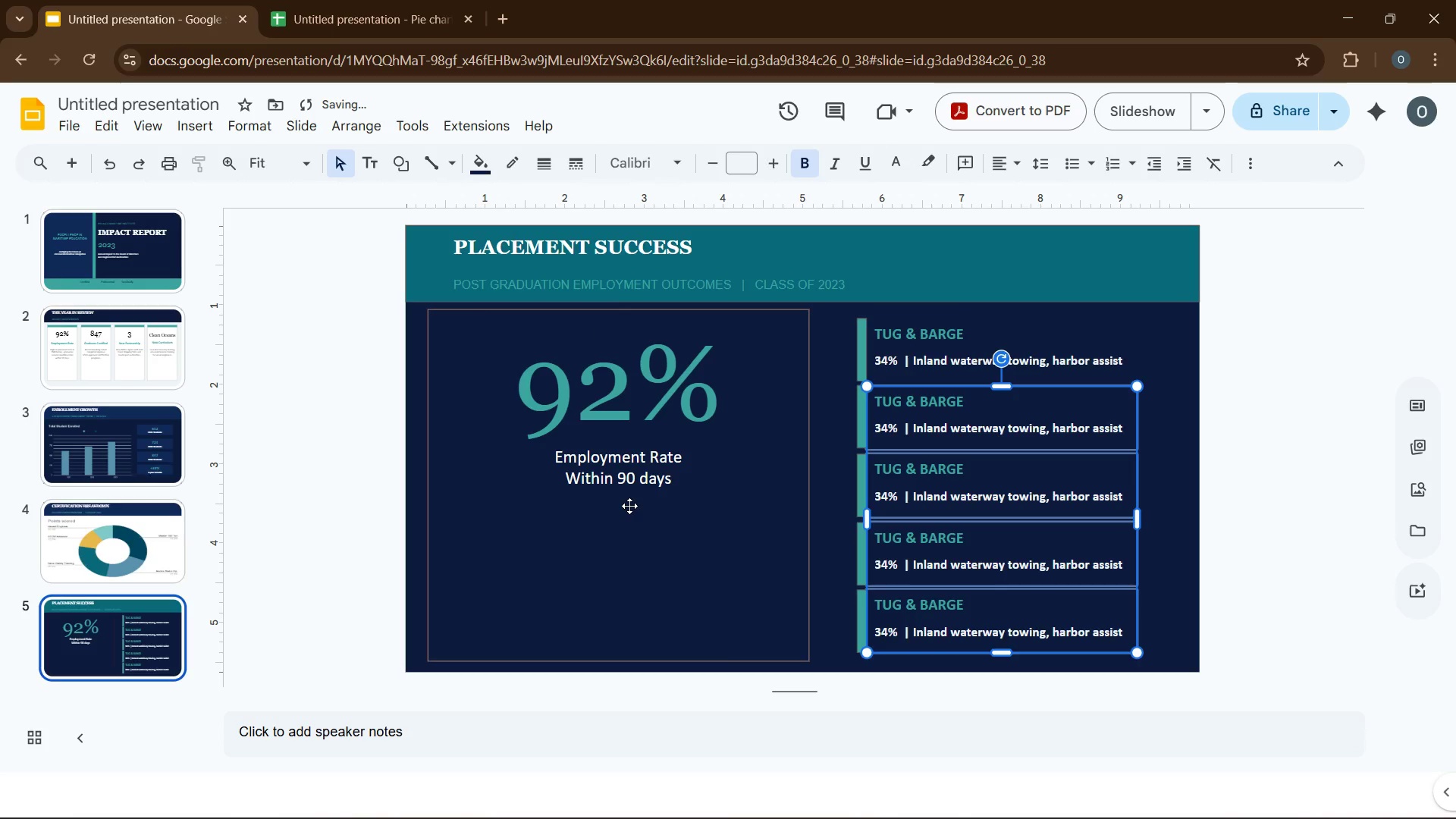 
left_click([629, 506])
 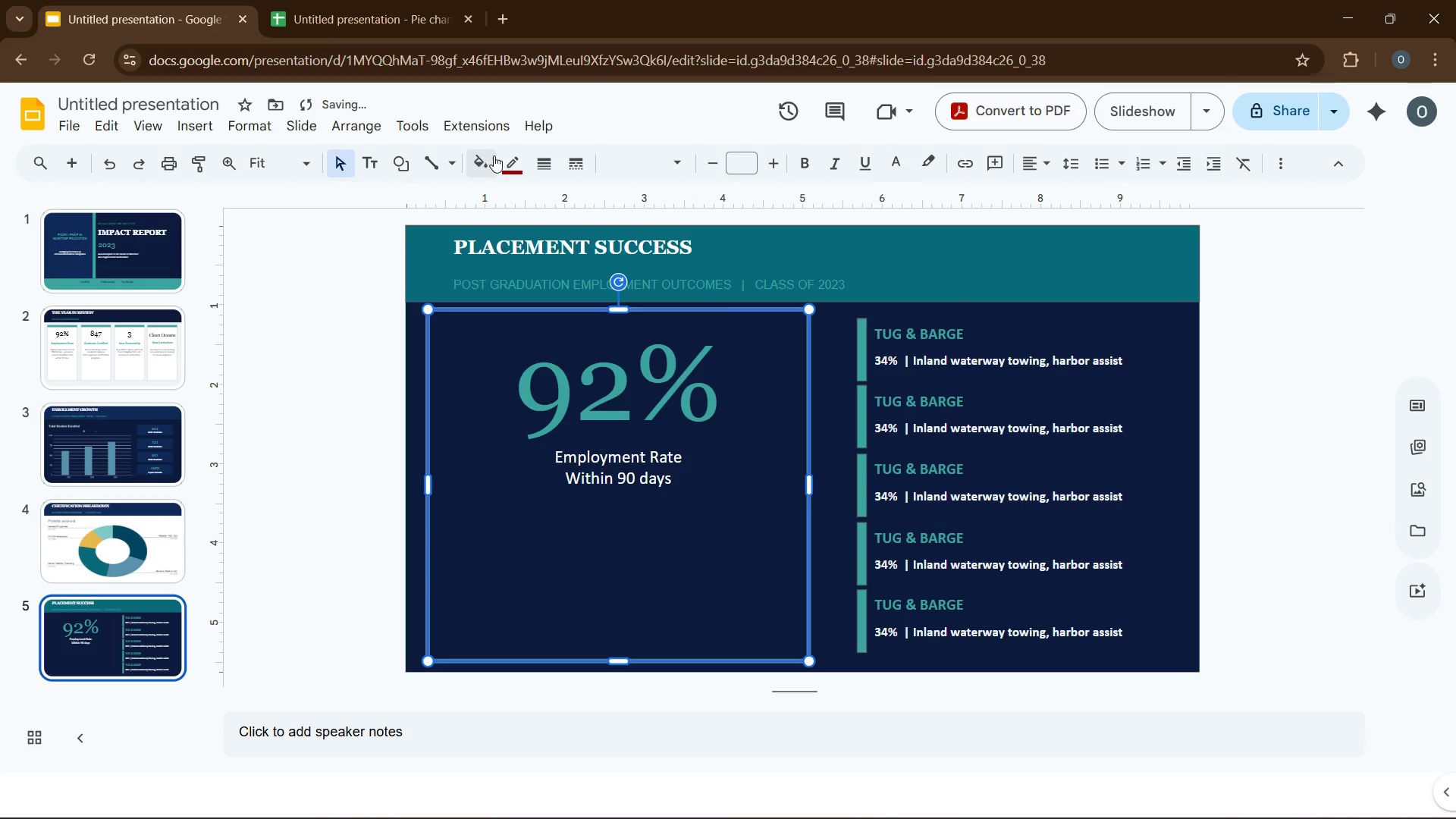 
left_click([506, 170])
 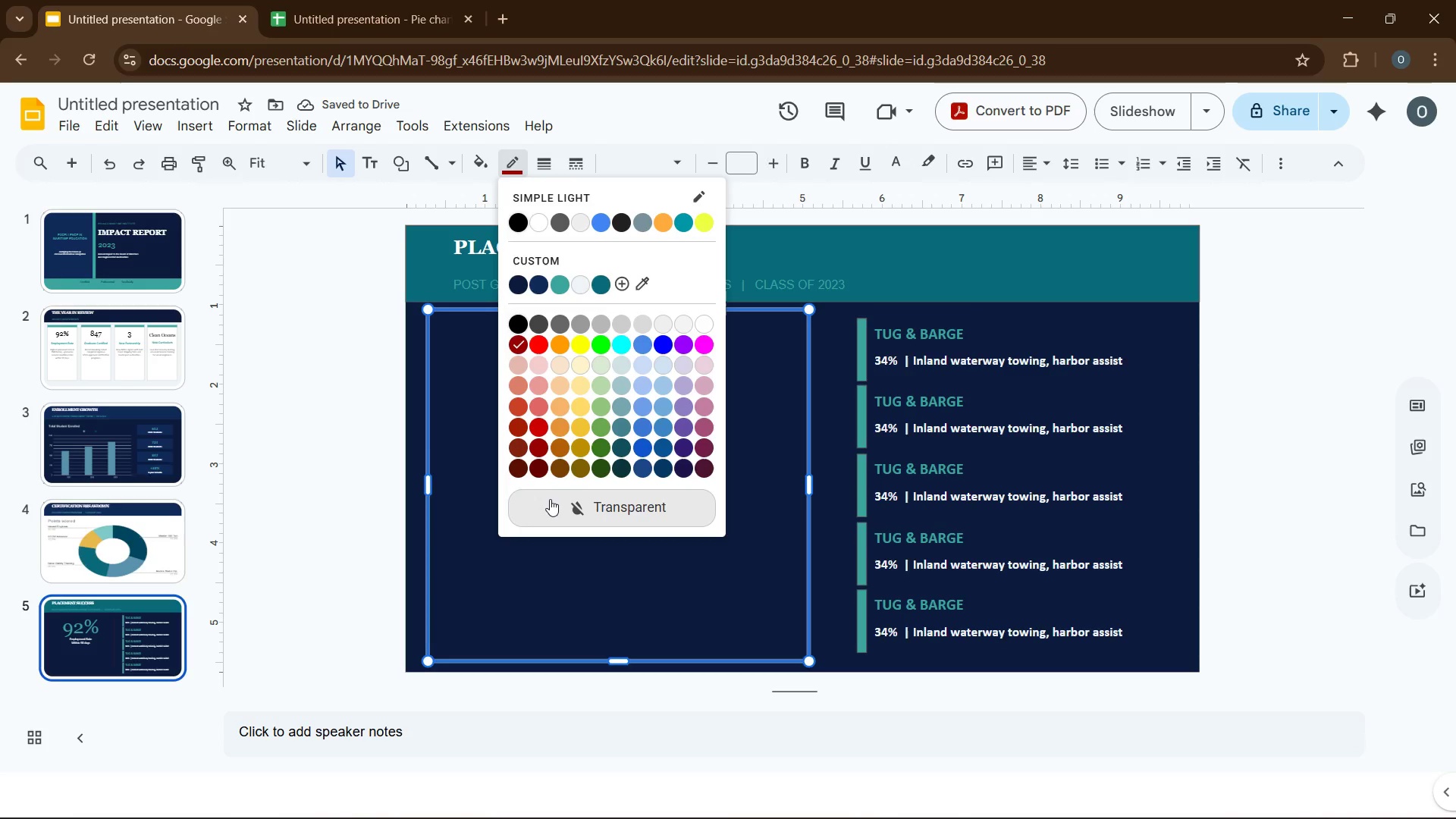 
left_click([550, 500])
 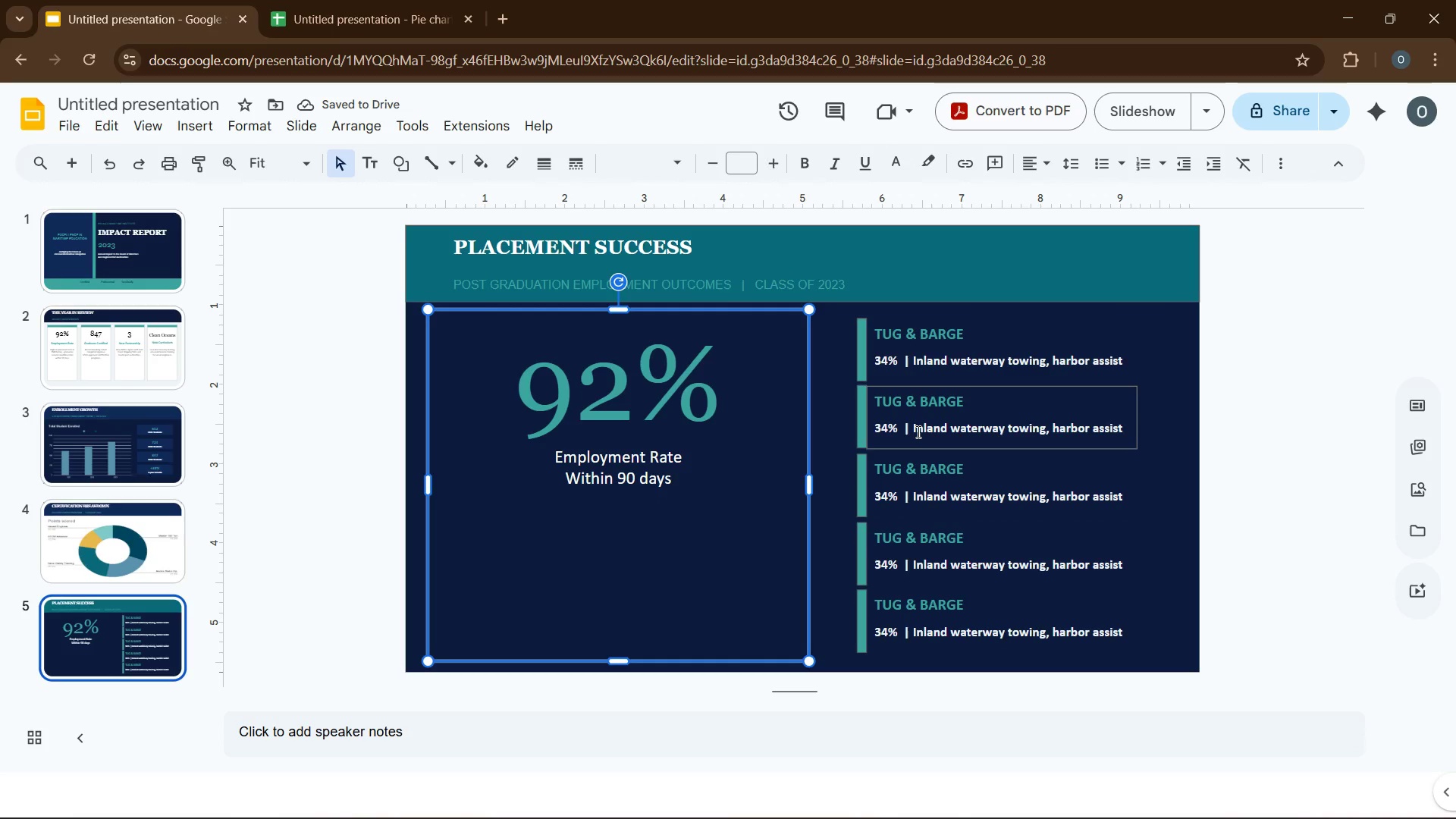 
wait(8.28)
 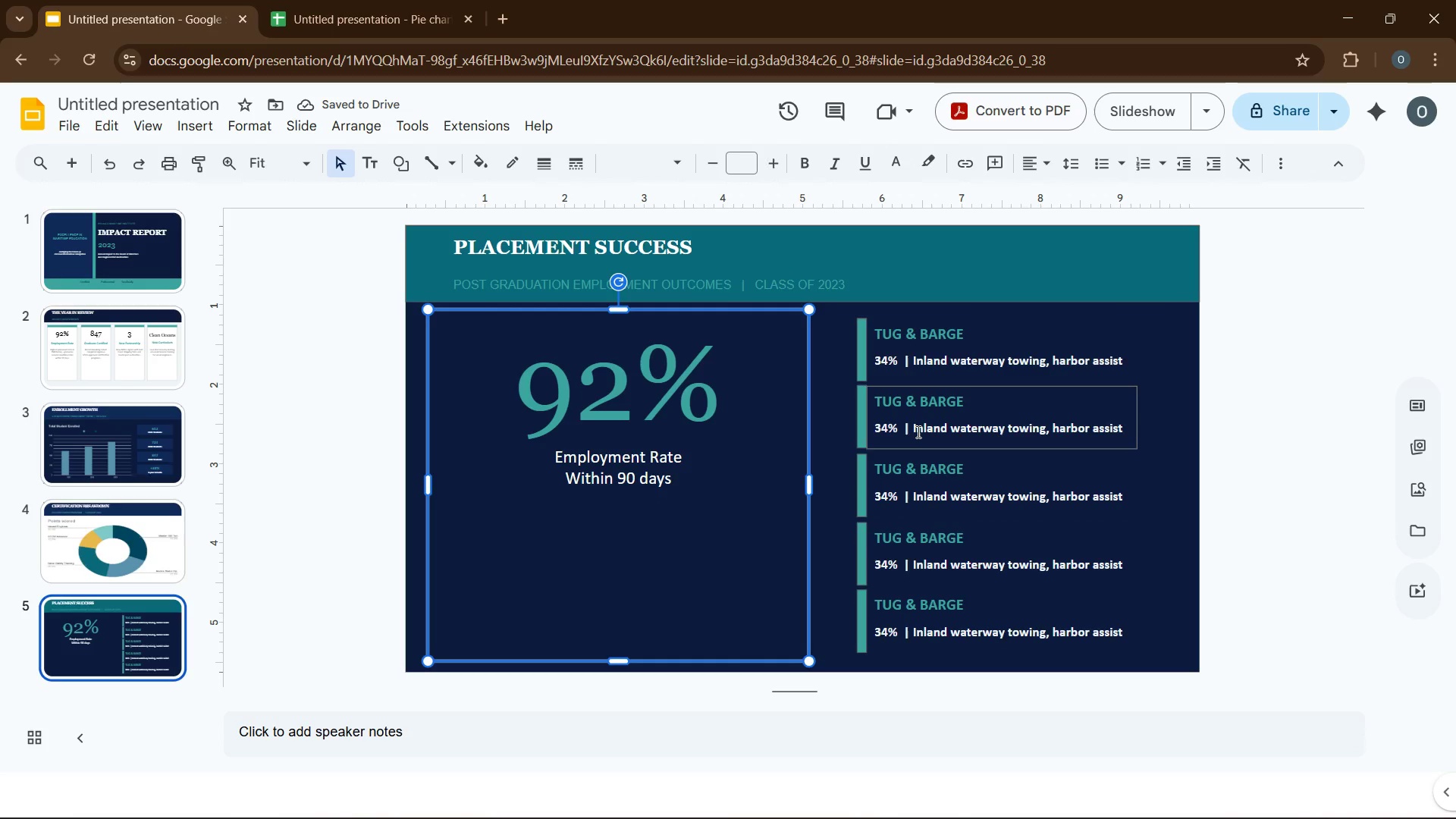 
double_click([943, 400])
 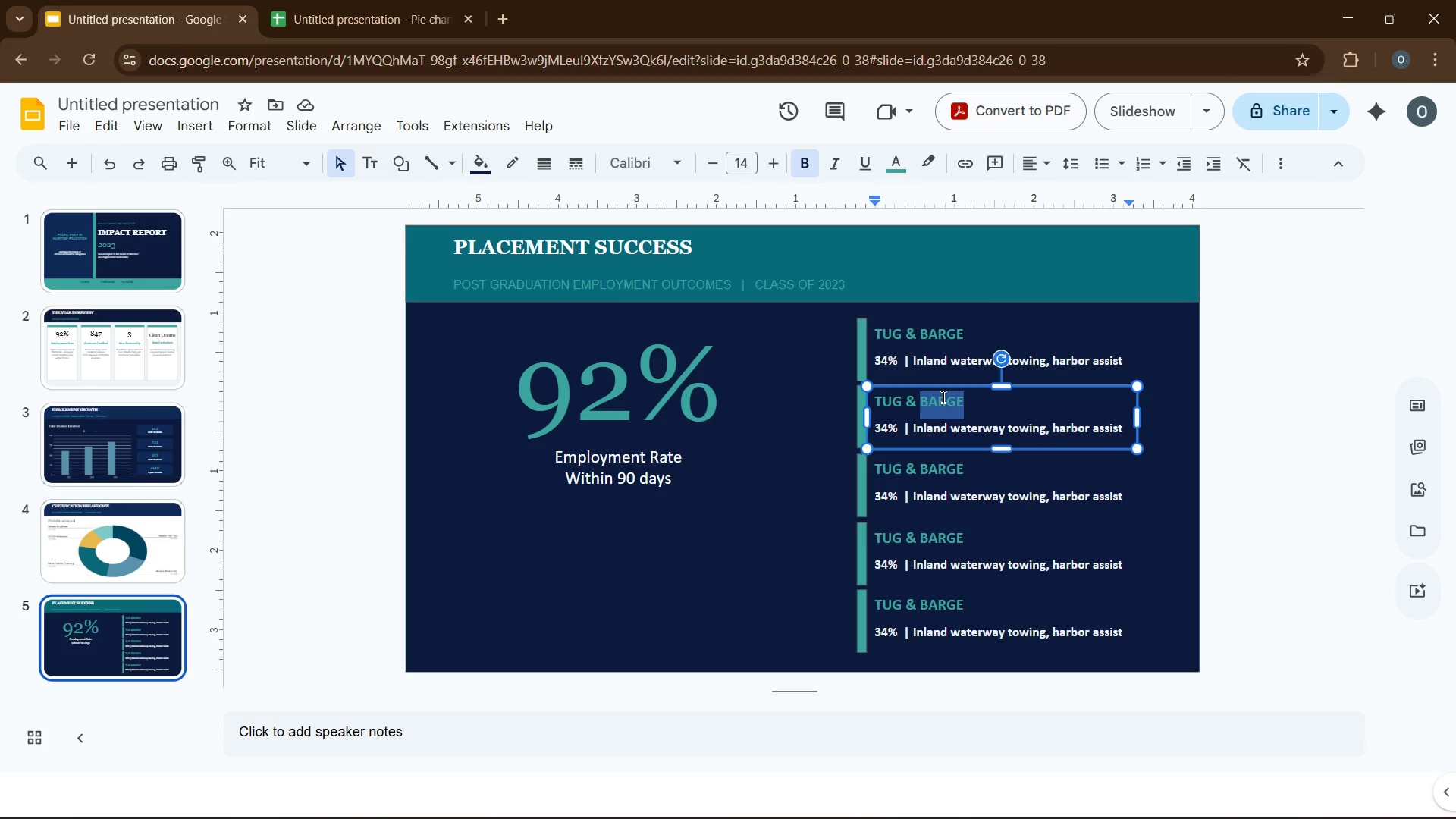 
key(Shift+ArrowLeft)
 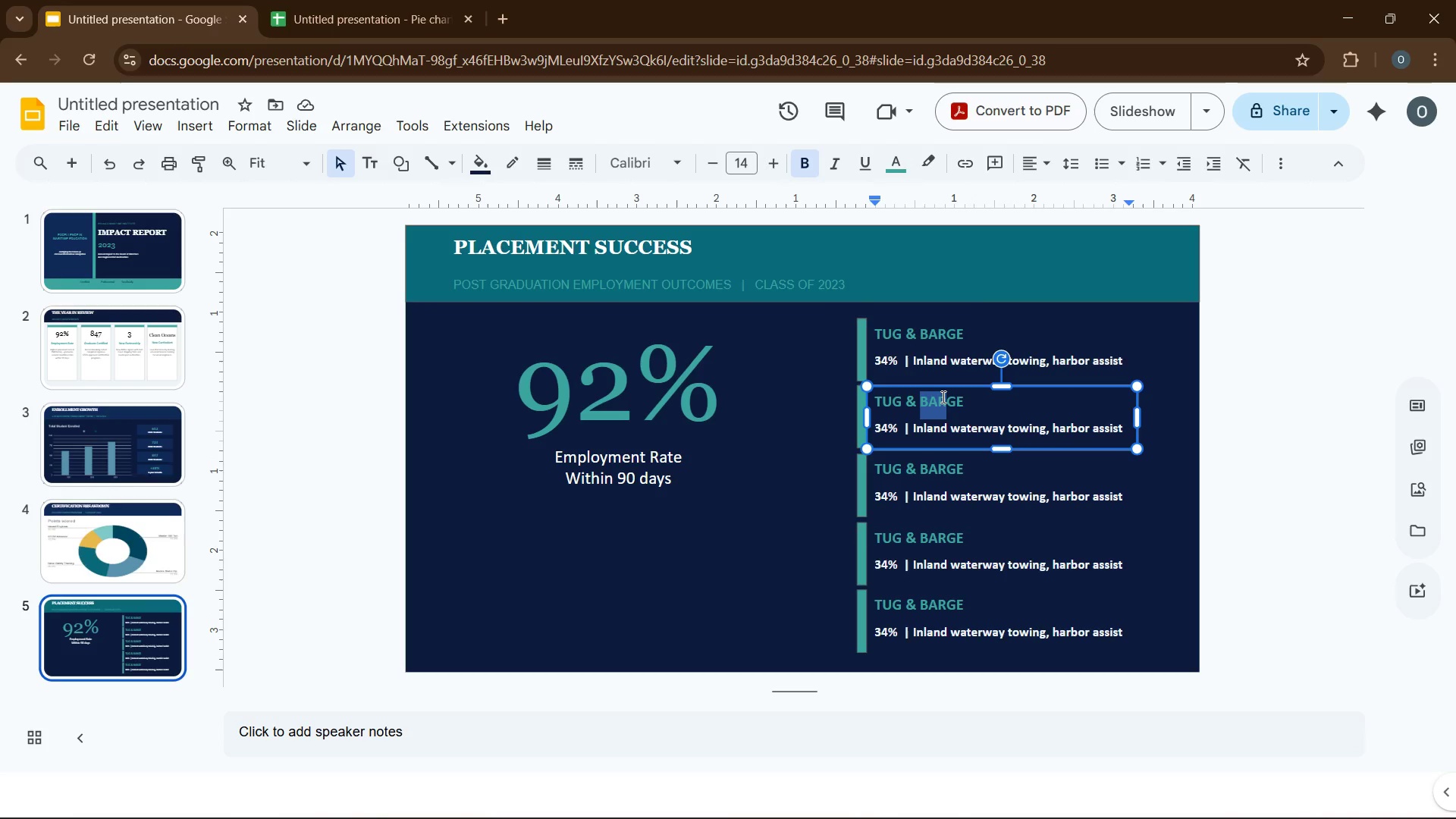 
key(Shift+ArrowLeft)
 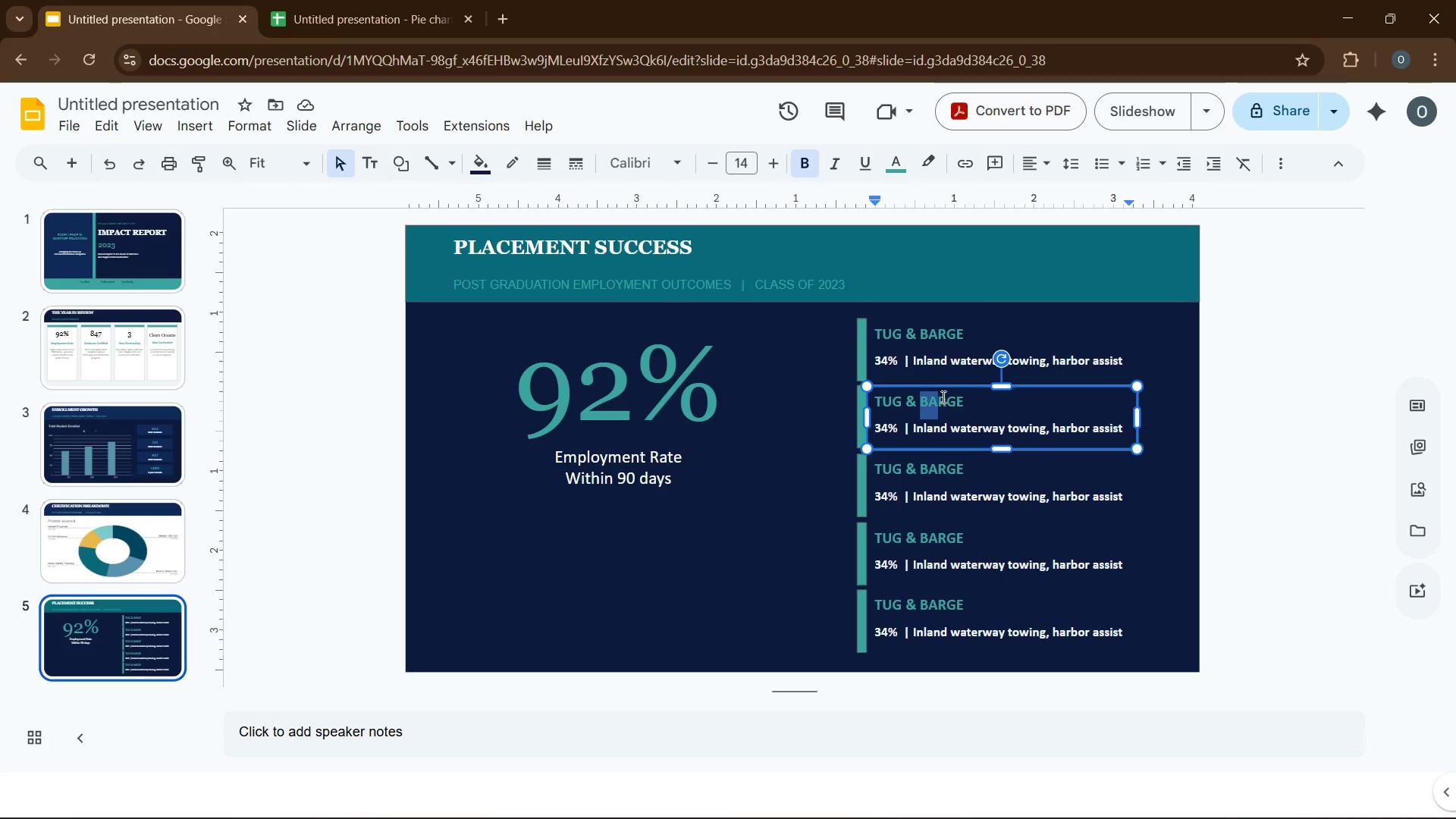 
key(Shift+ArrowLeft)
 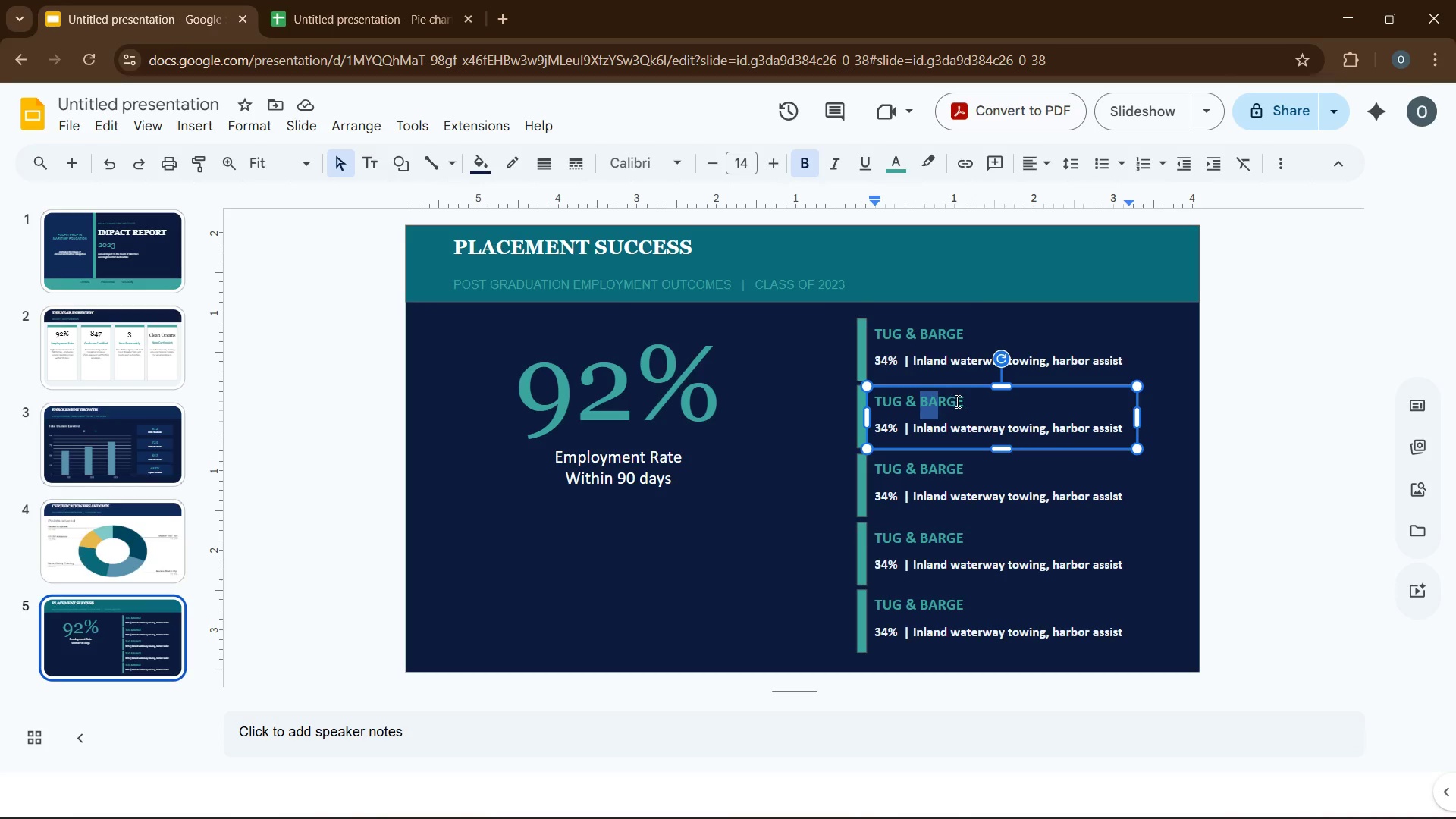 
left_click_drag(start_coordinate=[959, 401], to_coordinate=[880, 404])
 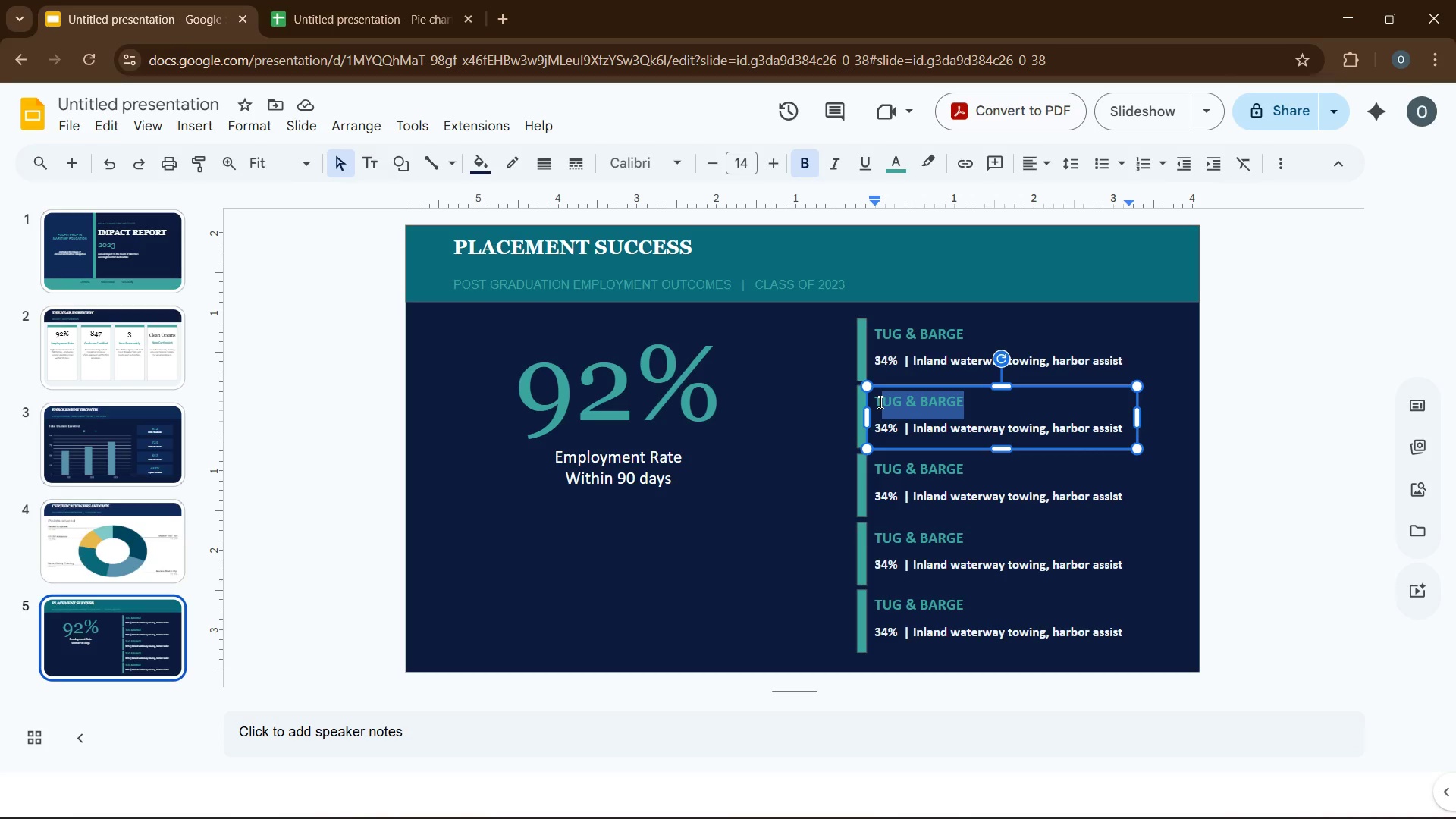 
key(Shift+ArrowLeft)
 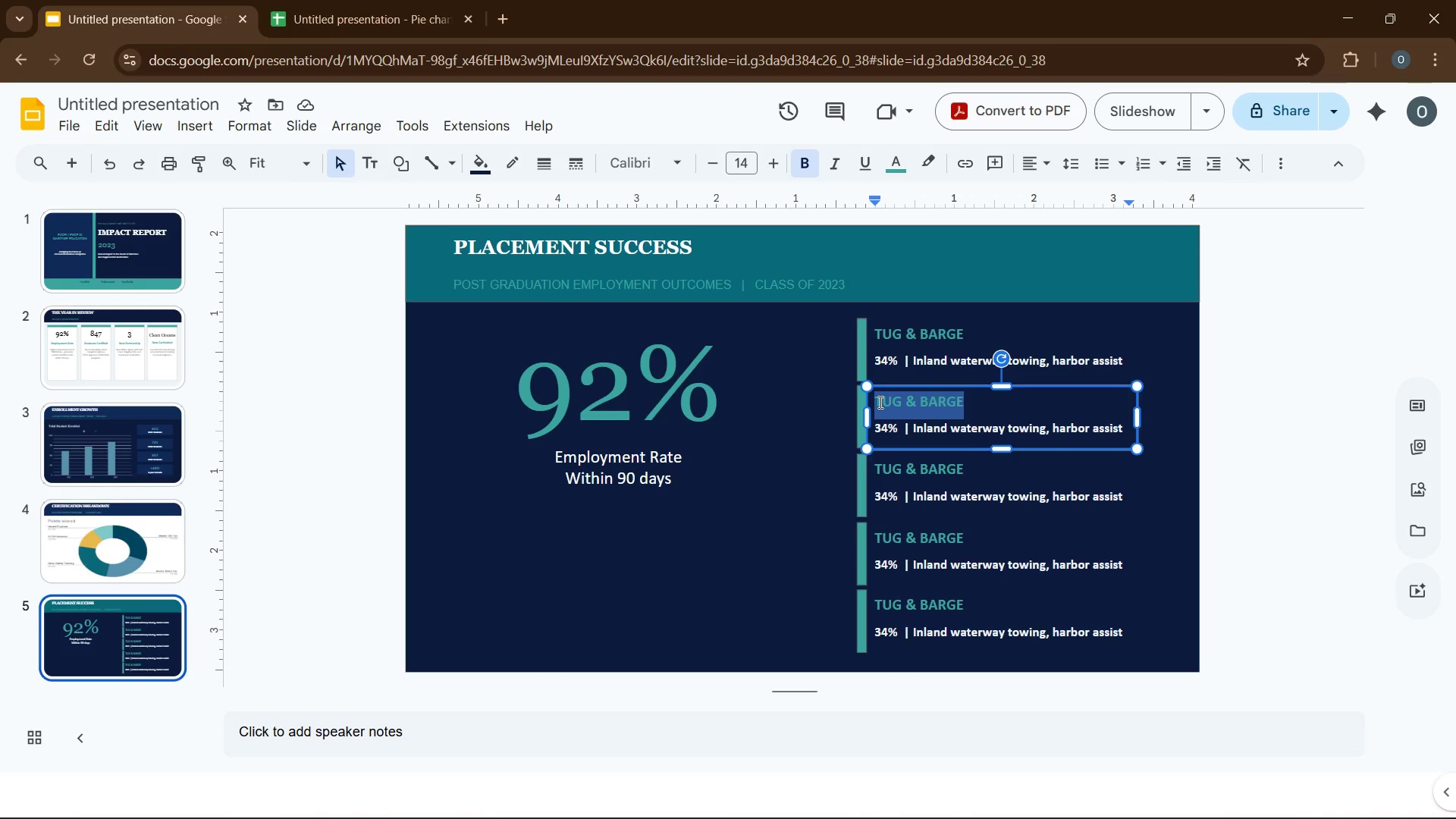 
type(DEEP SEA CARGO)
 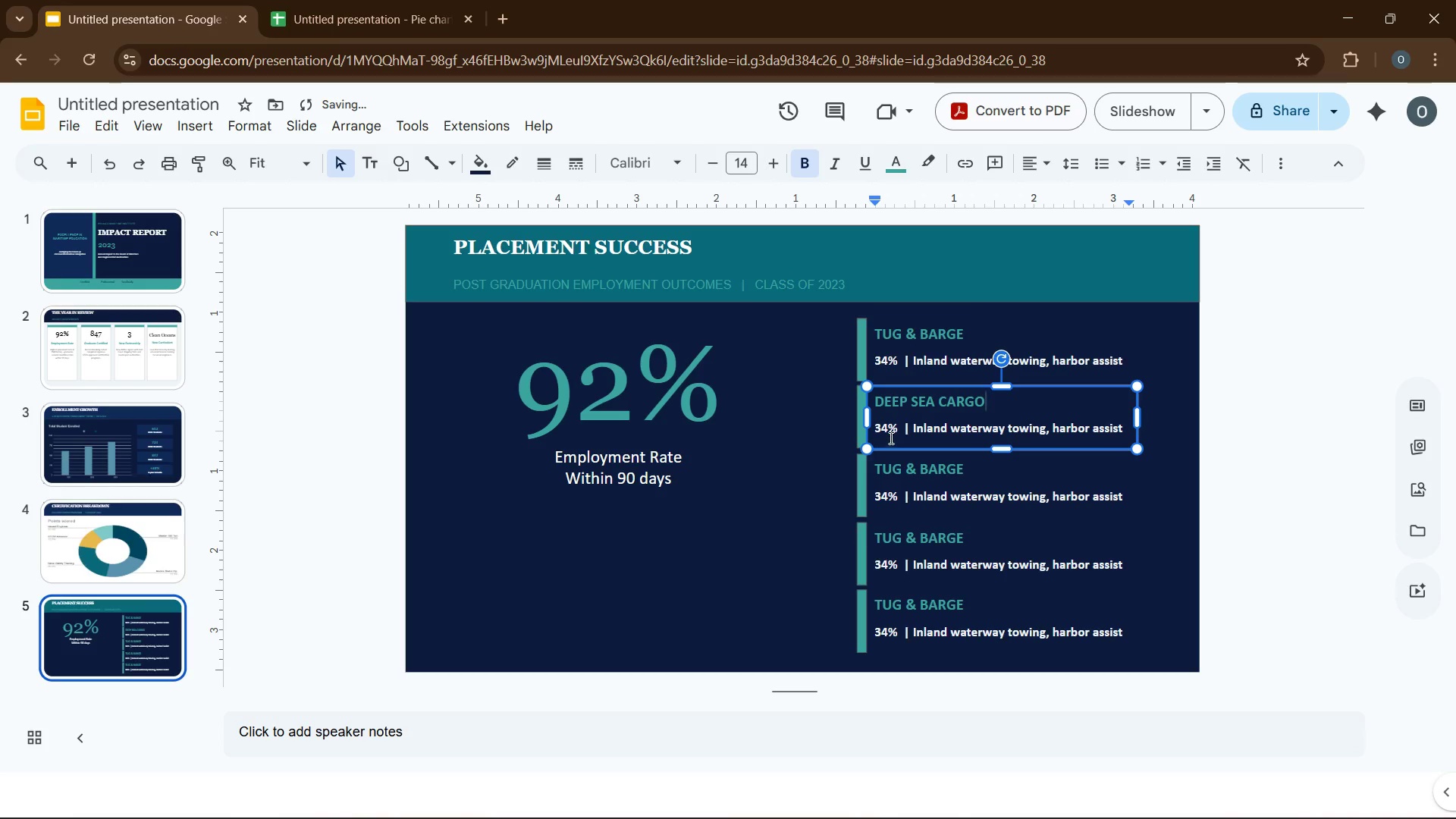 
double_click([883, 431])
 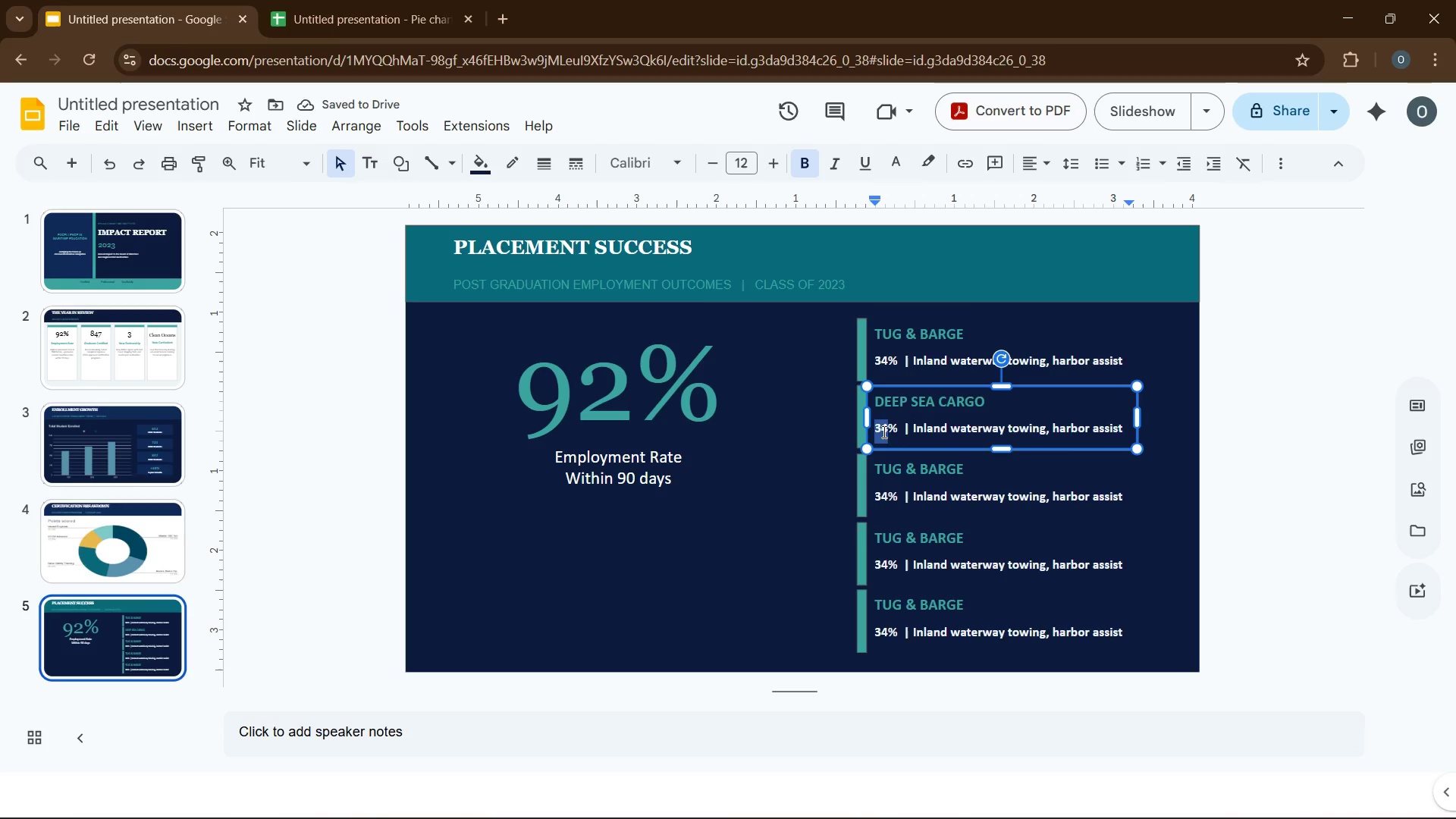 
key(Numpad2)
 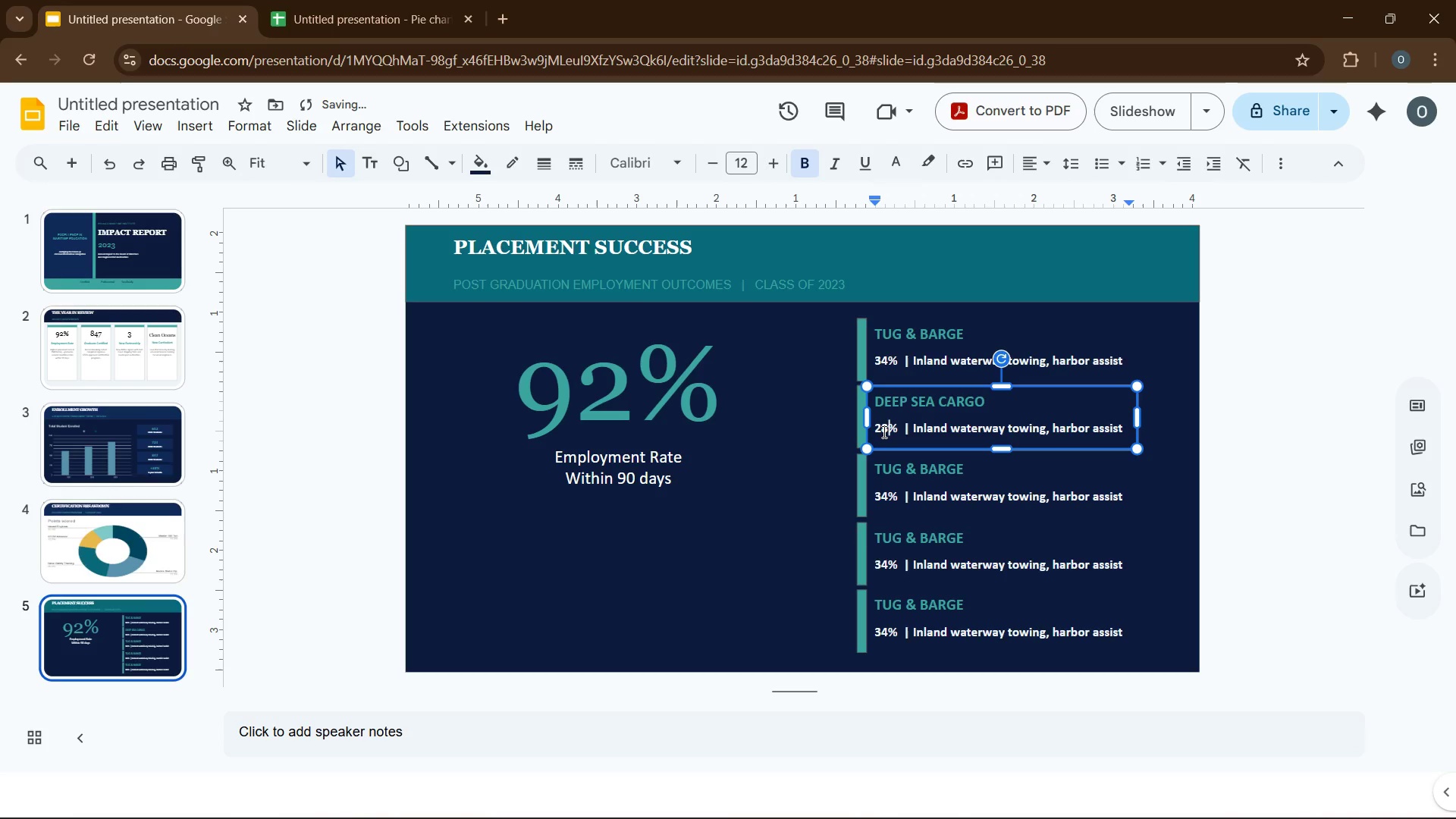 
key(Numpad8)
 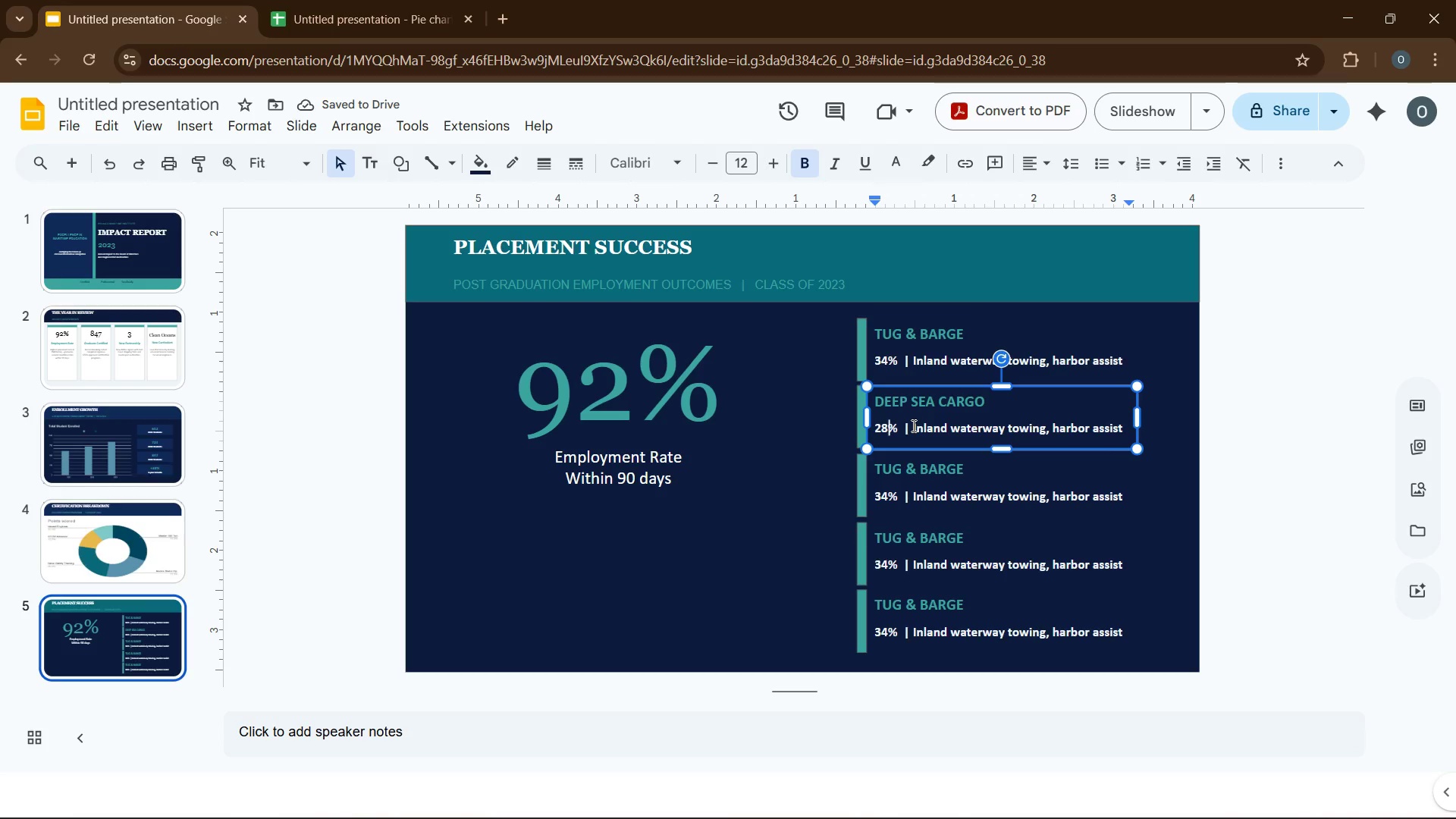 
left_click([916, 426])
 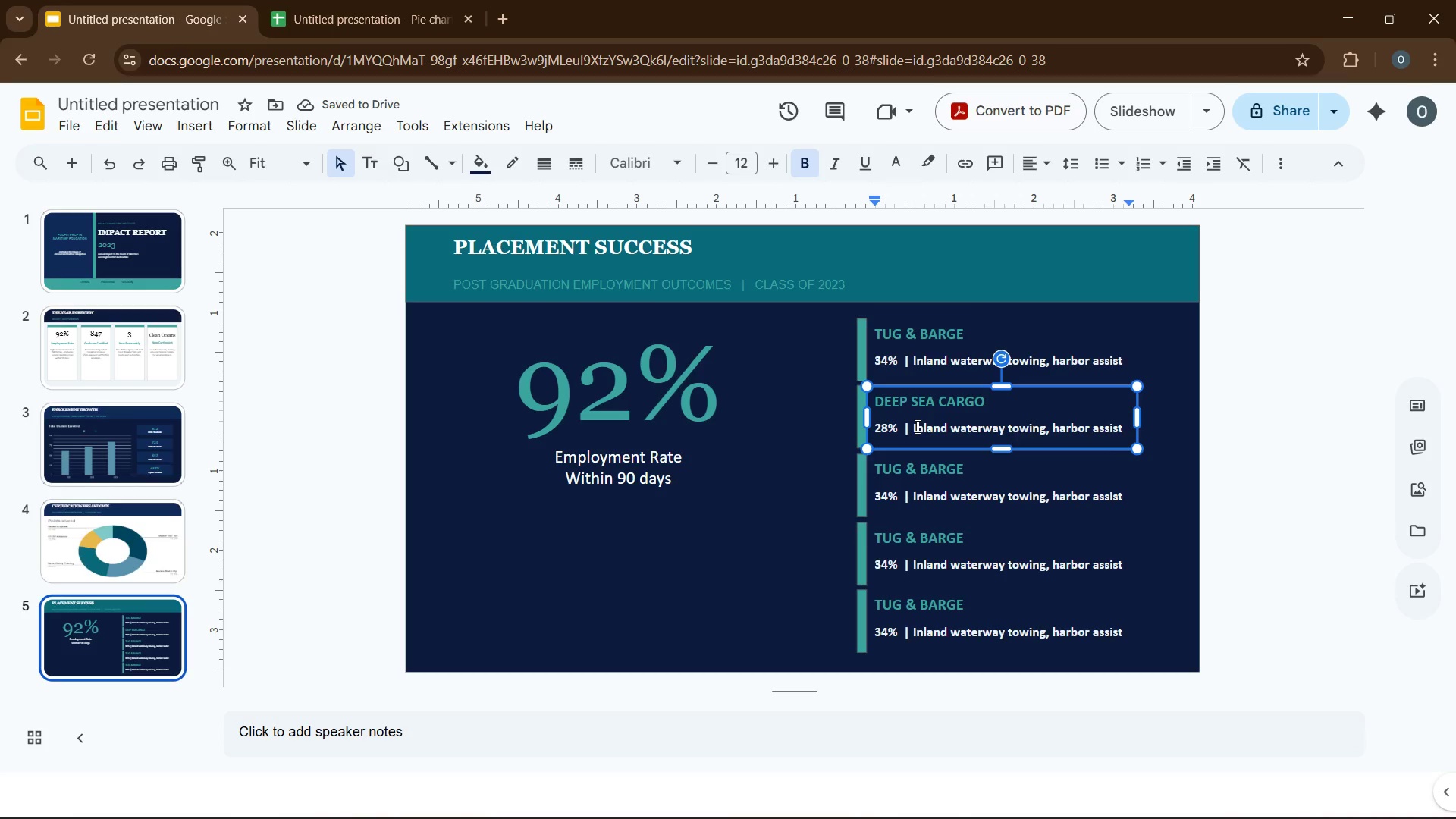 
key(ArrowLeft)
 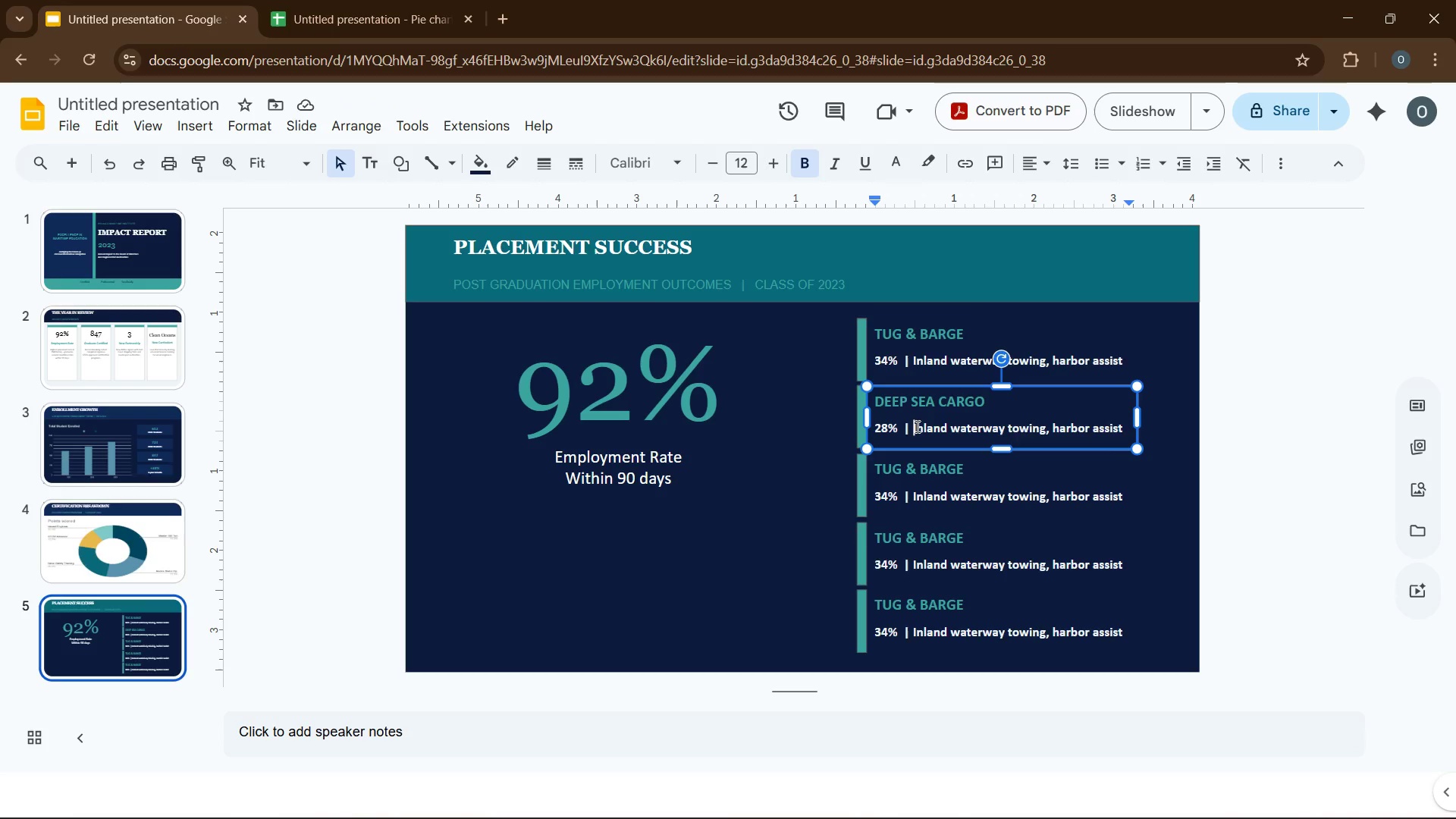 
hold_key(key=ArrowRight, duration=1.17)
 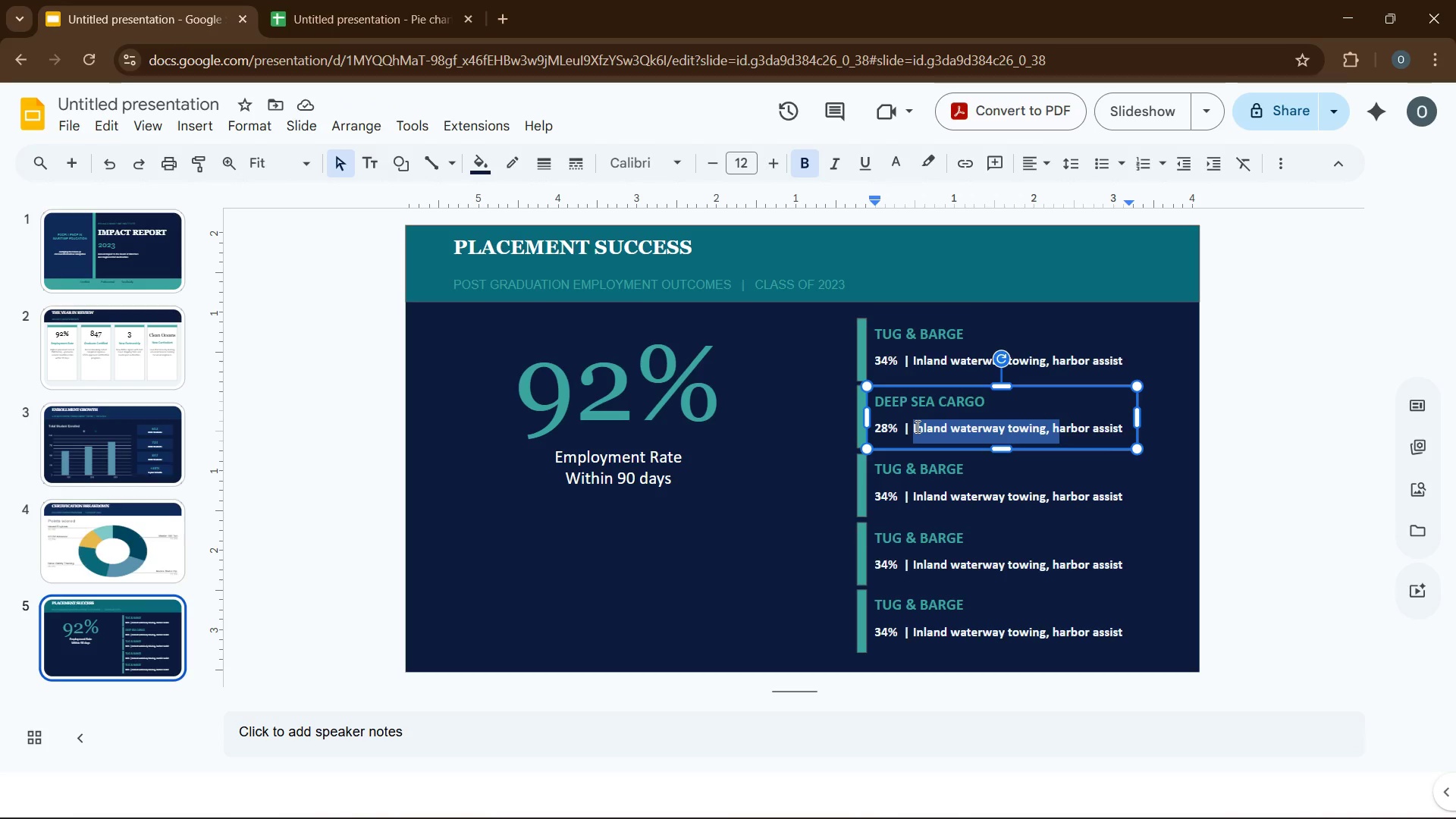 
hold_key(key=ArrowRight, duration=1.05)
 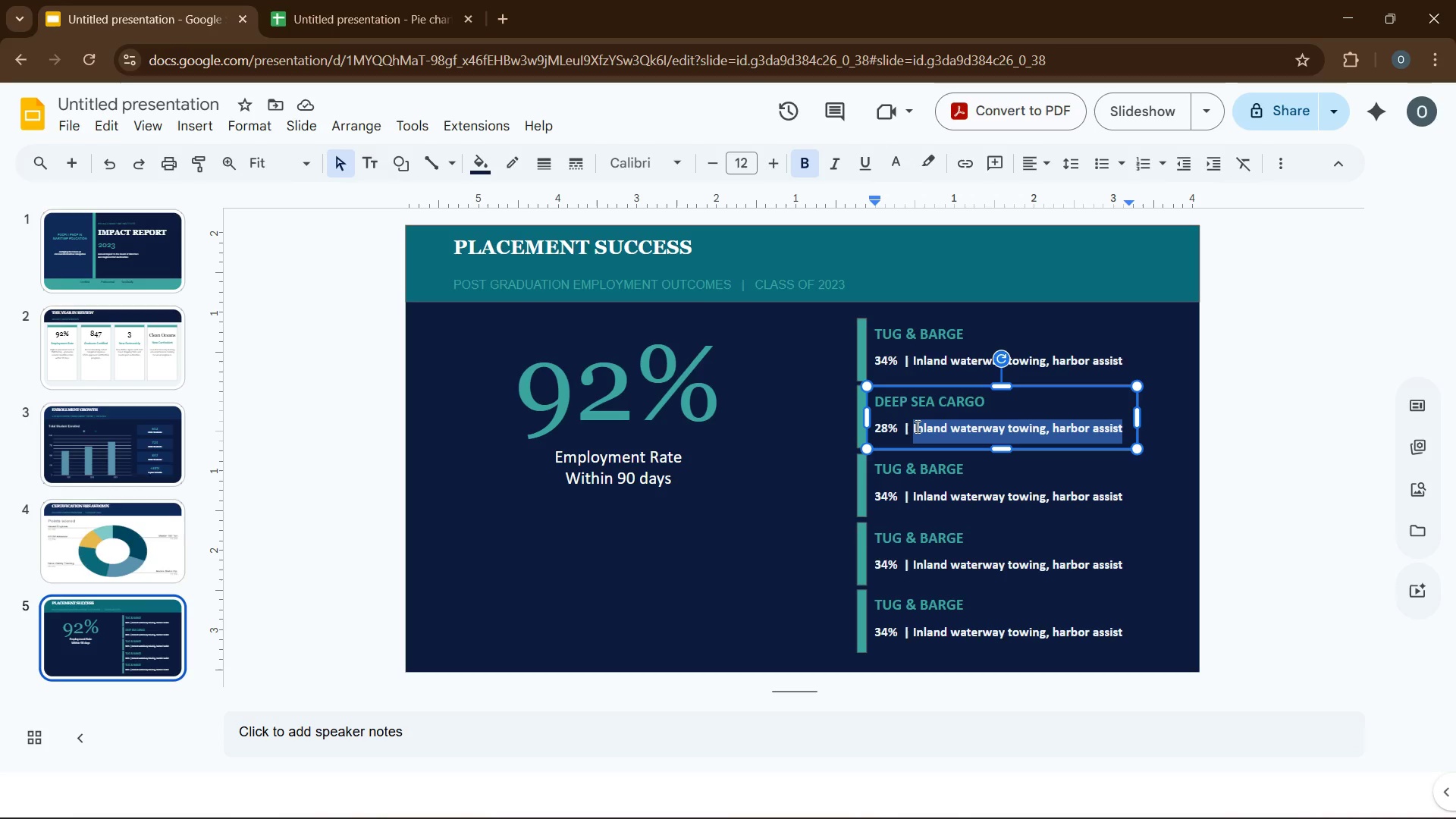 
key(Shift+ArrowRight)
 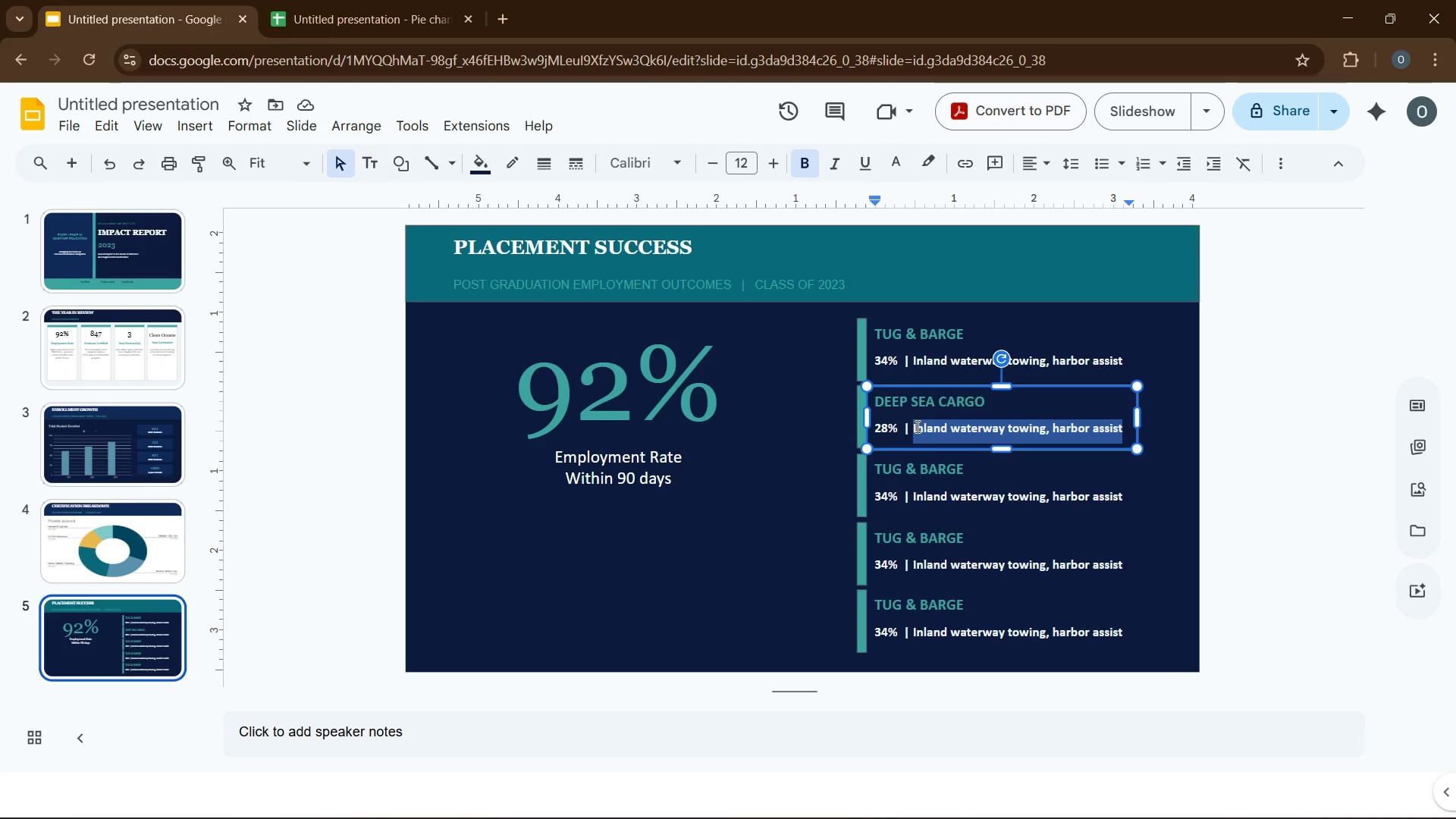 
type(International container & bulk vessels)
 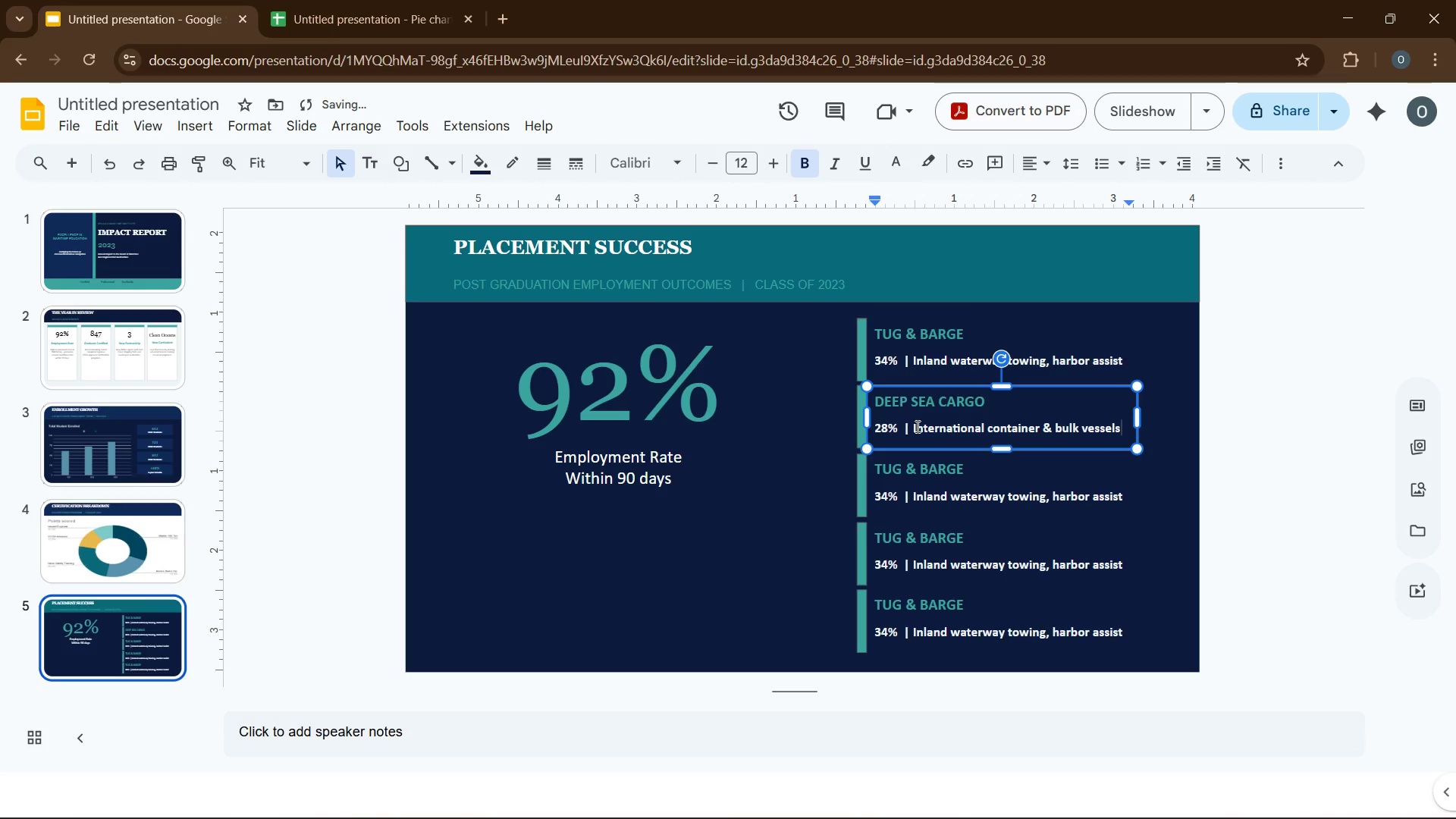 
type(COSTAL TOURISM )
 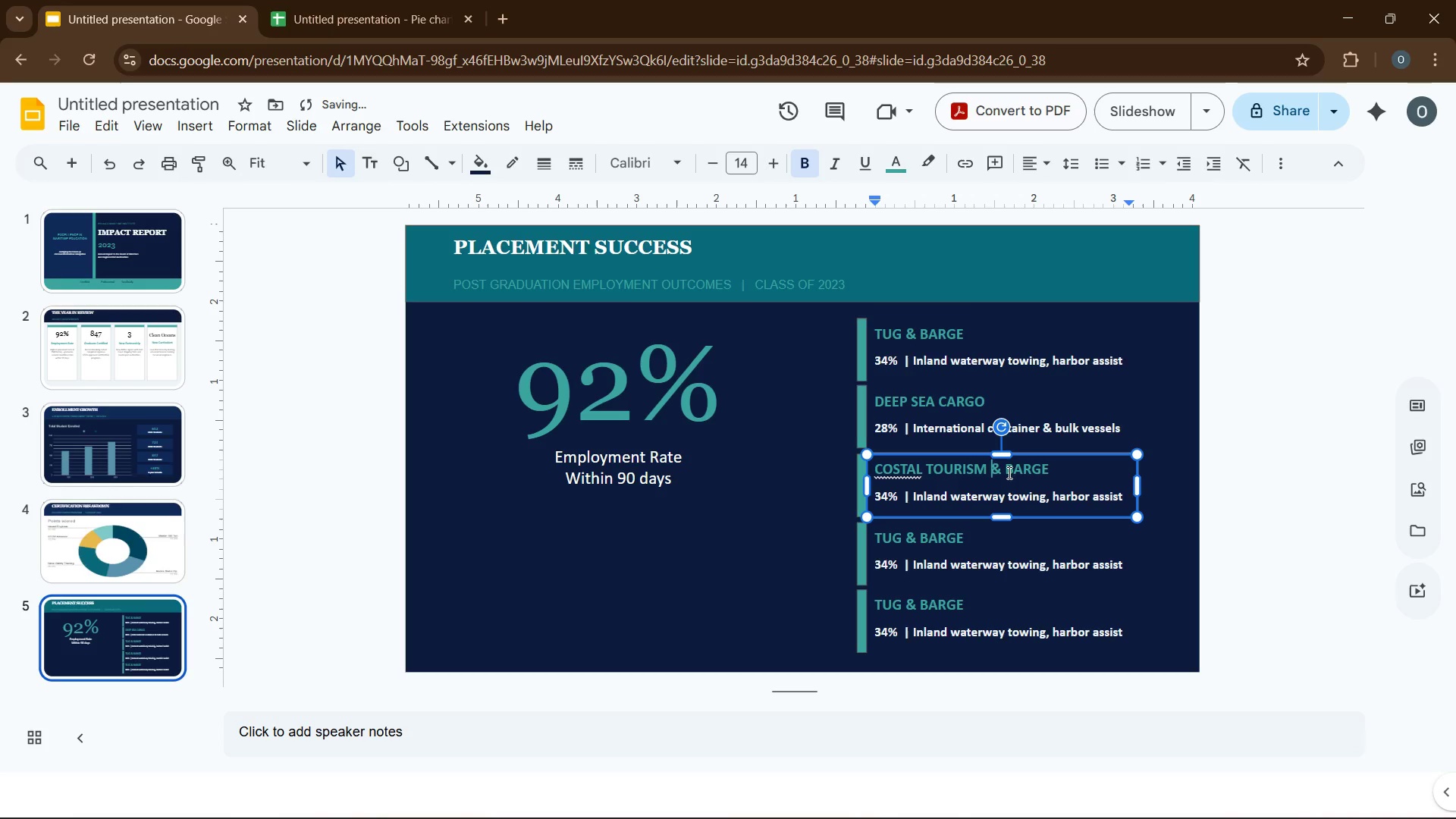 
double_click([1010, 472])
 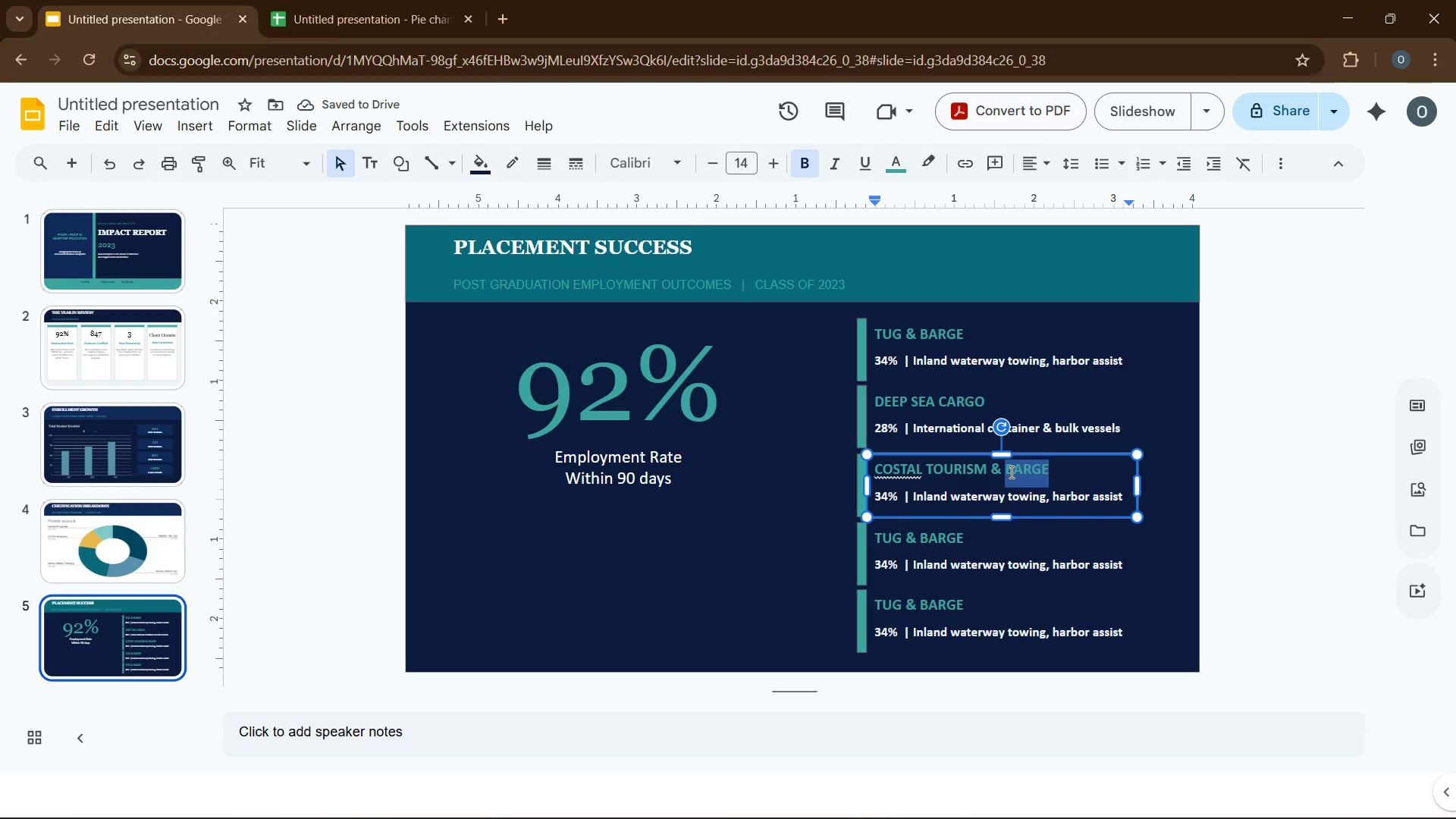 
key(Backspace)
 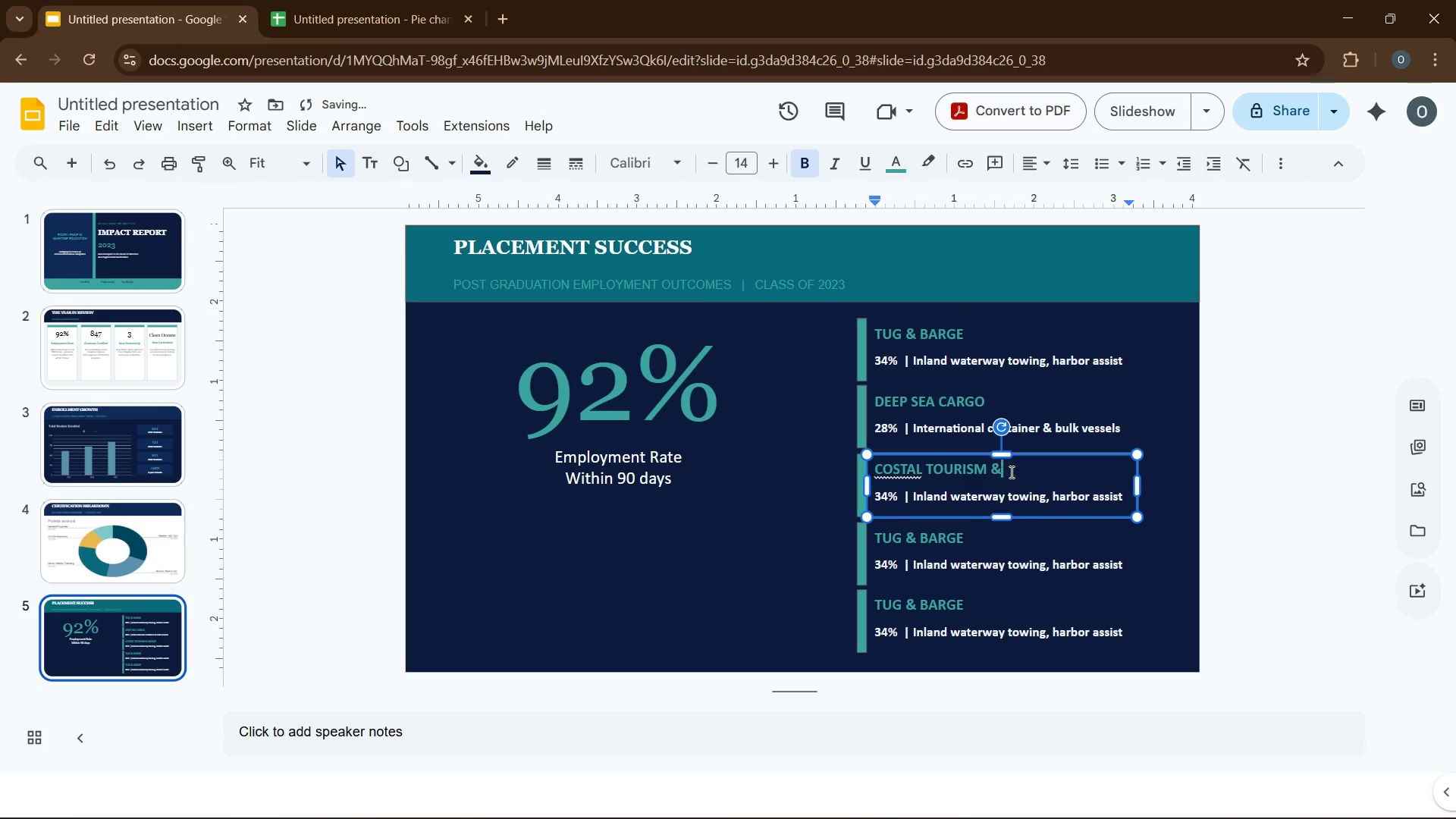 
key(Backspace)
 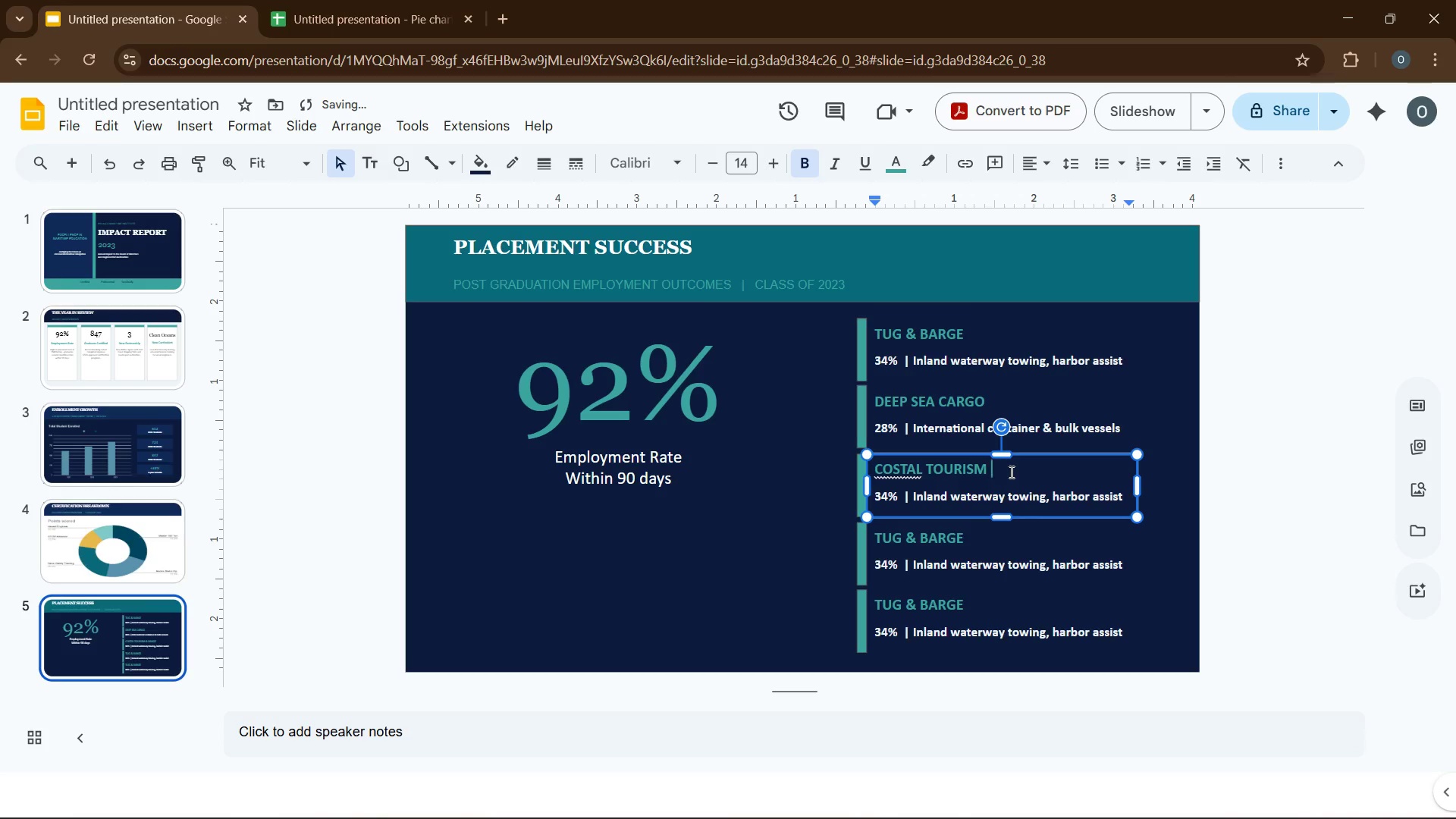 
key(Backspace)
 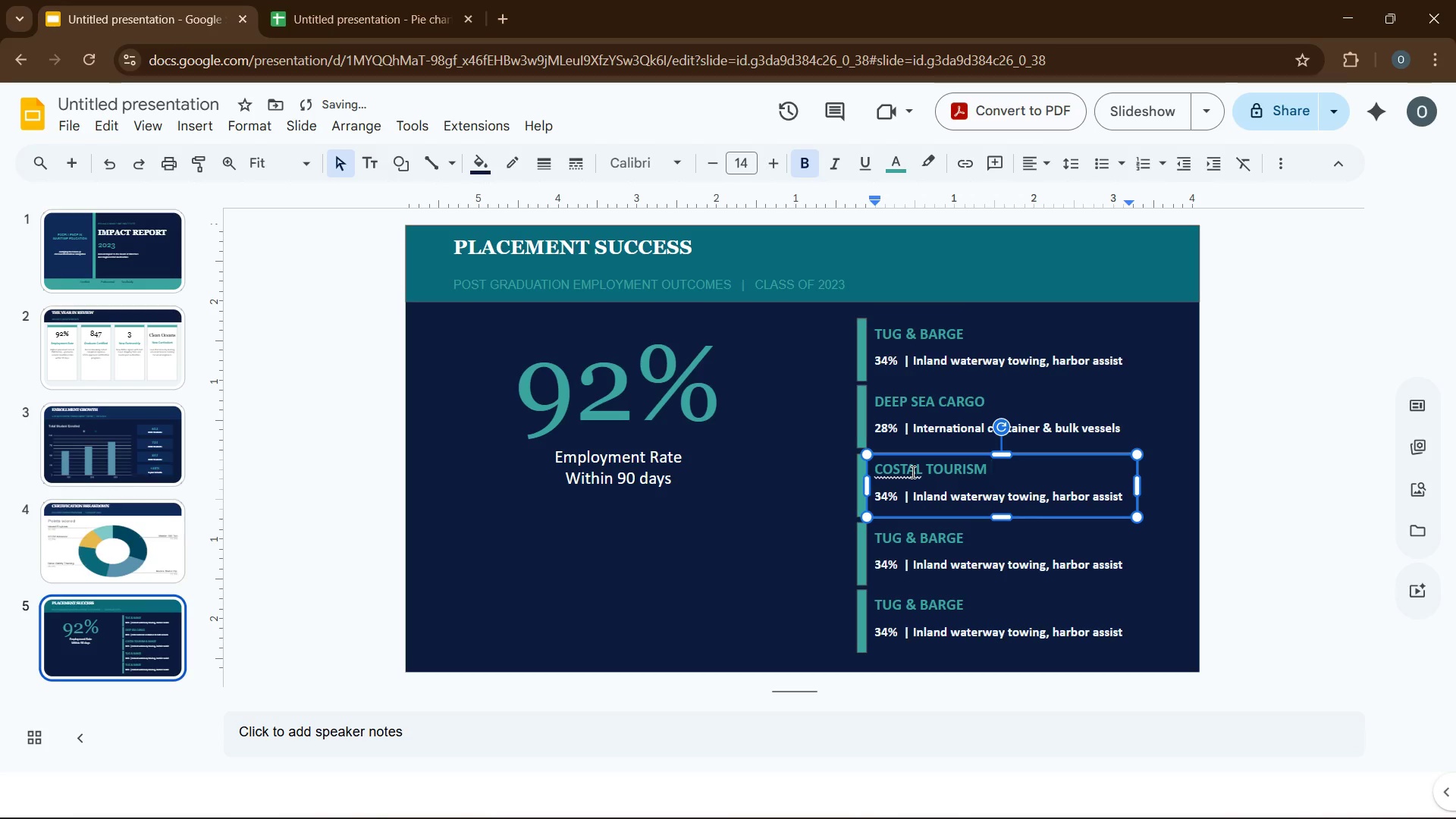 
left_click([912, 472])
 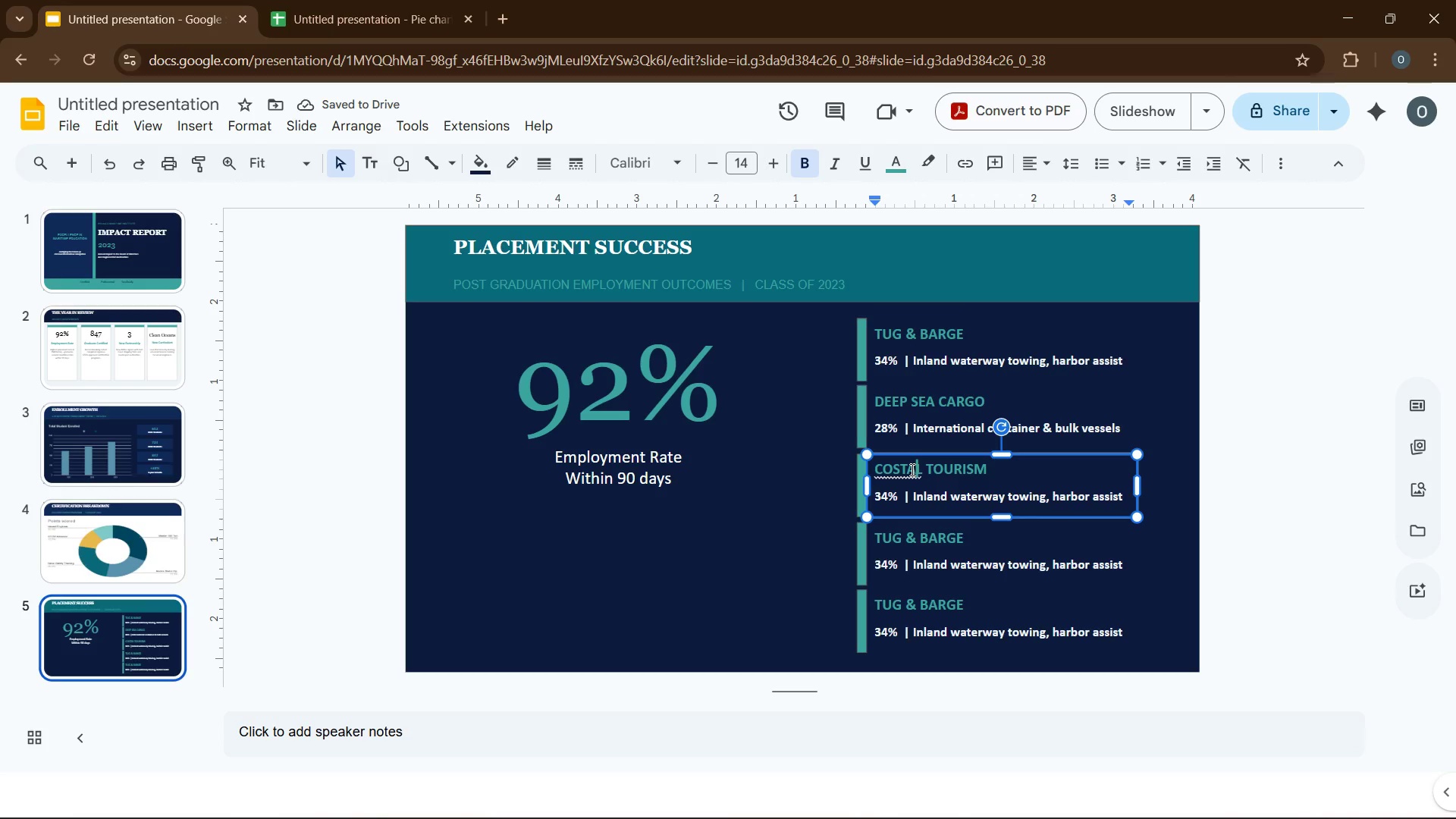 
wait(6.55)
 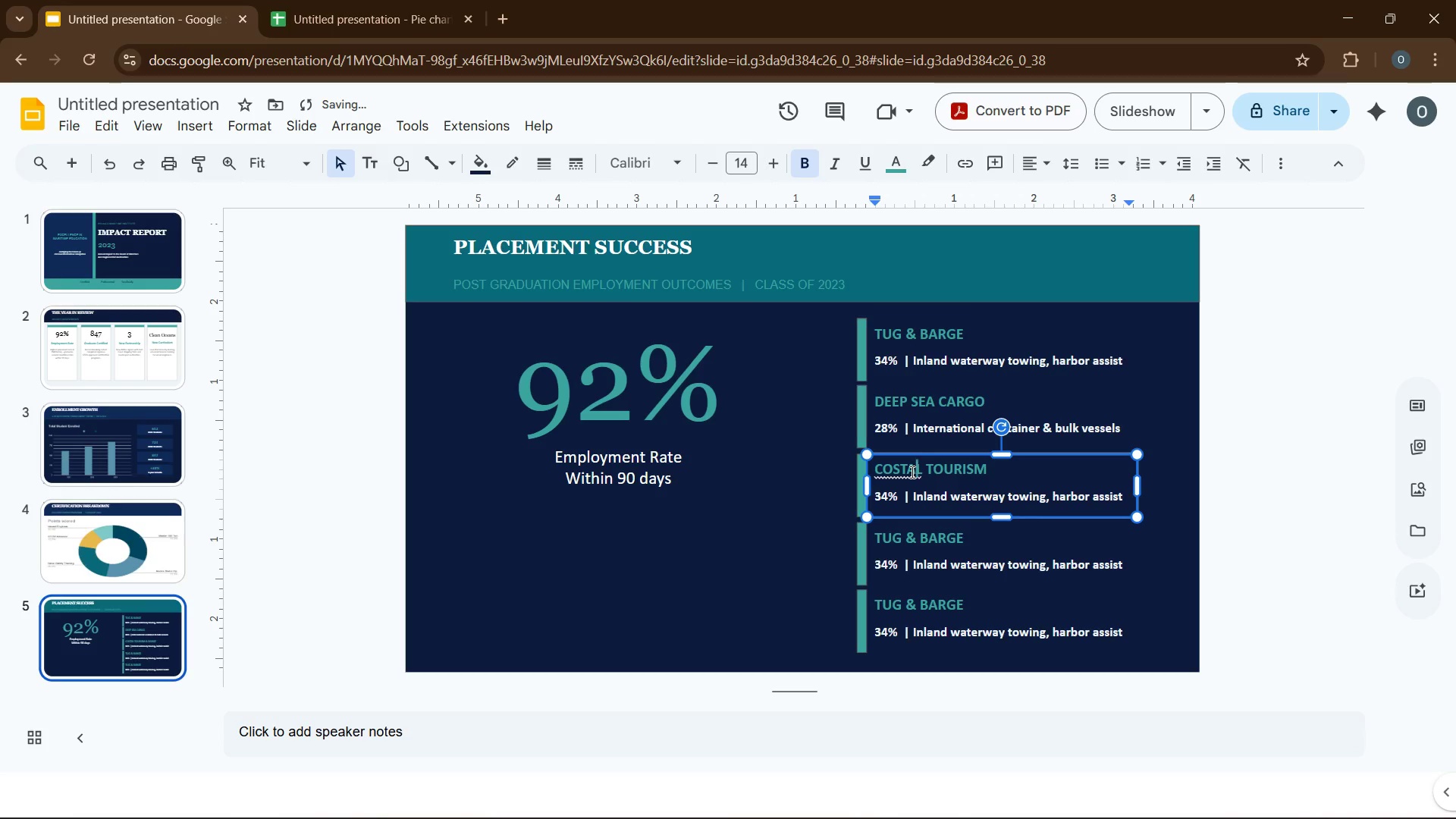 
left_click([890, 469])
 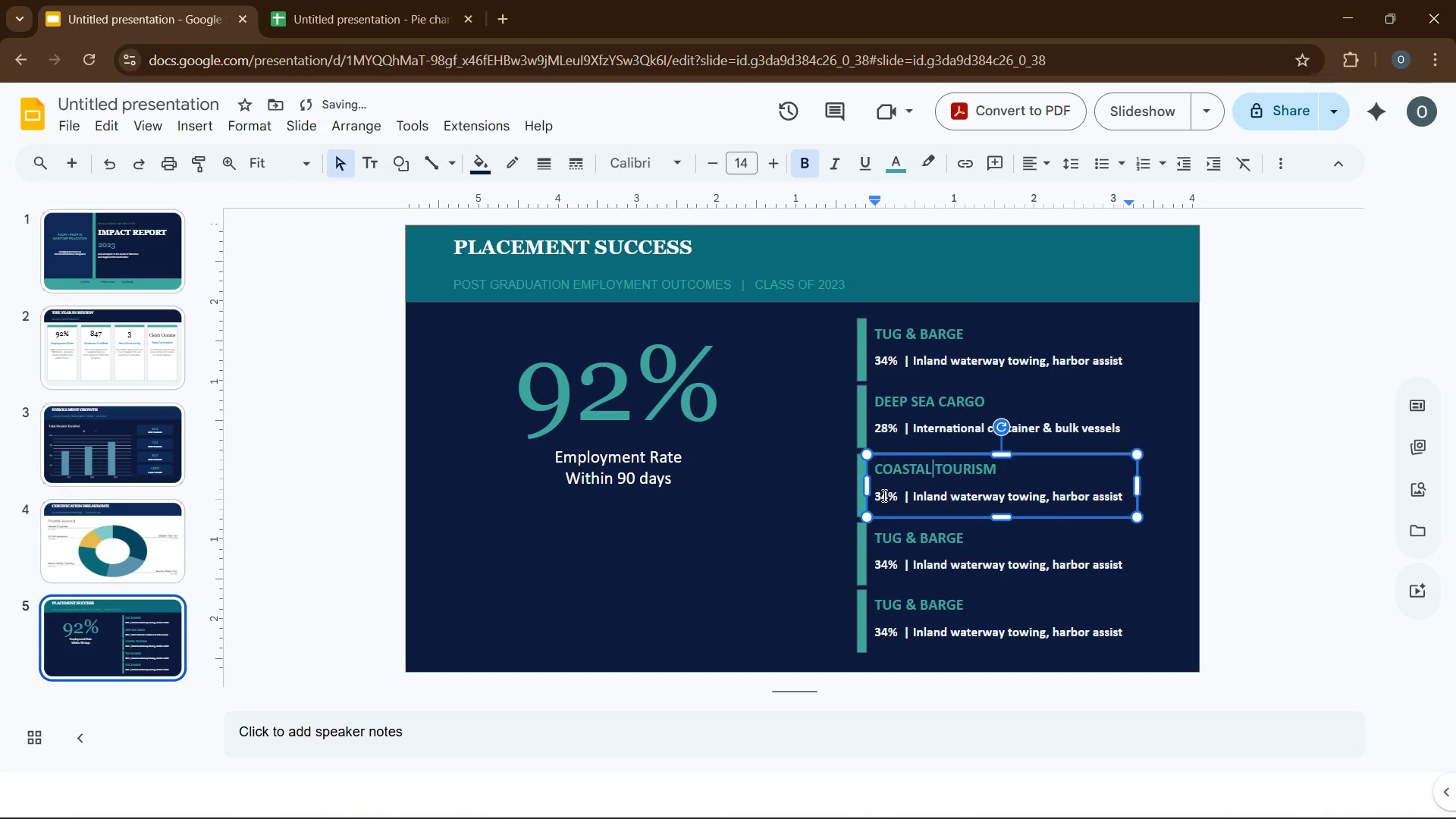 
double_click([883, 495])
 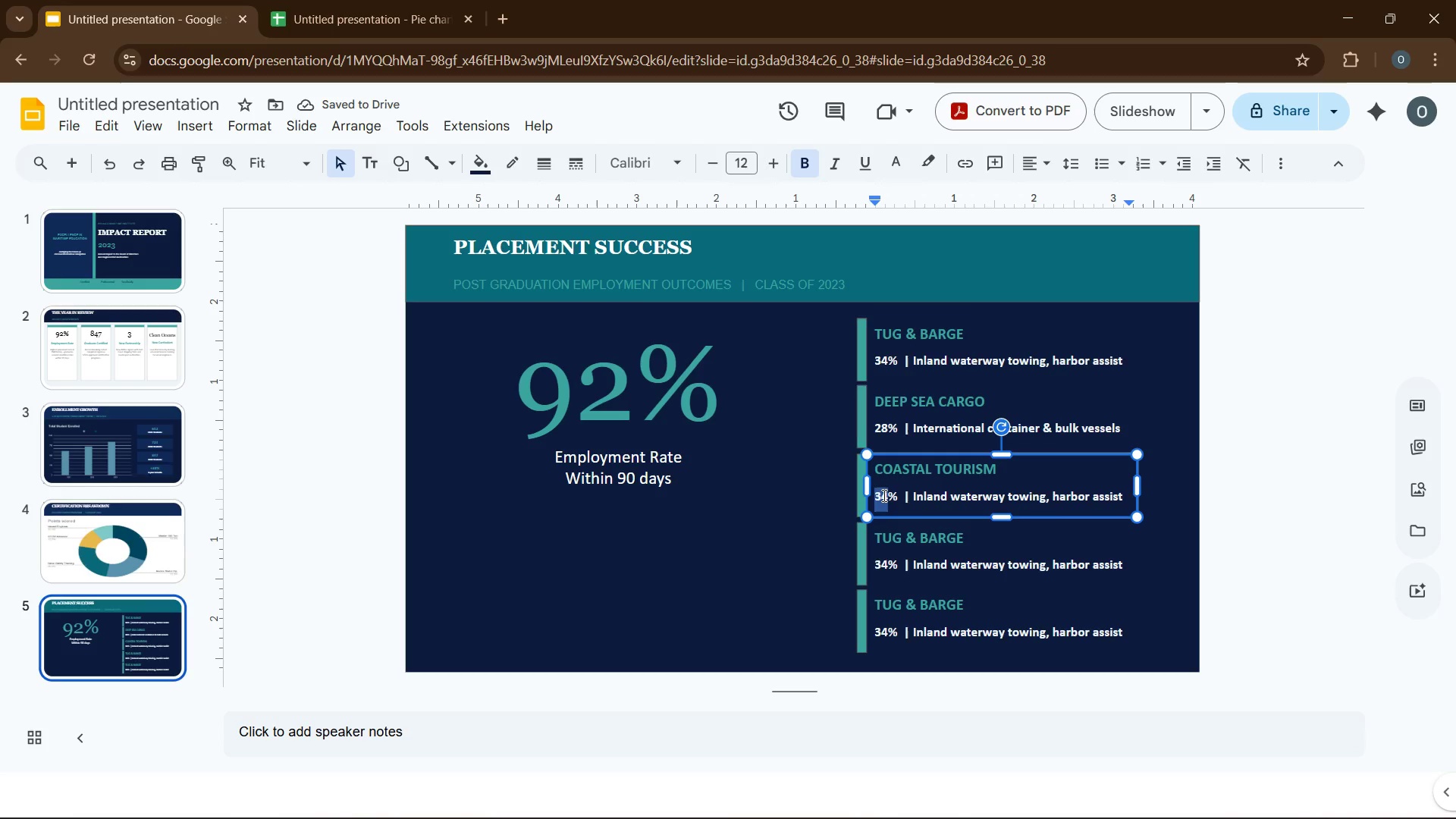 
key(Numpad1)
 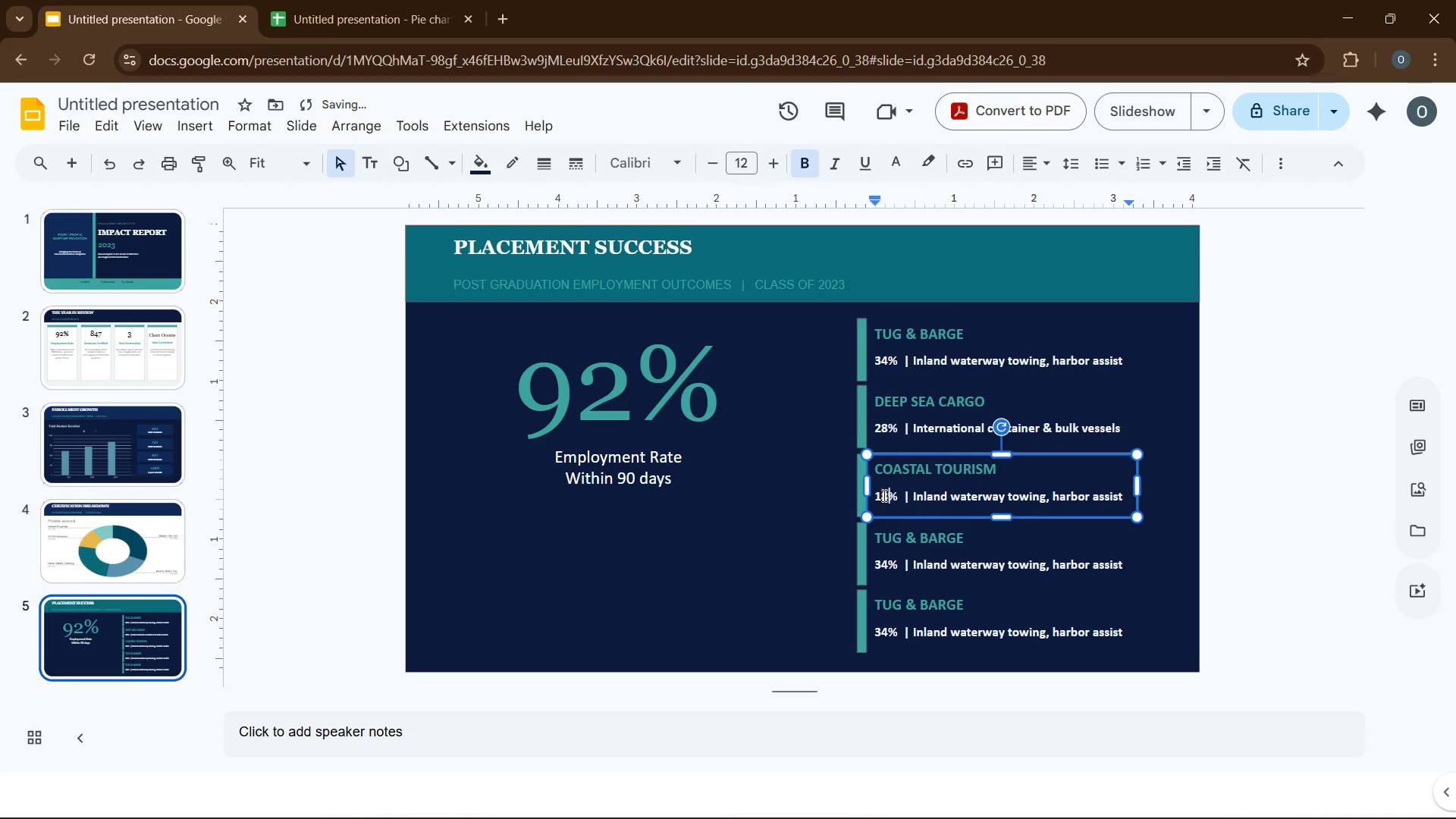 
key(Numpad8)
 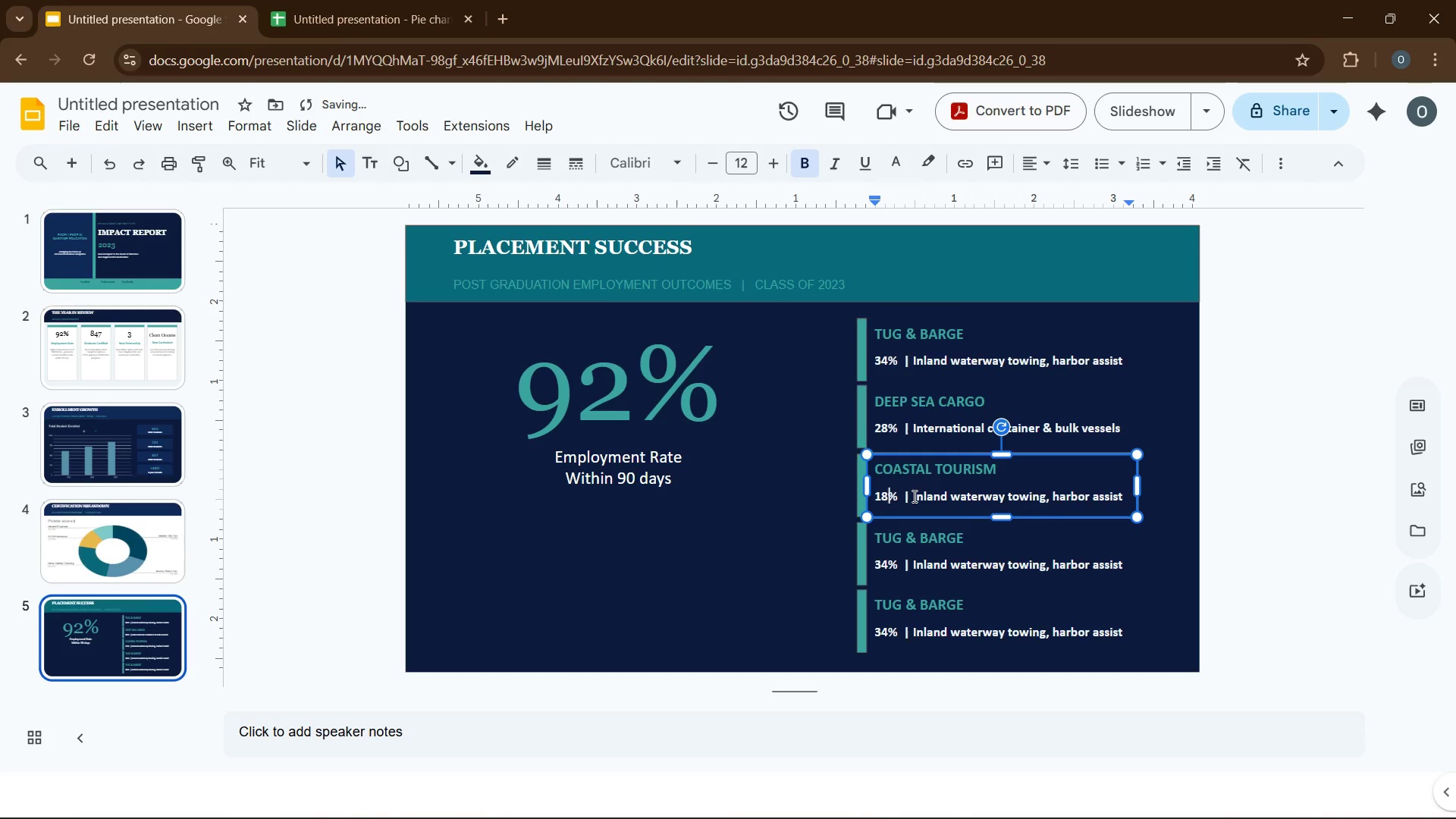 
left_click_drag(start_coordinate=[913, 496], to_coordinate=[1166, 497])
 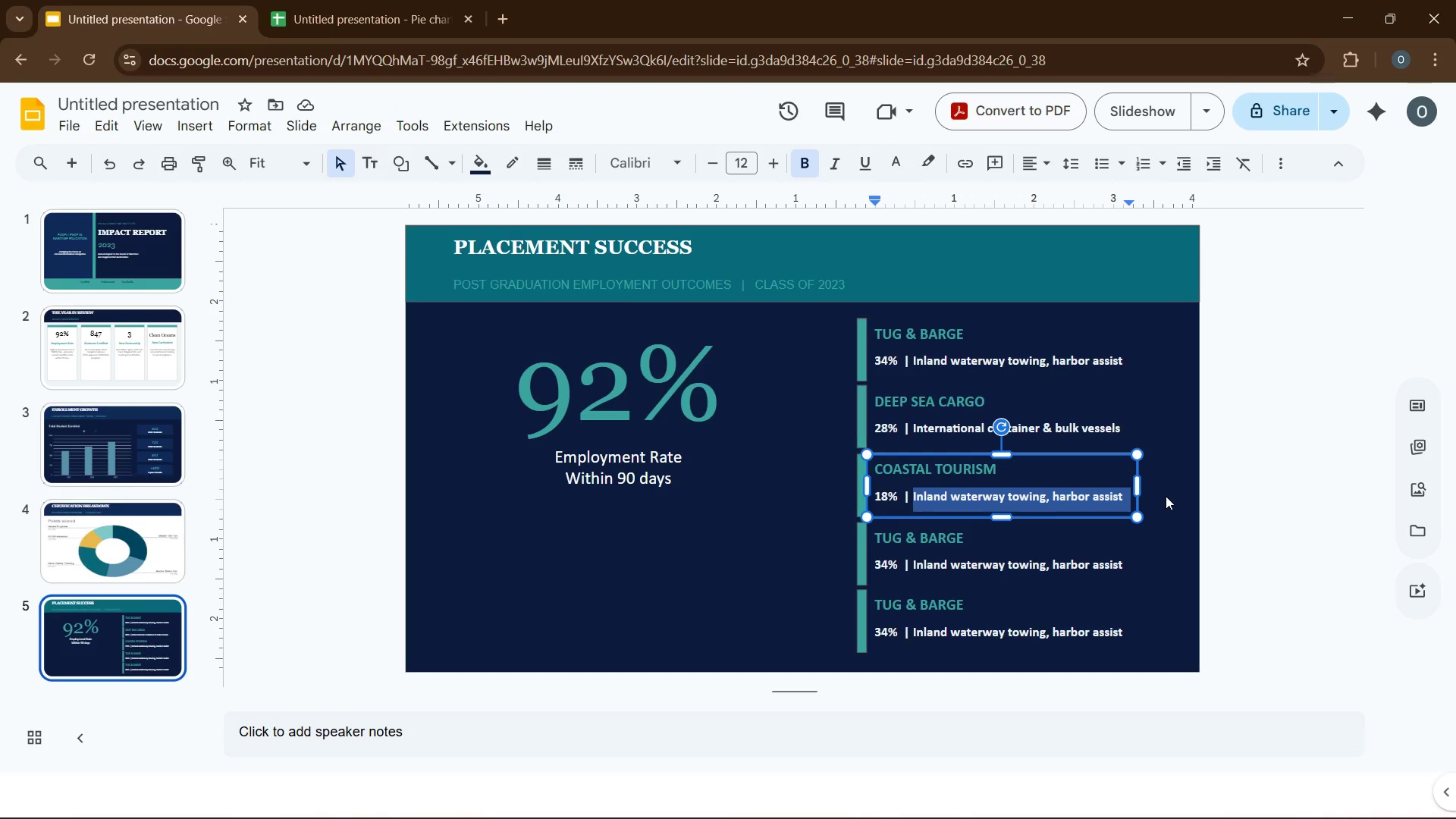 
type(Charter fisi)
key(Backspace)
type(hing, whale watch,ferry)
 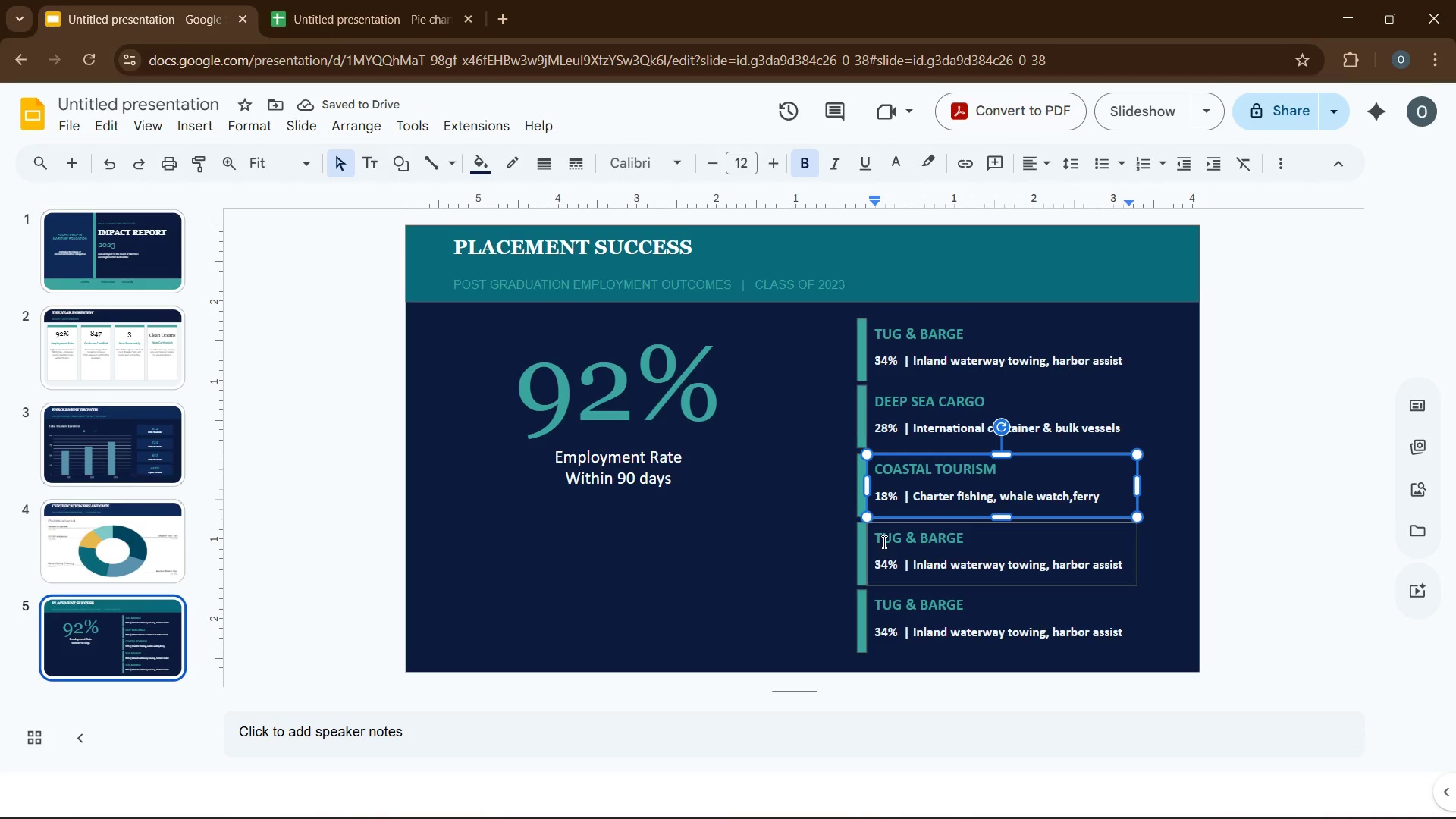 
left_click_drag(start_coordinate=[886, 539], to_coordinate=[907, 539])
 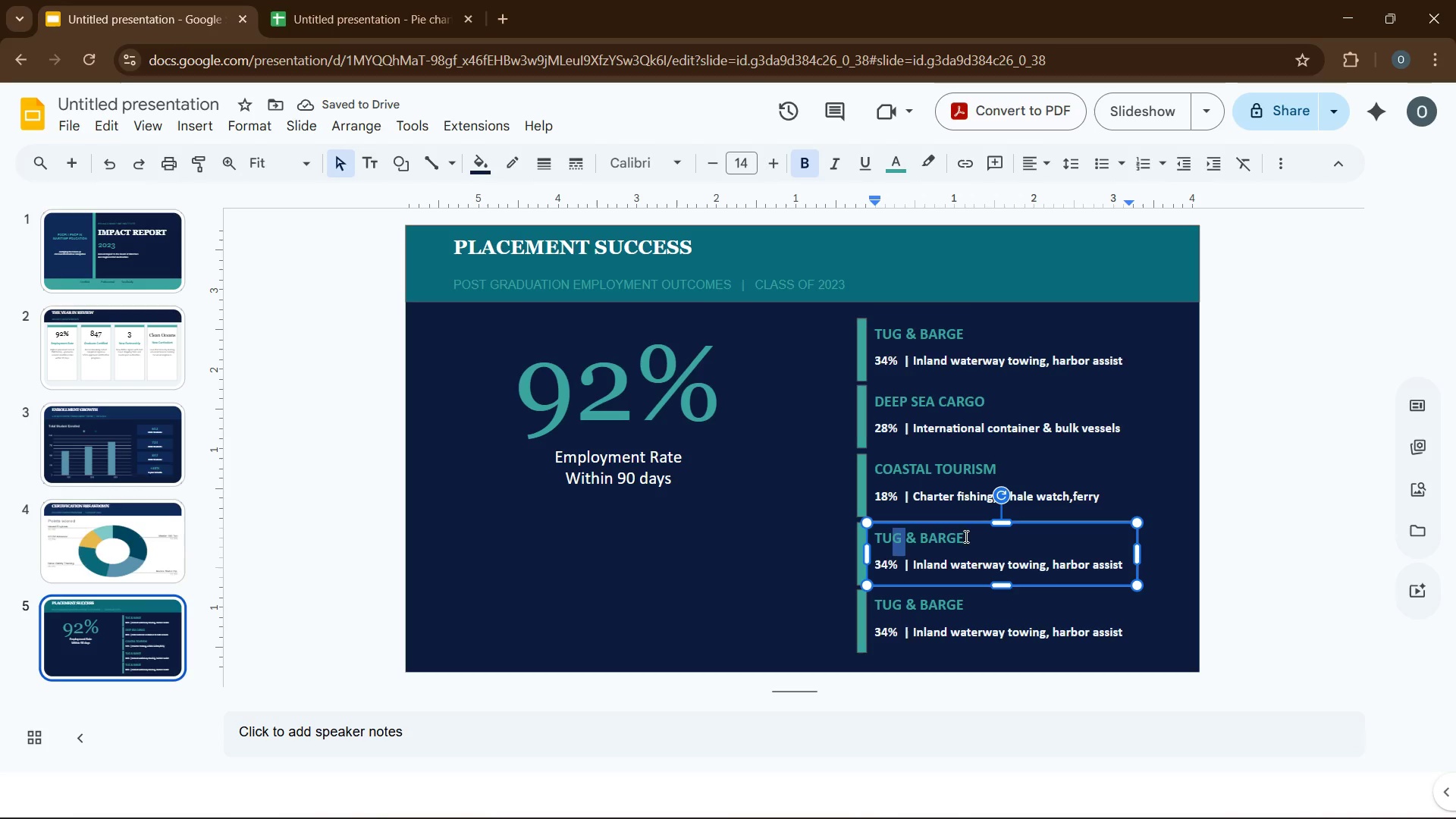 
left_click_drag(start_coordinate=[965, 536], to_coordinate=[875, 541])
 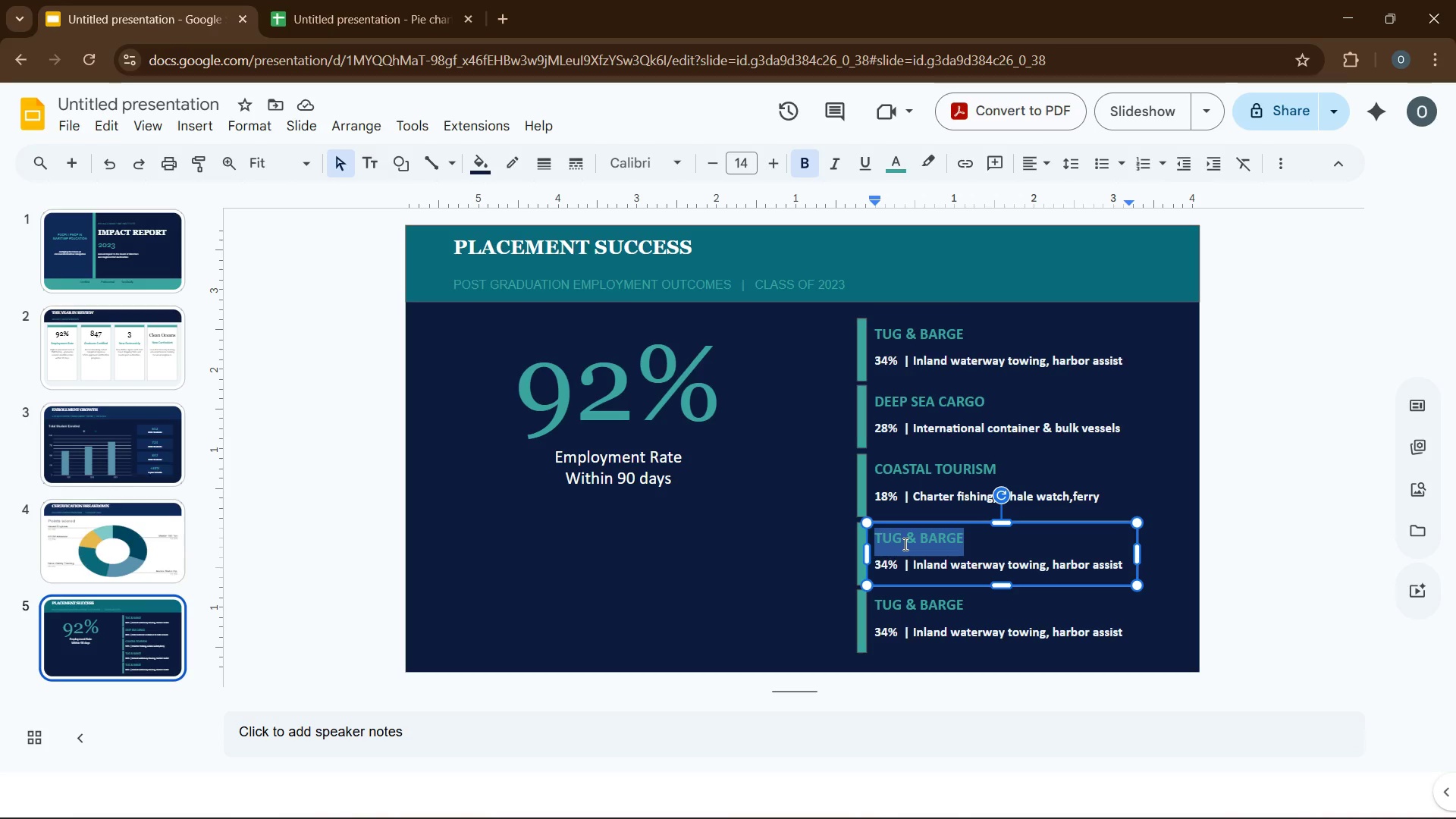 
type(port operation)
key(Backspace)
key(Backspace)
key(Backspace)
key(Backspace)
key(Backspace)
key(Backspace)
key(Backspace)
key(Backspace)
key(Backspace)
key(Backspace)
key(Backspace)
key(Backspace)
key(Backspace)
type(ORT OPERATIONS)
 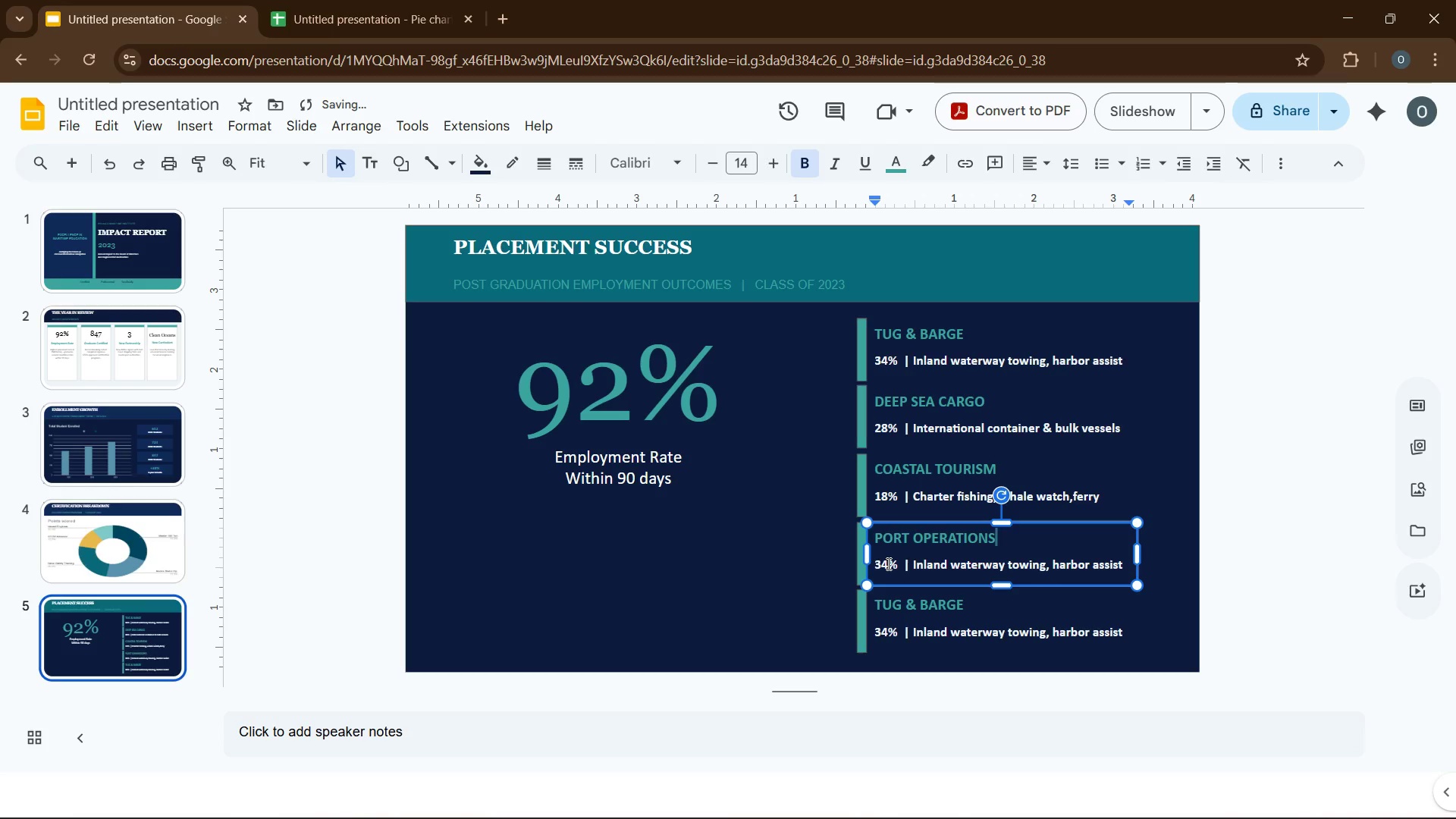 
double_click([886, 564])
 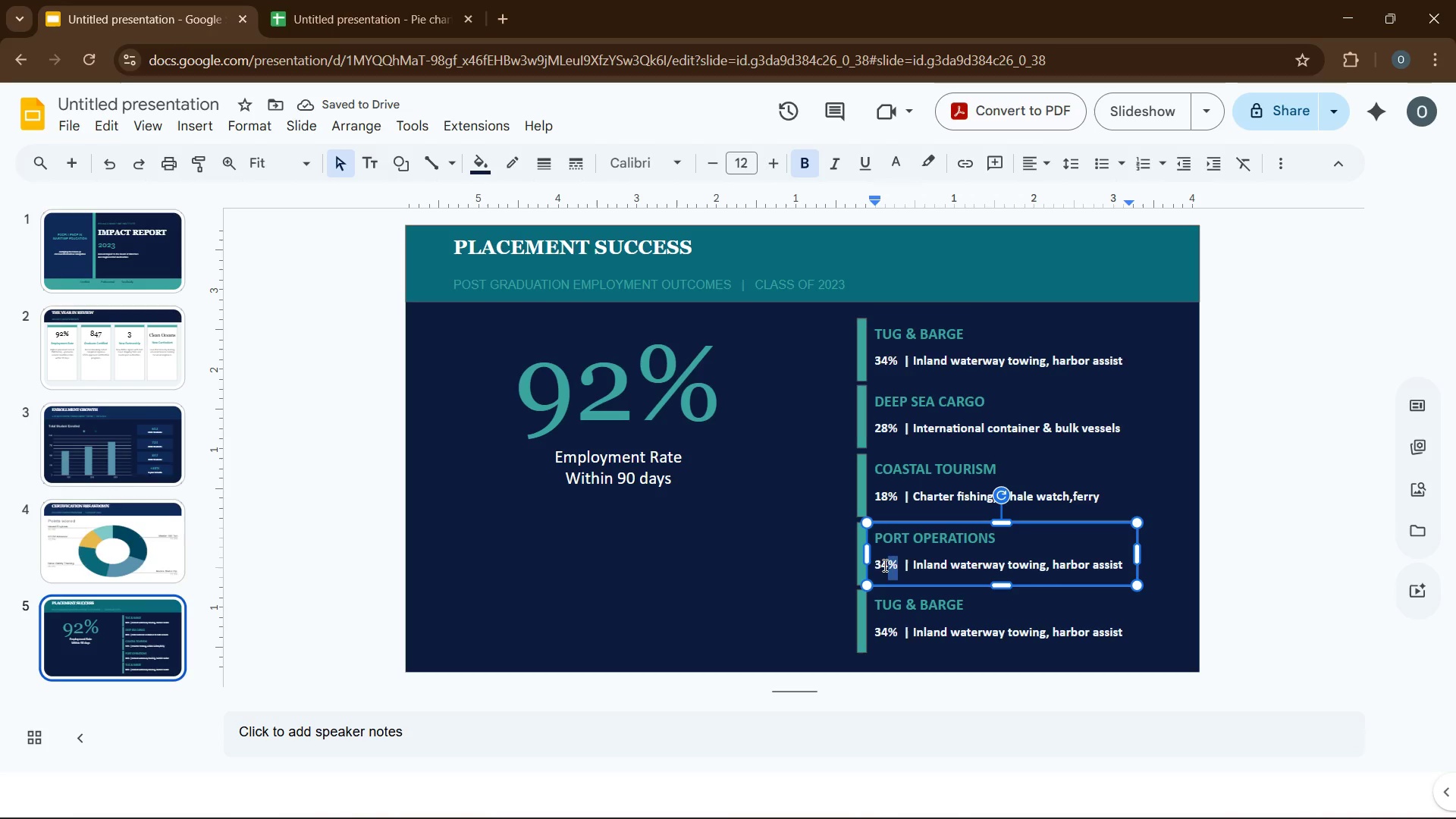 
double_click([883, 565])
 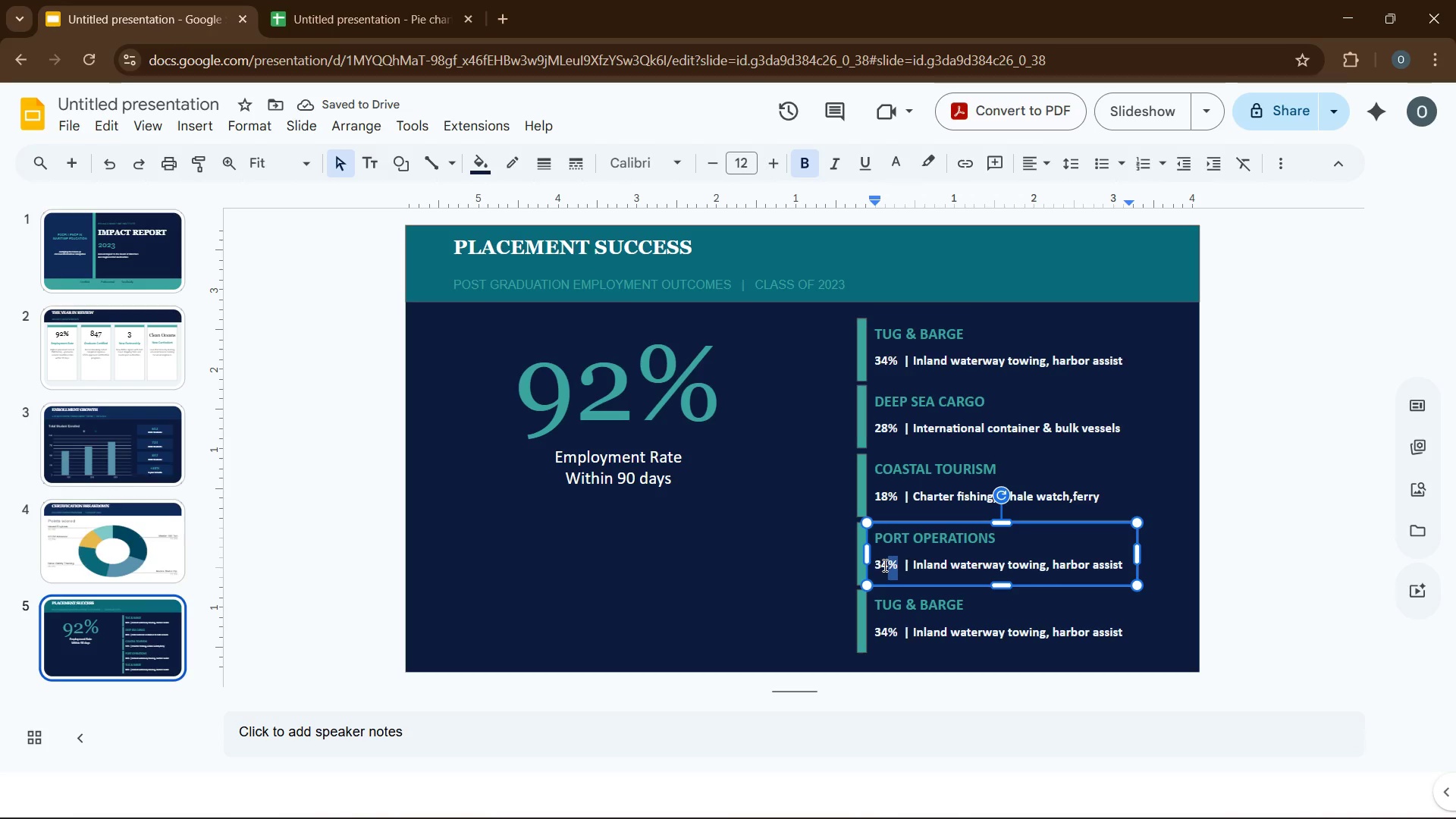 
key(ArrowLeft)
 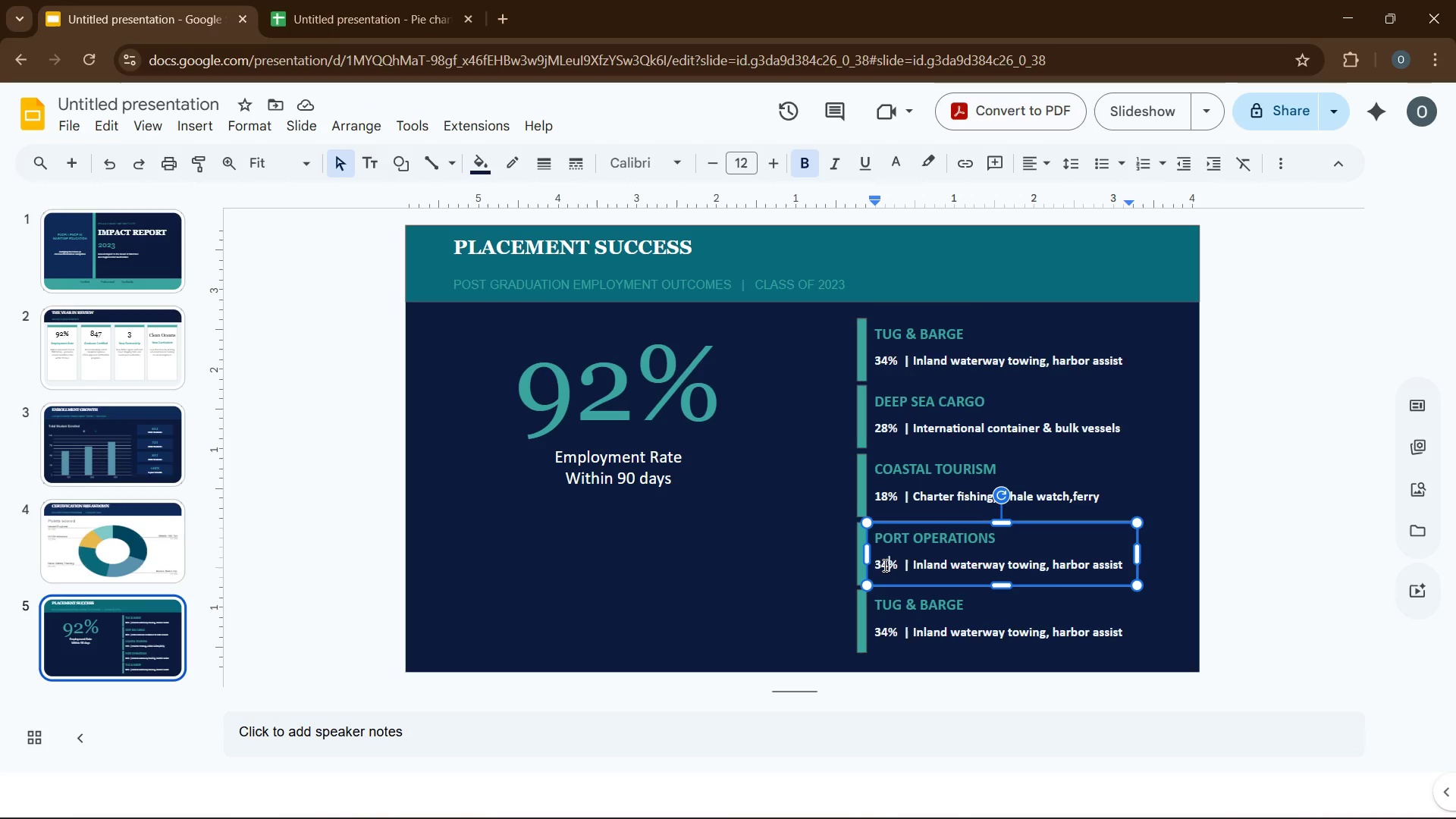 
key(Shift+ArrowLeft)
 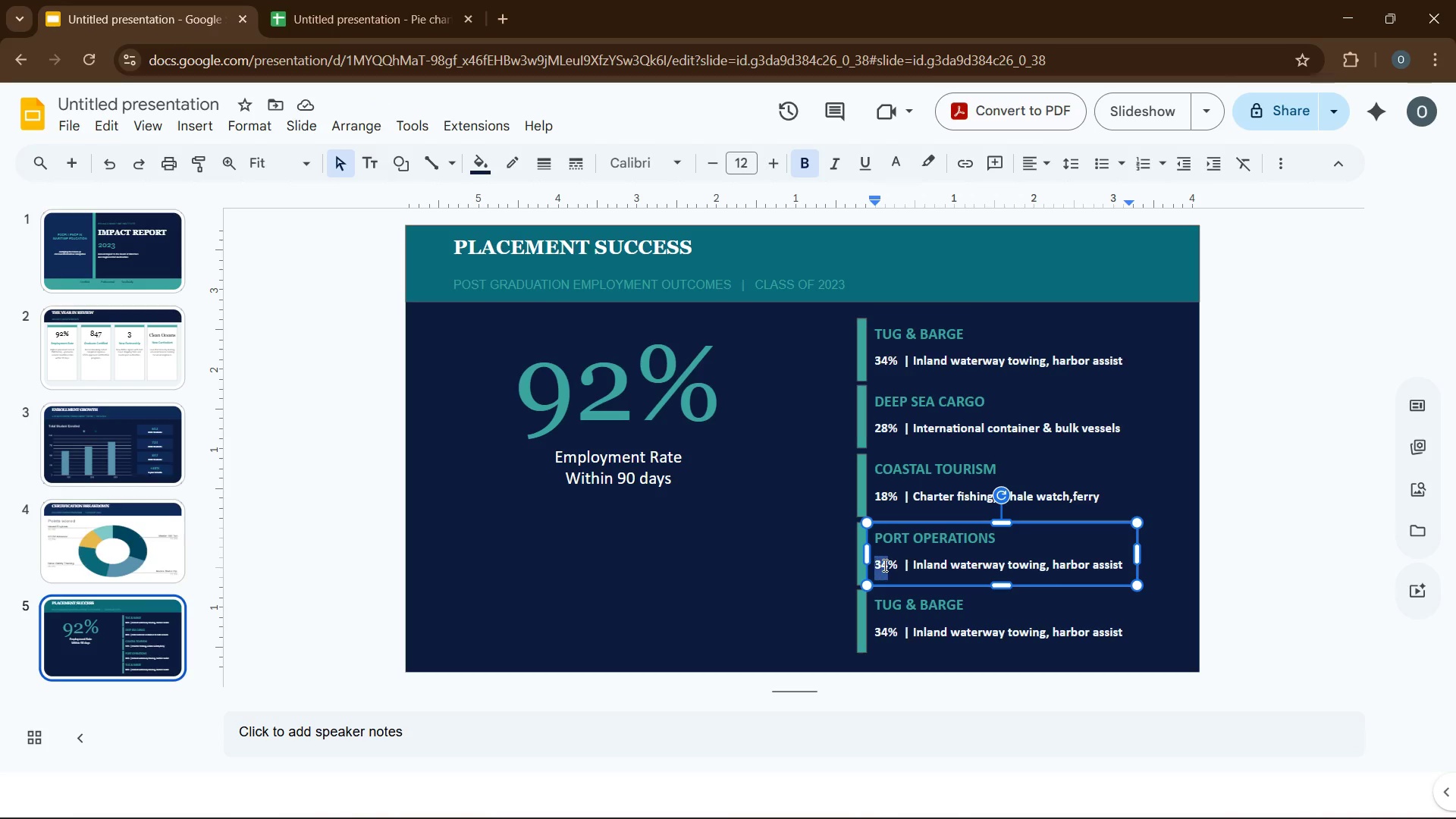 
key(Shift+ArrowLeft)
 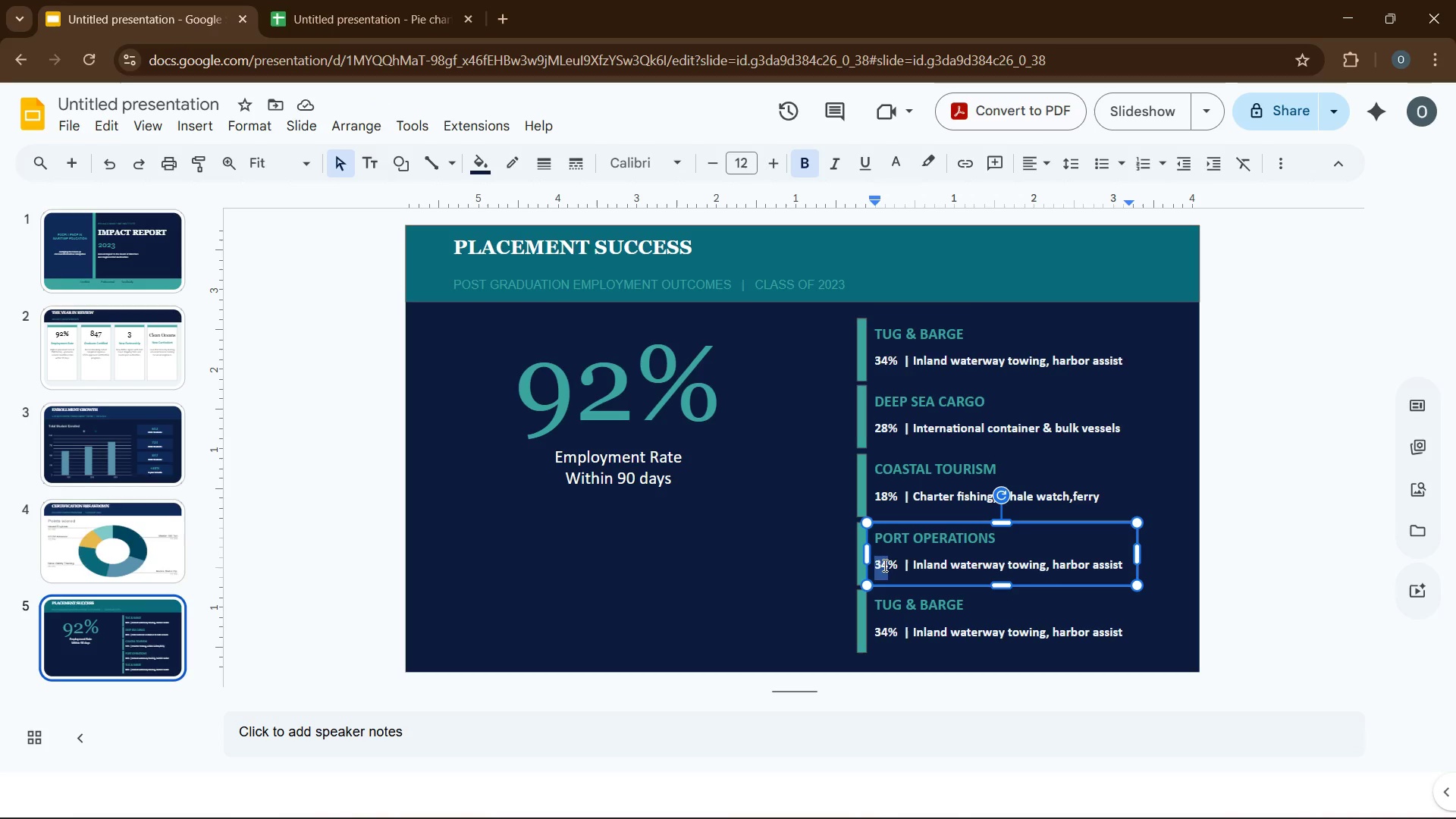 
key(Numpad1)
 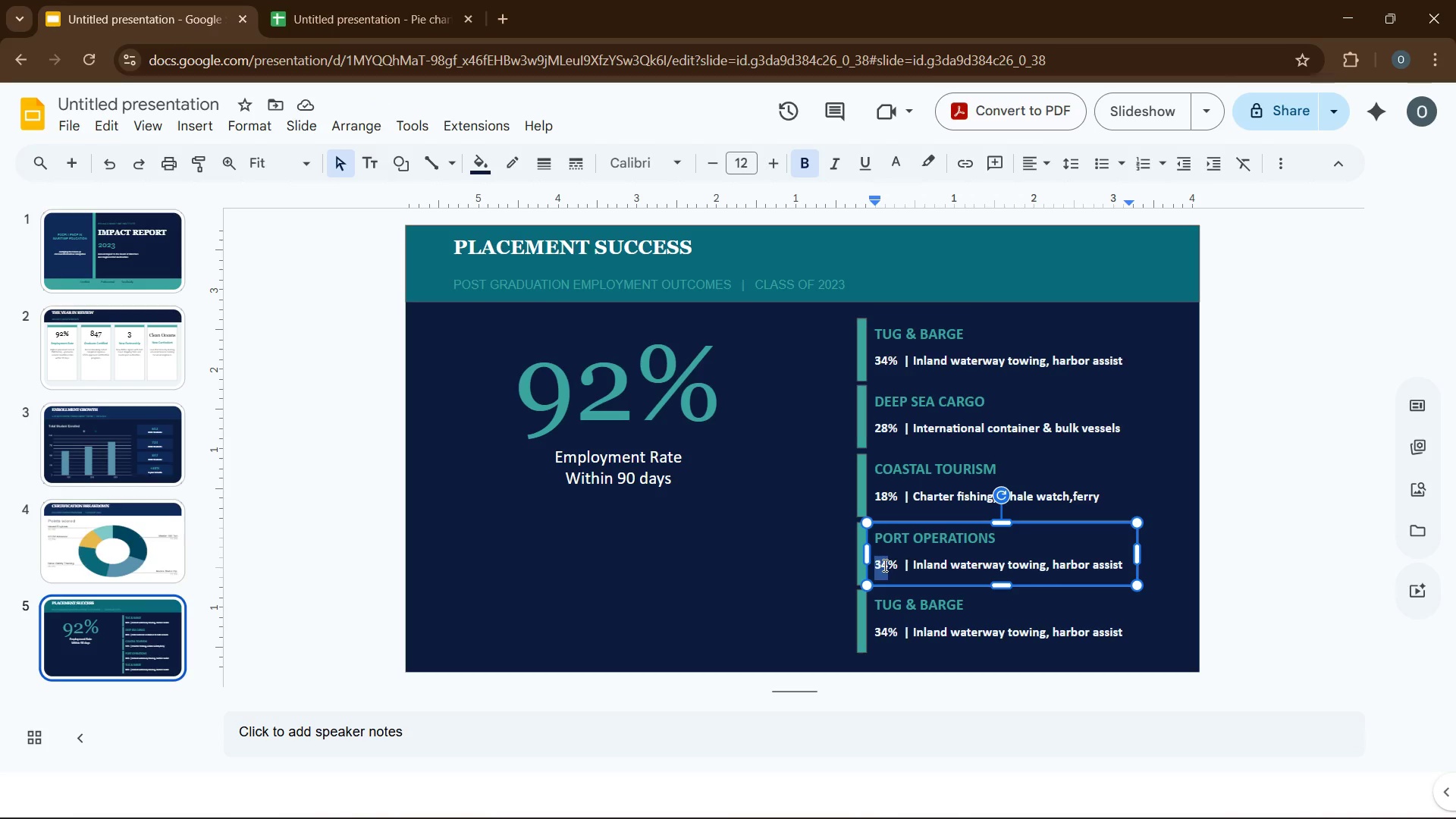 
key(Numpad2)
 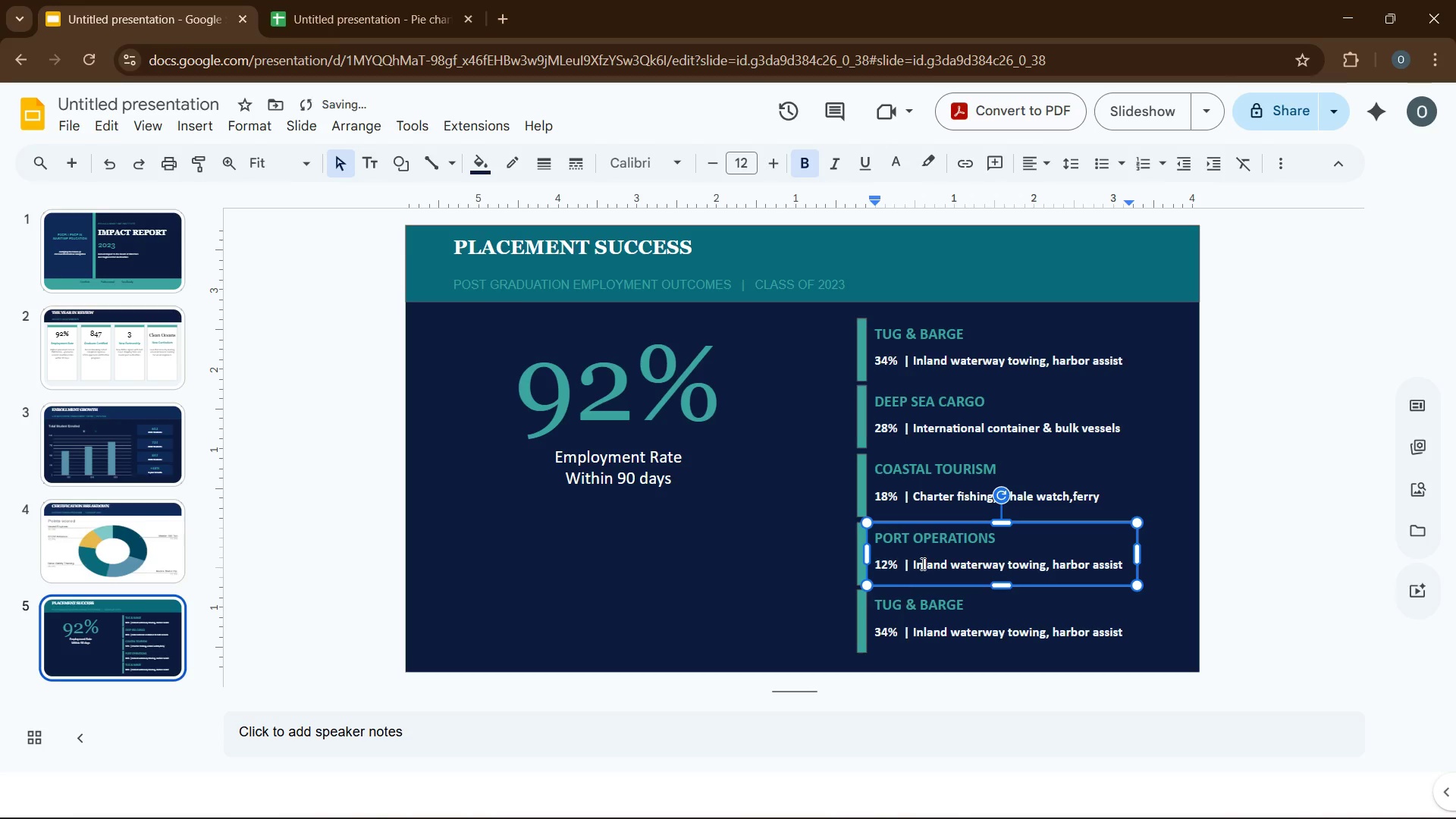 
left_click([915, 566])
 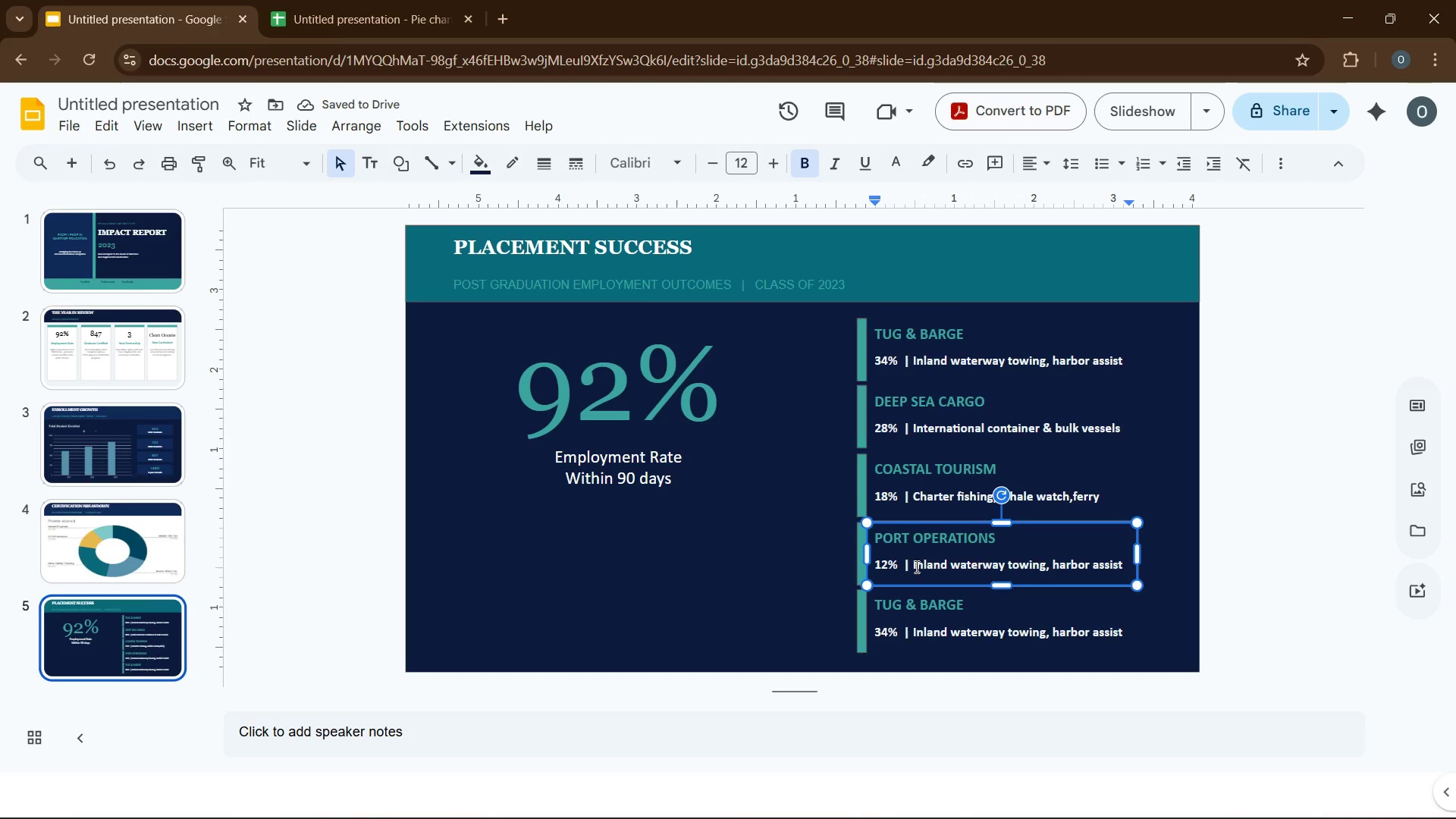 
key(ArrowLeft)
 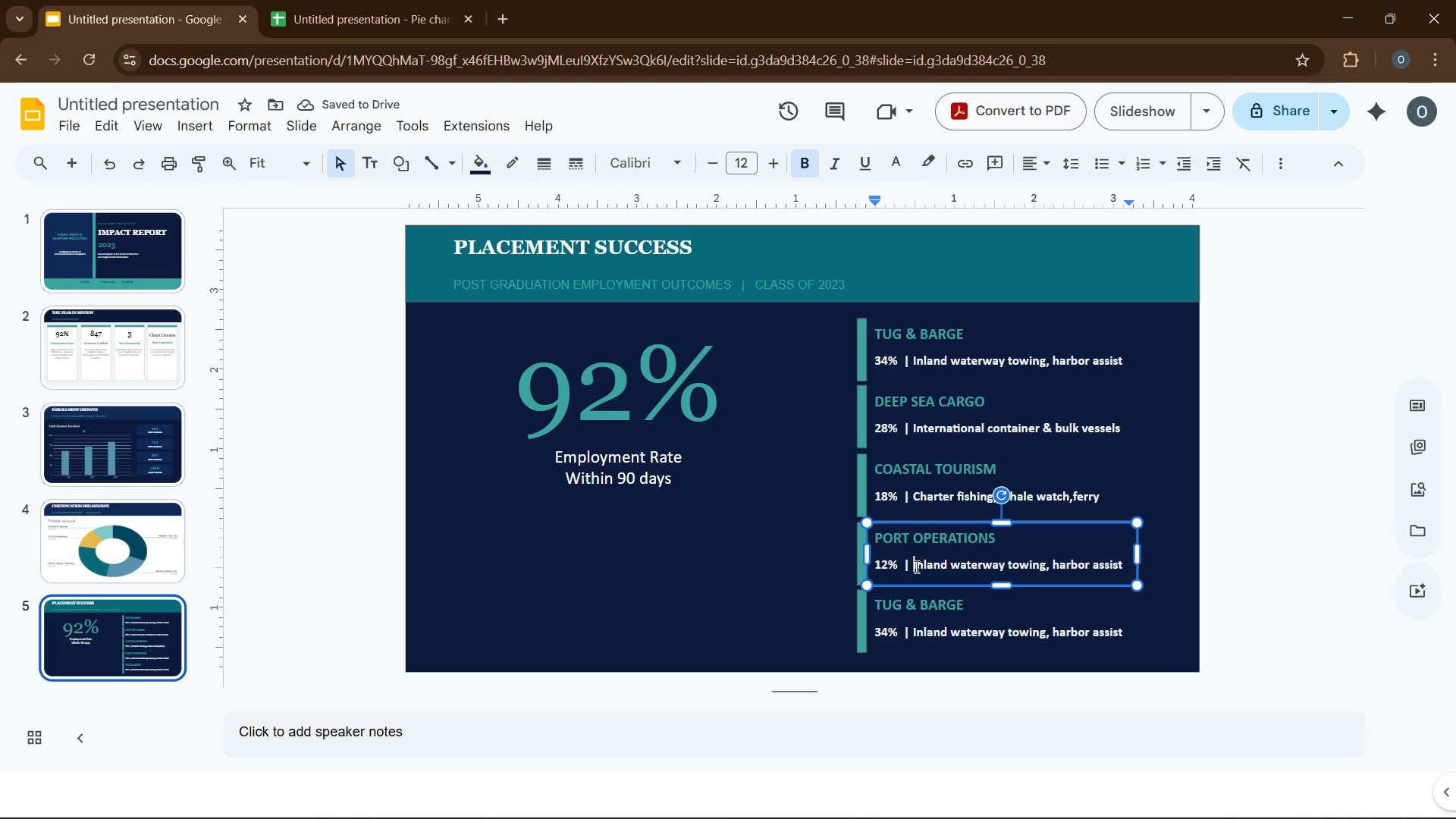 
hold_key(key=ArrowRight, duration=1.45)
 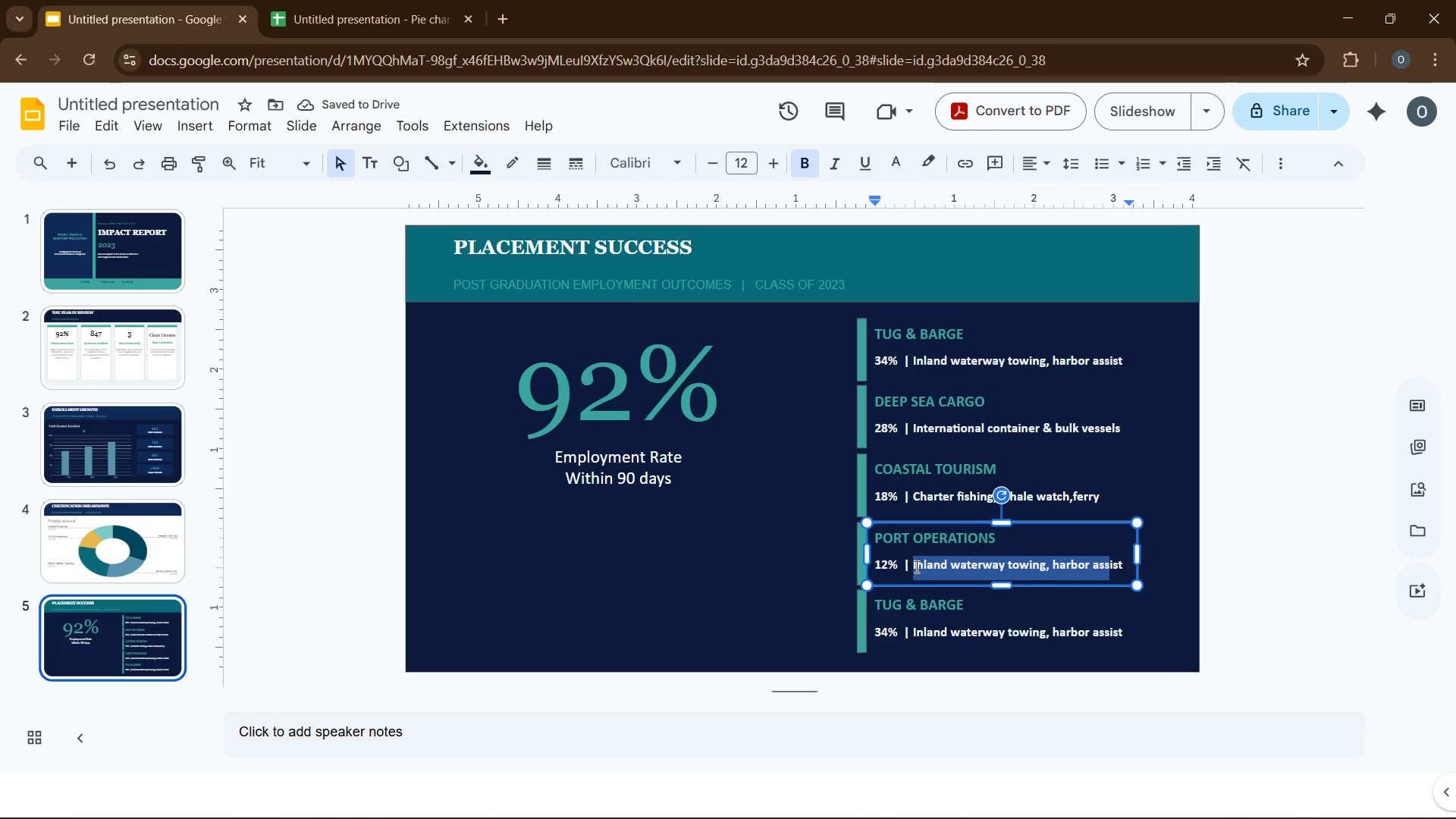 
key(Shift+ArrowRight)
 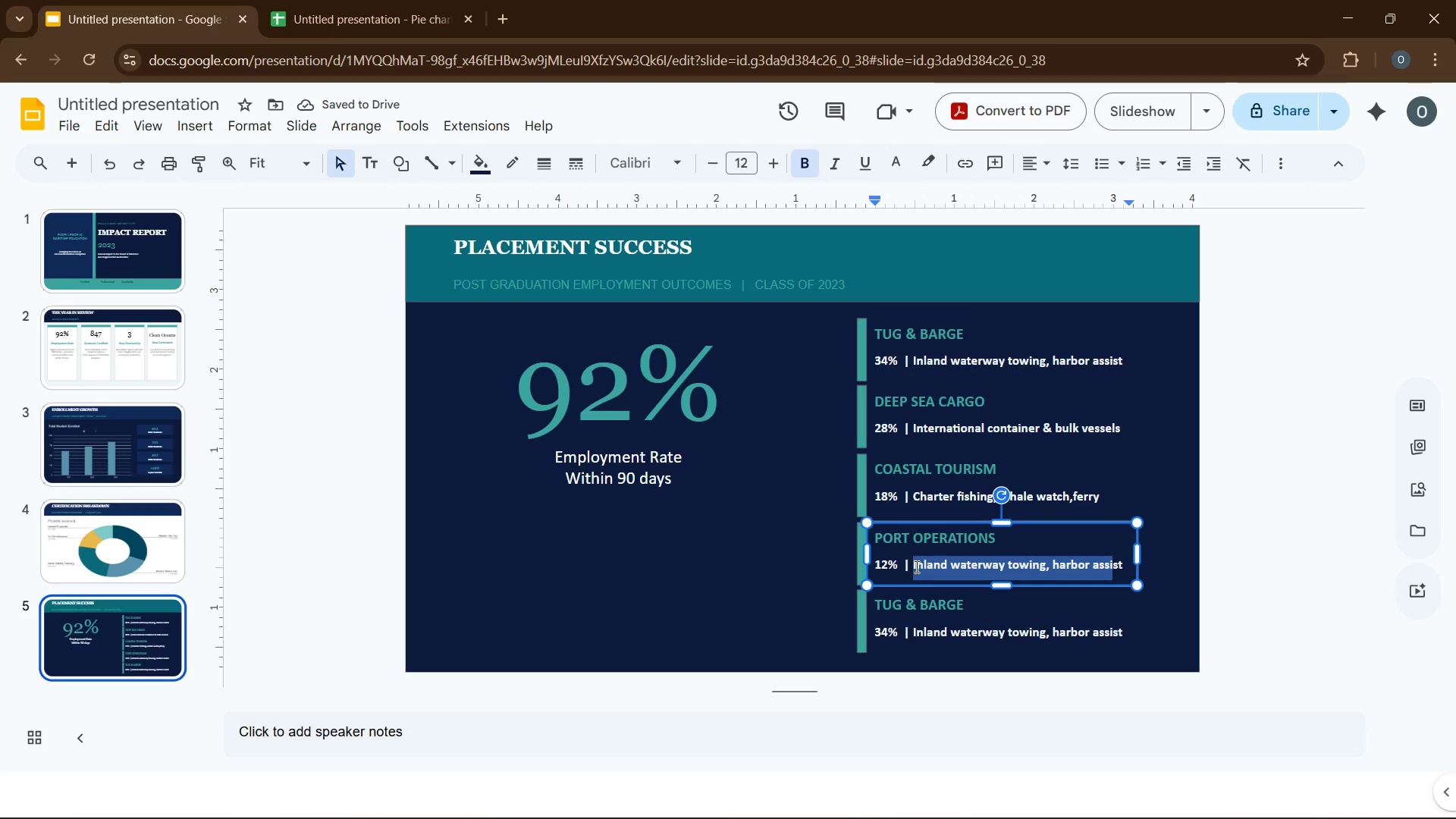 
key(Shift+ArrowRight)
 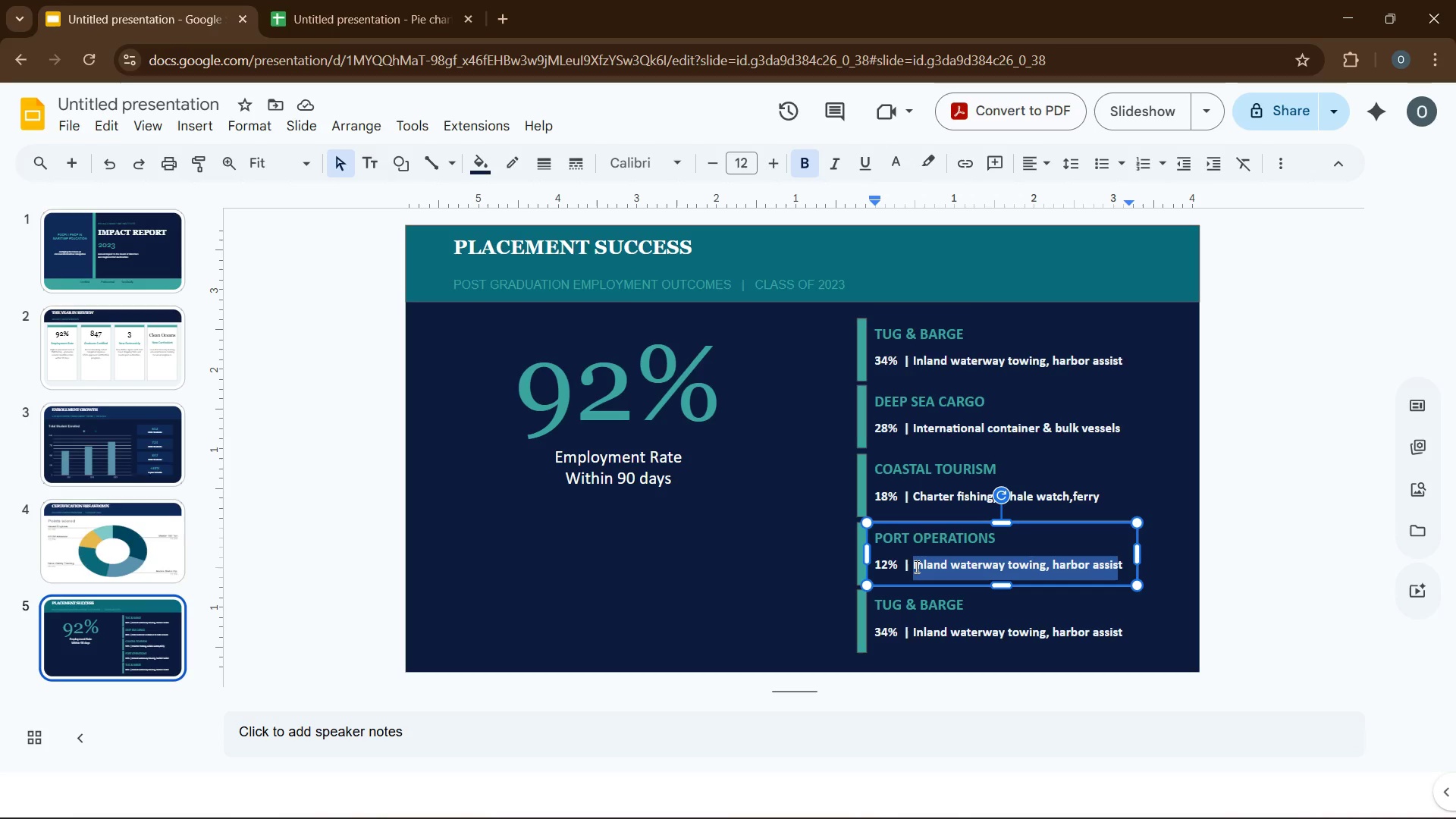 
key(Shift+ArrowRight)
 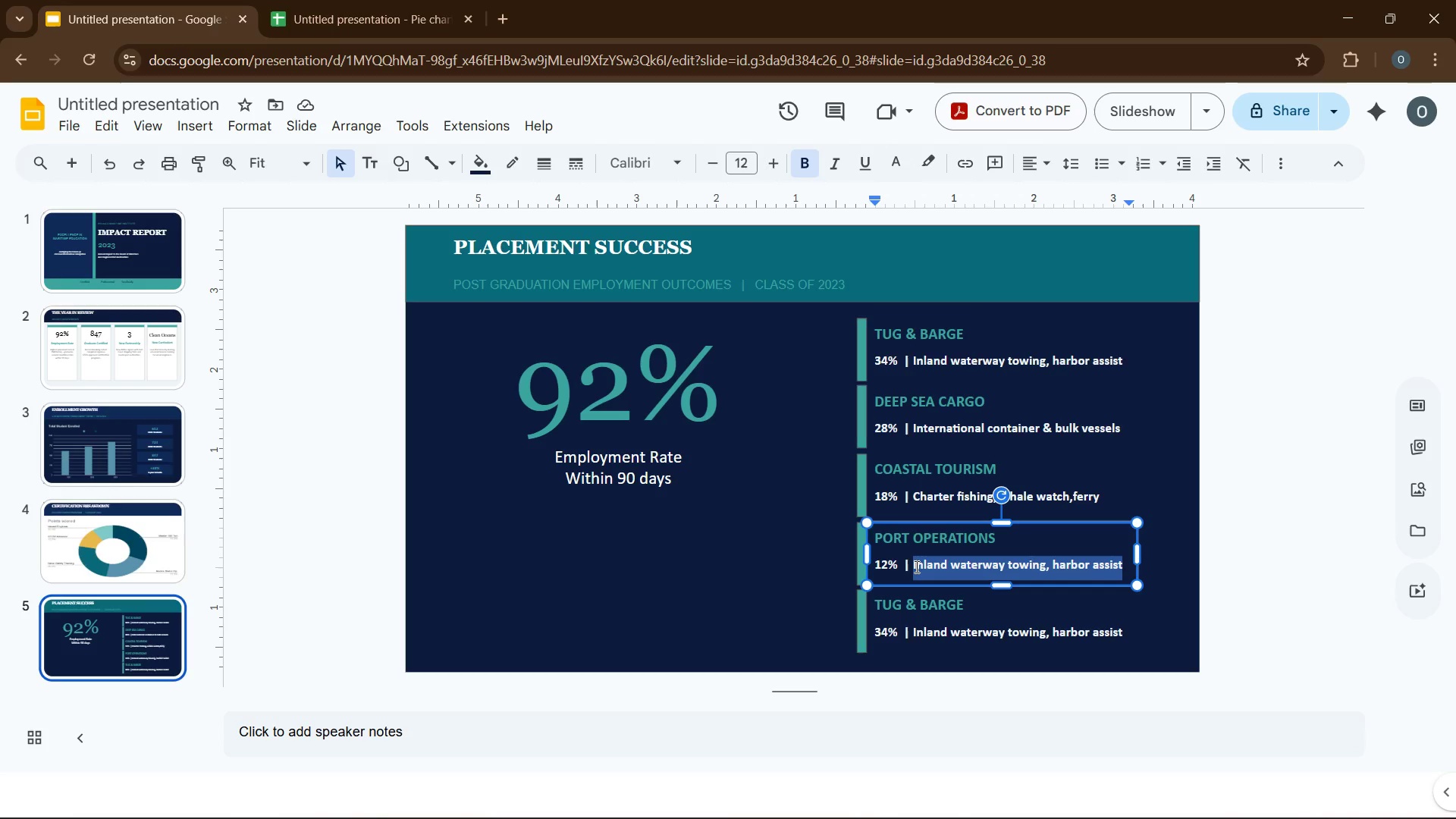 
key(Shift+ArrowRight)
 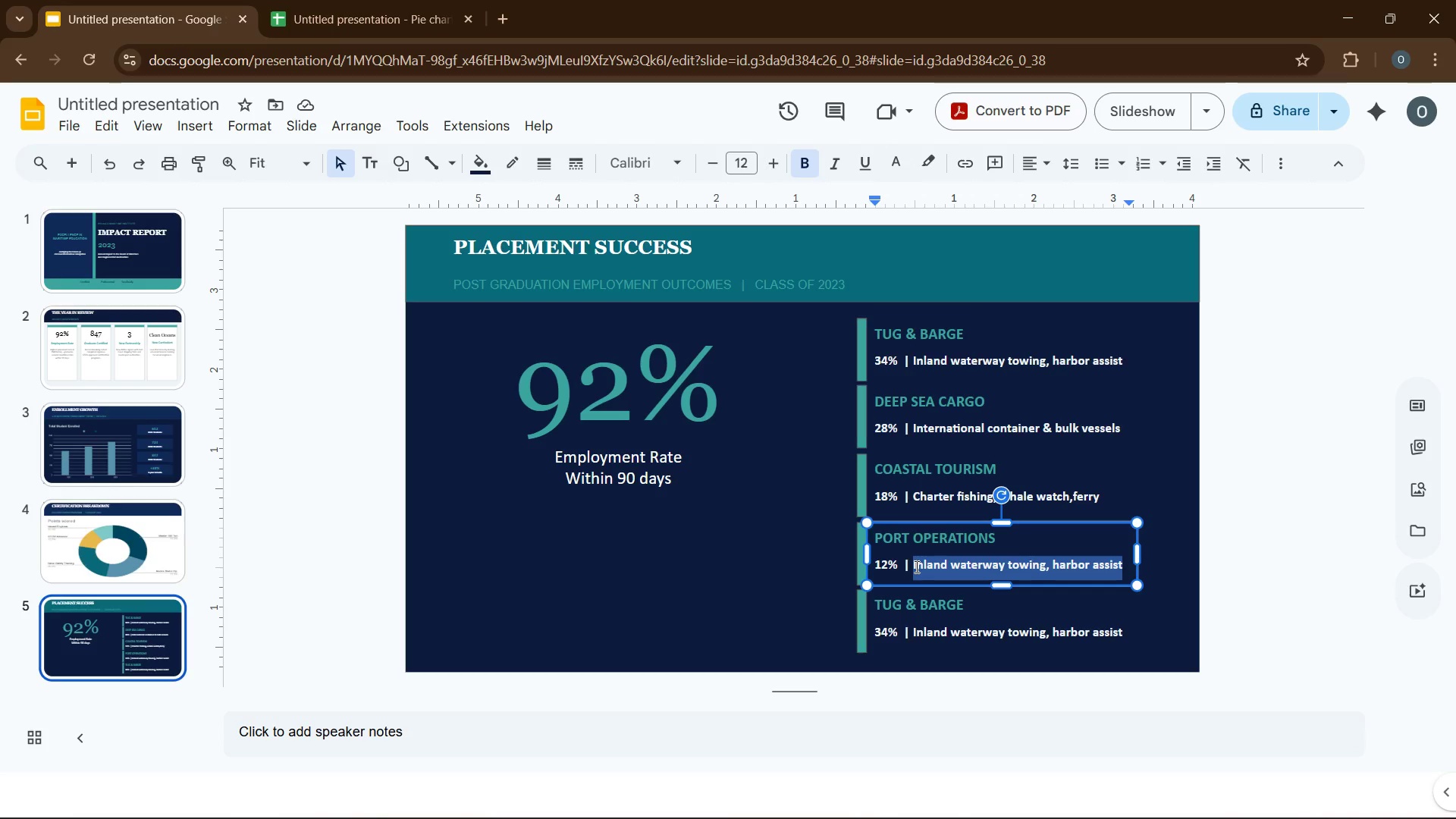 
type(Dock management & pilot services)
 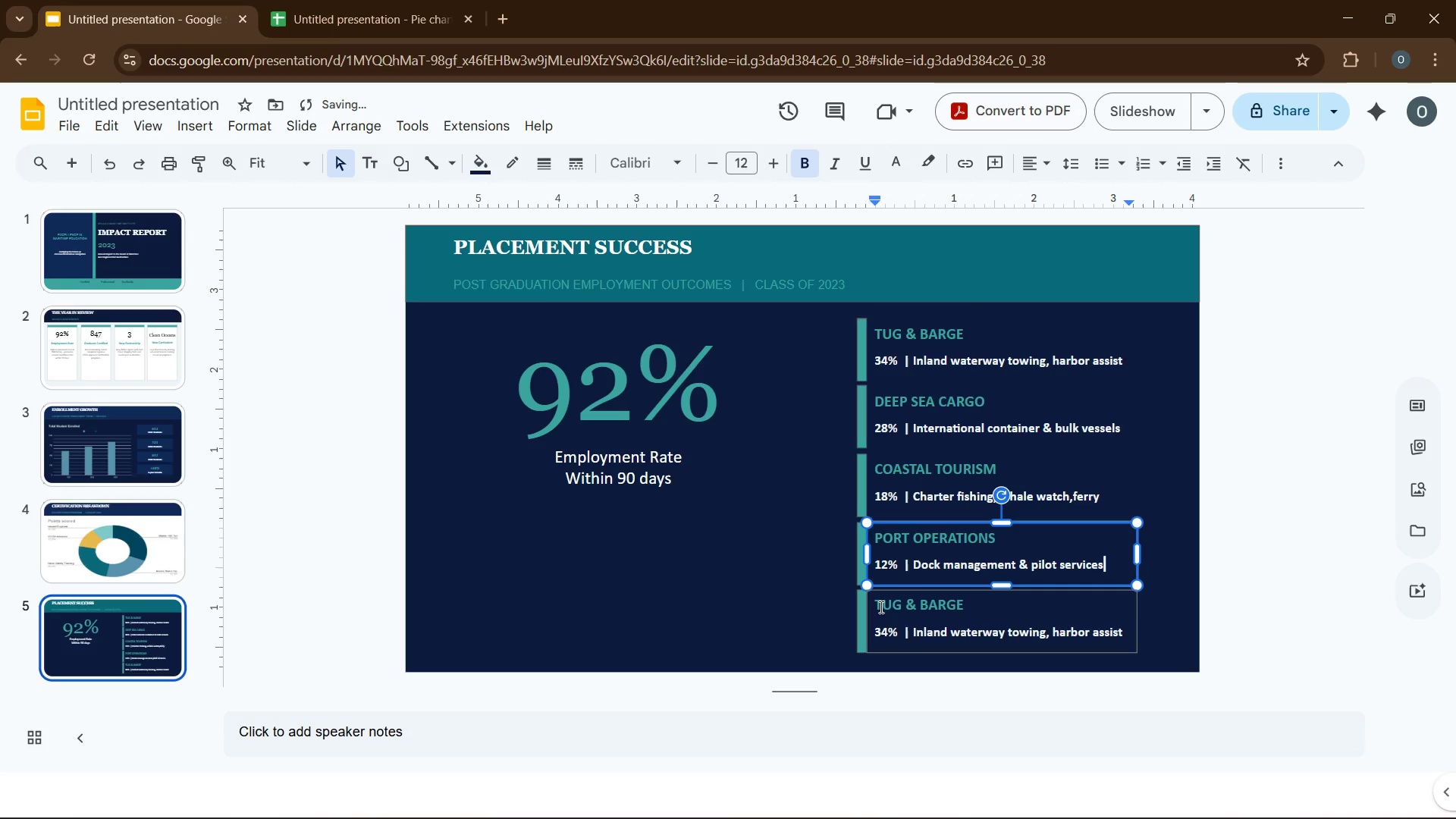 
left_click_drag(start_coordinate=[877, 605], to_coordinate=[965, 602])
 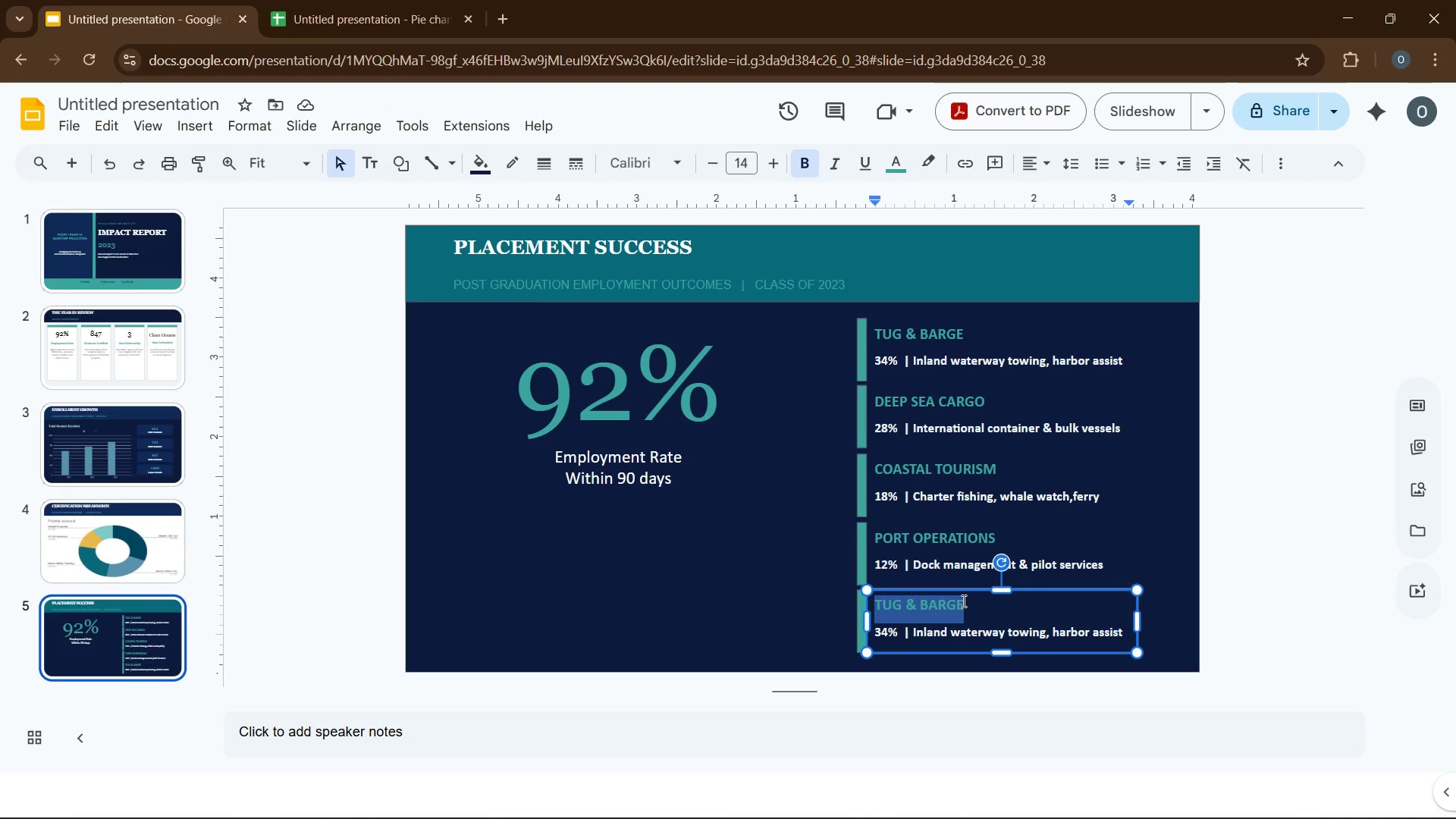 
type(OTHER MART)
key(Backspace)
type(ITIME)
 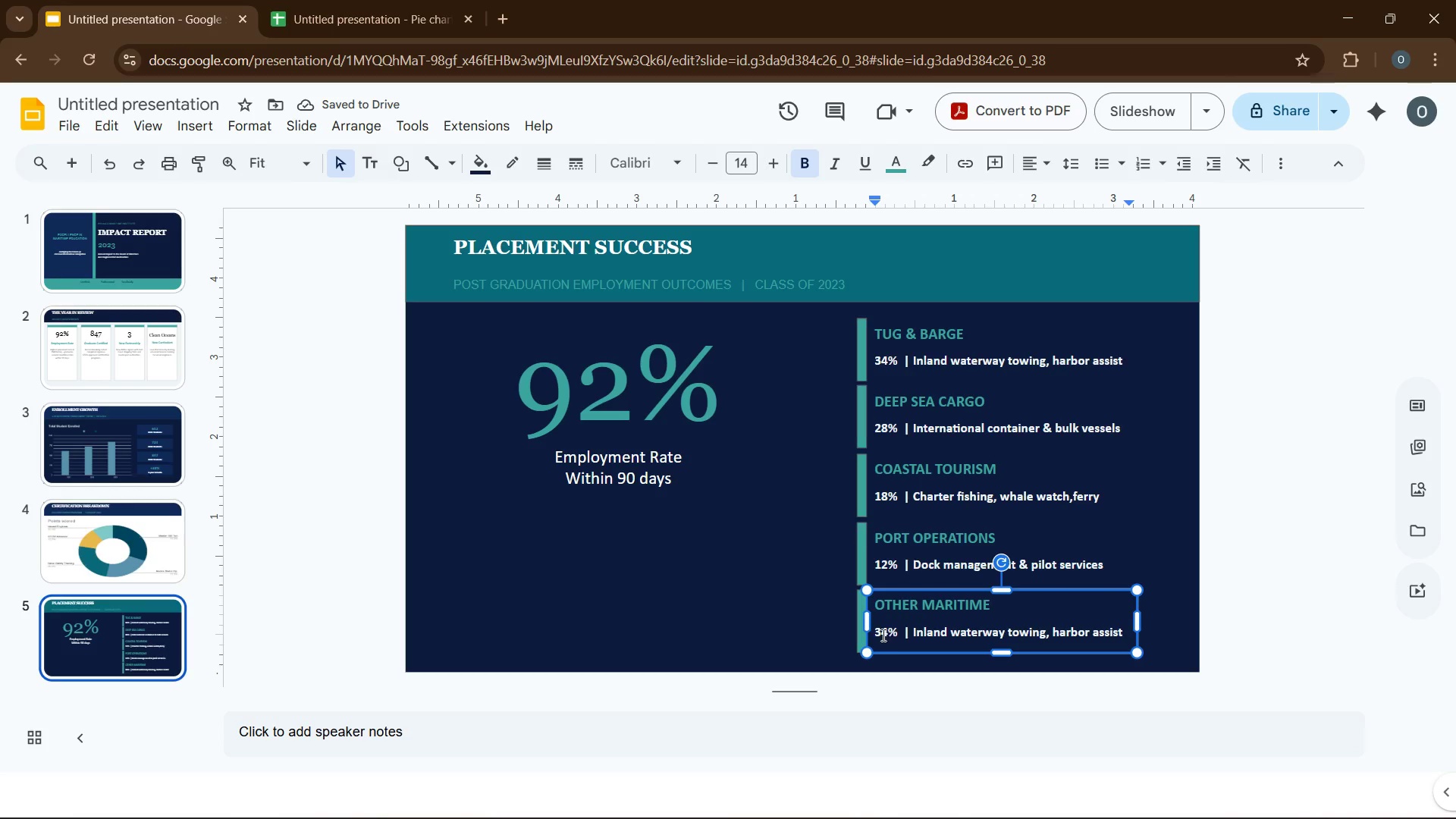 
double_click([883, 632])
 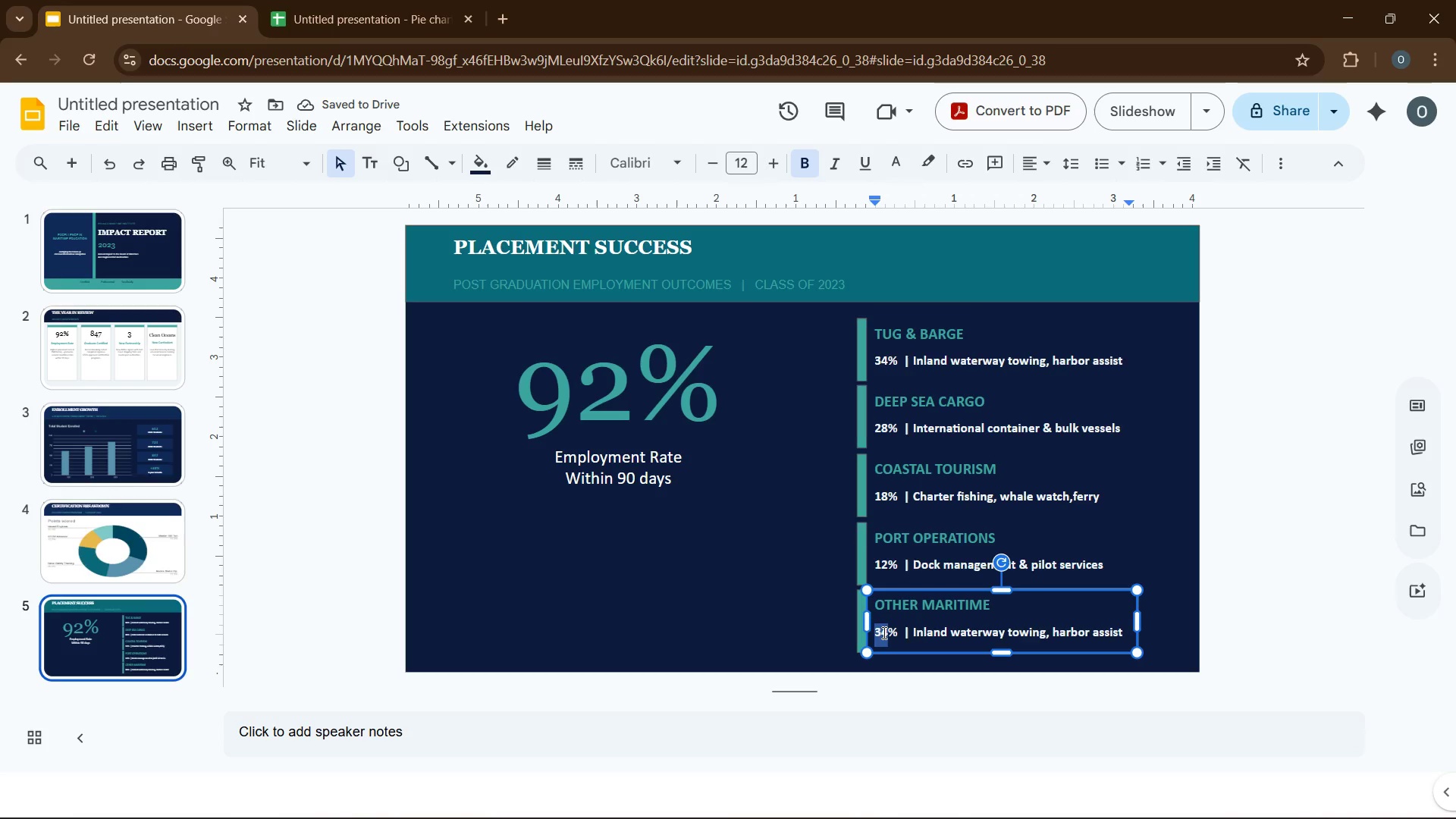 
left_click([883, 632])
 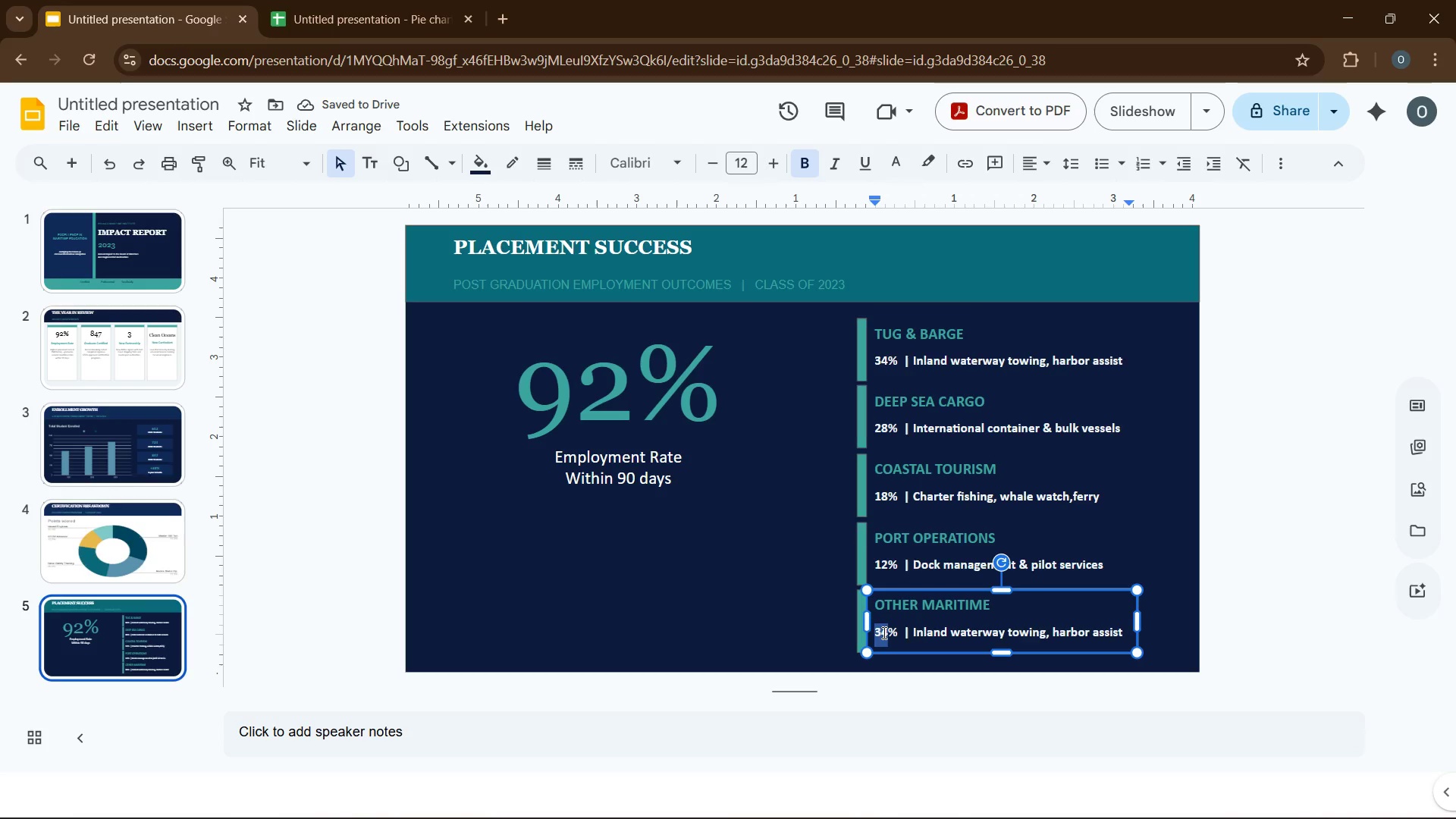 
key(Numpad8)
 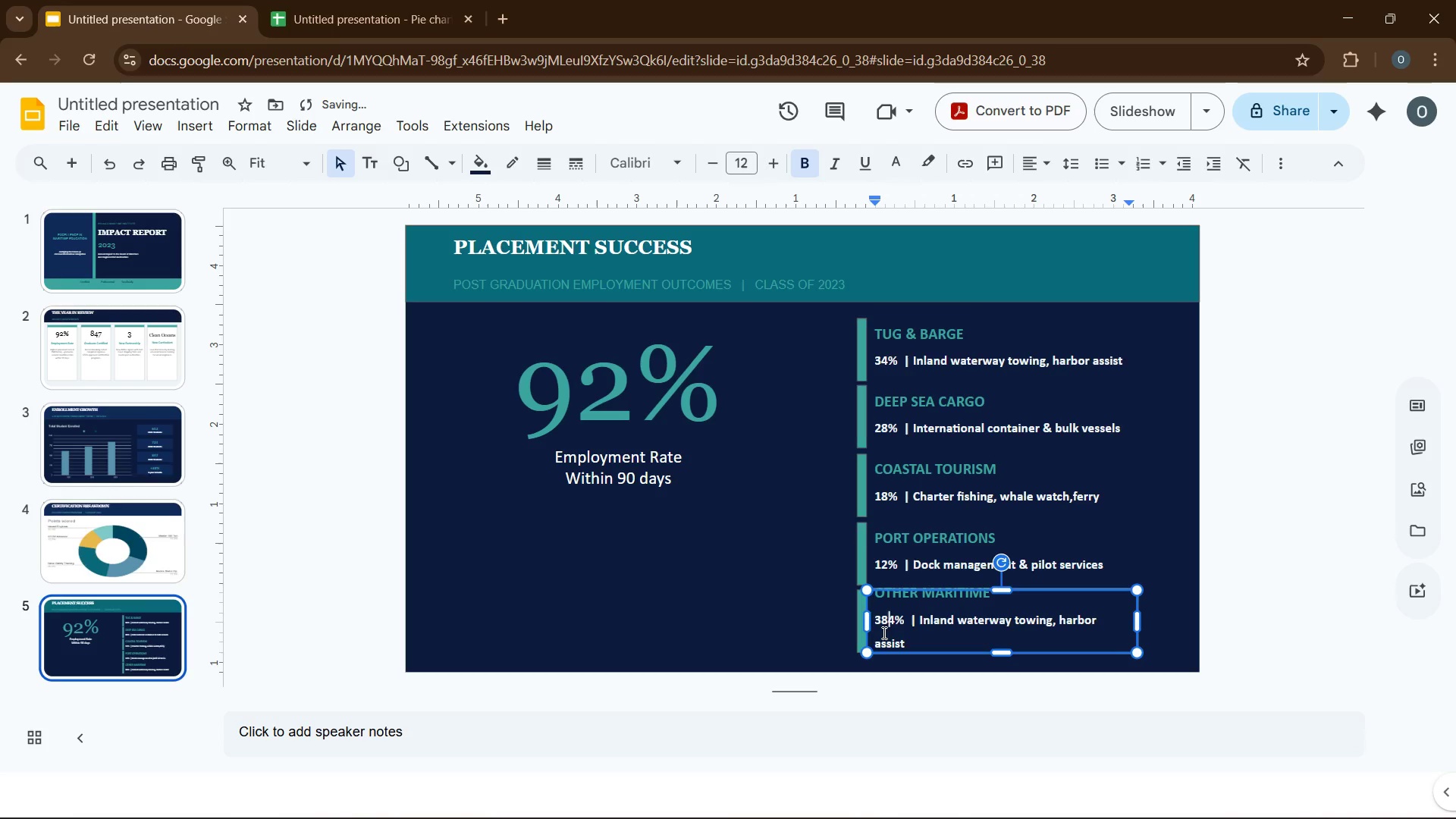 
key(Backspace)
 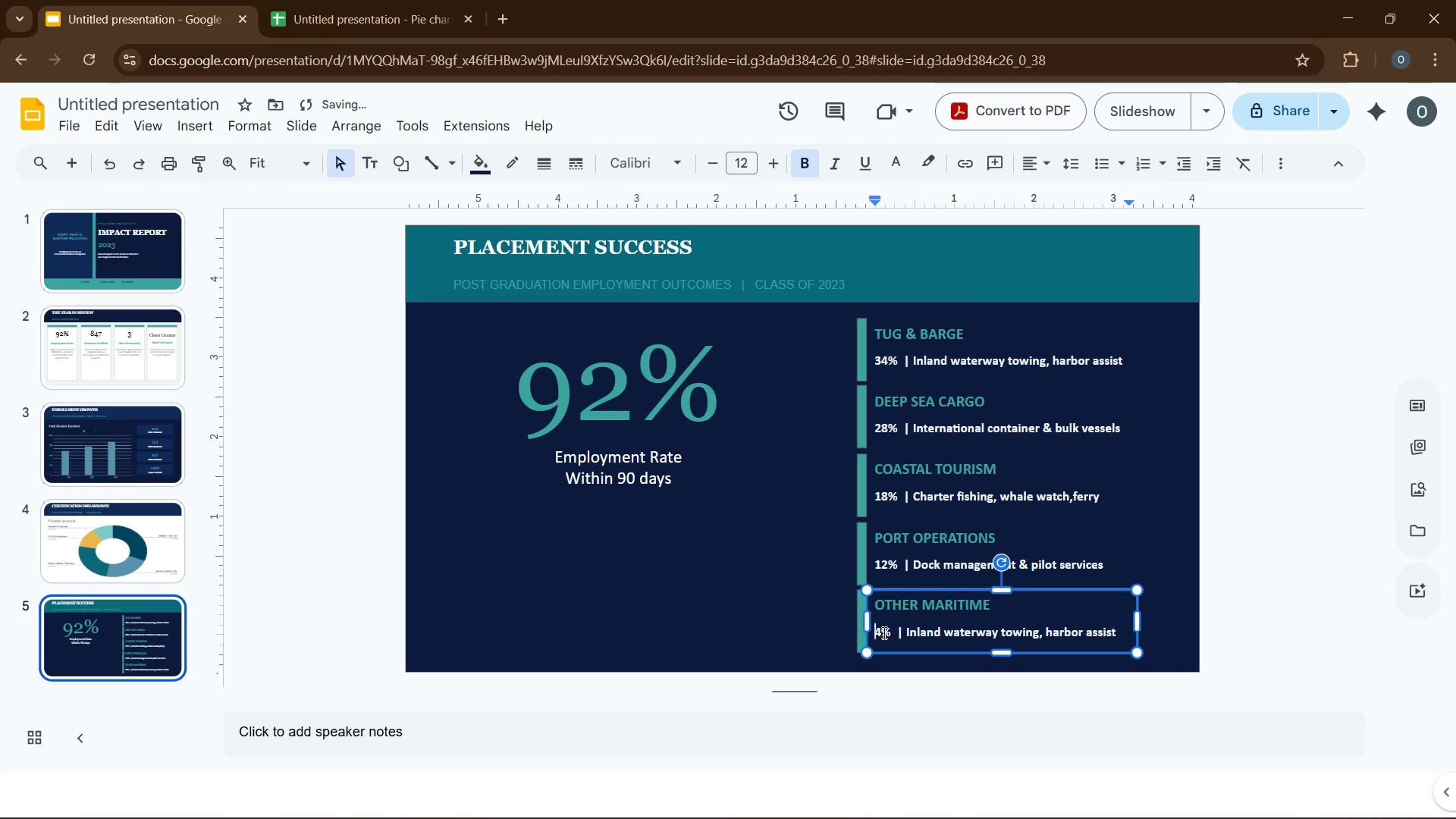 
key(Backspace)
 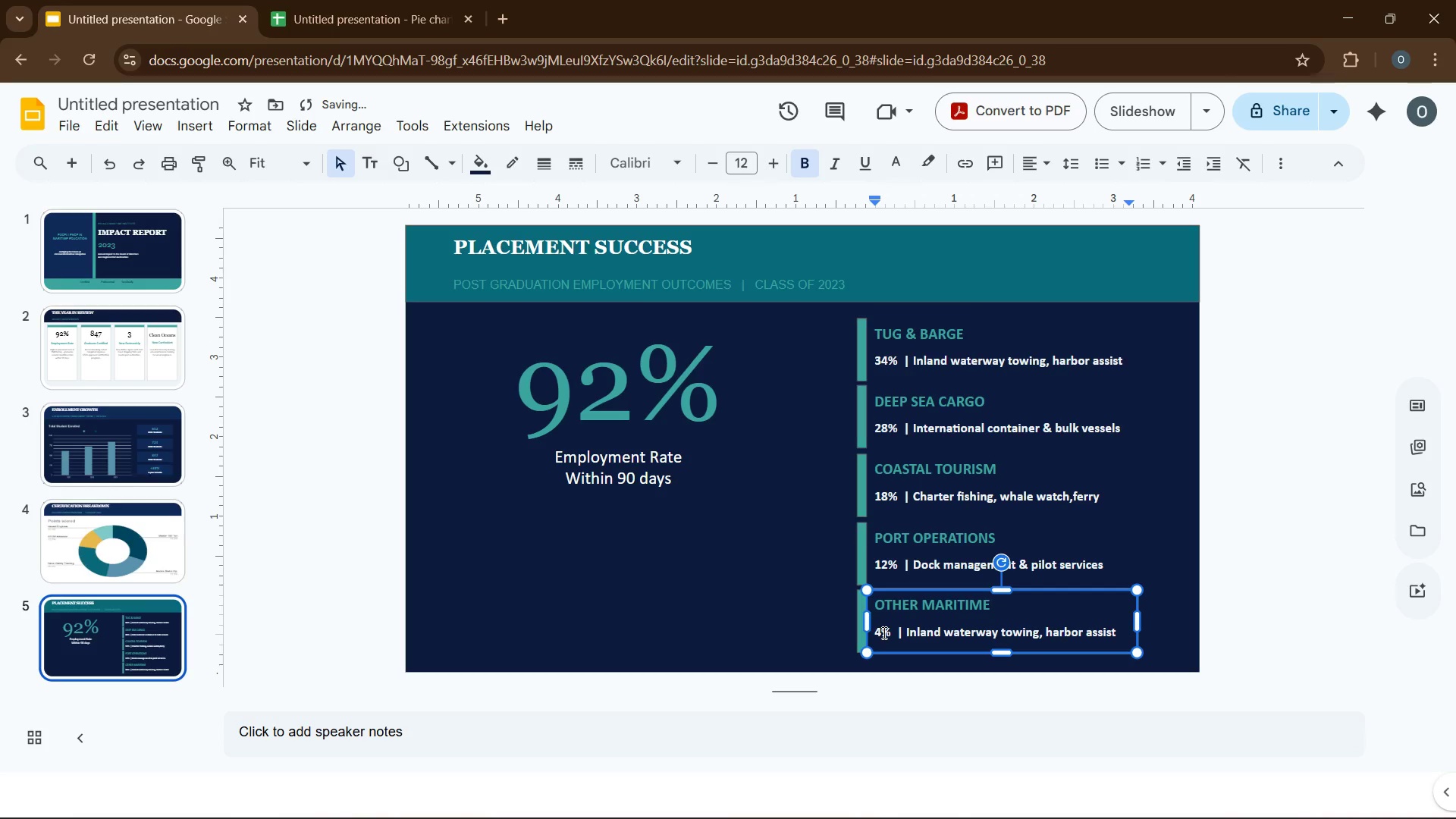 
key(ArrowRight)
 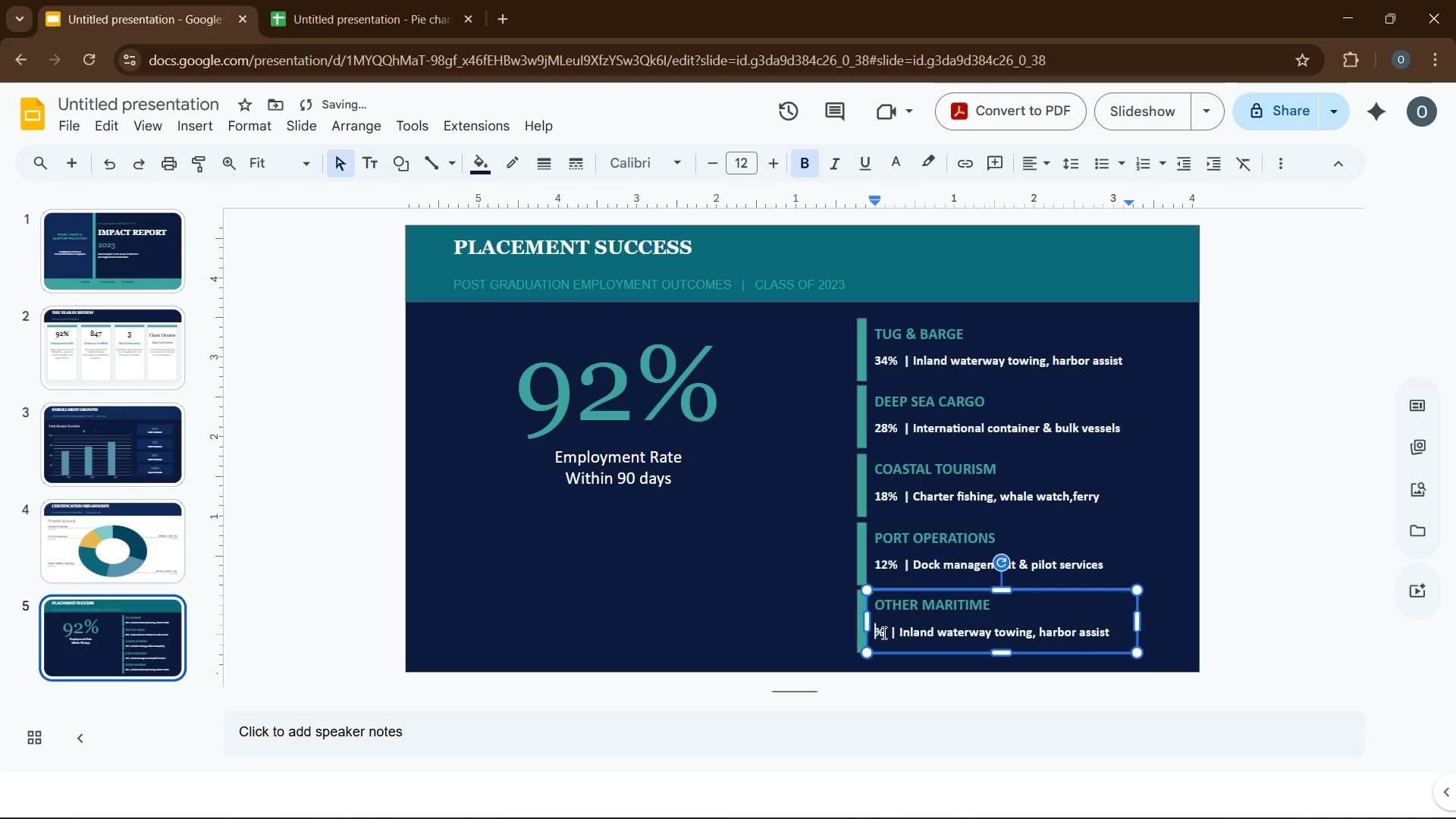 
key(Backspace)
 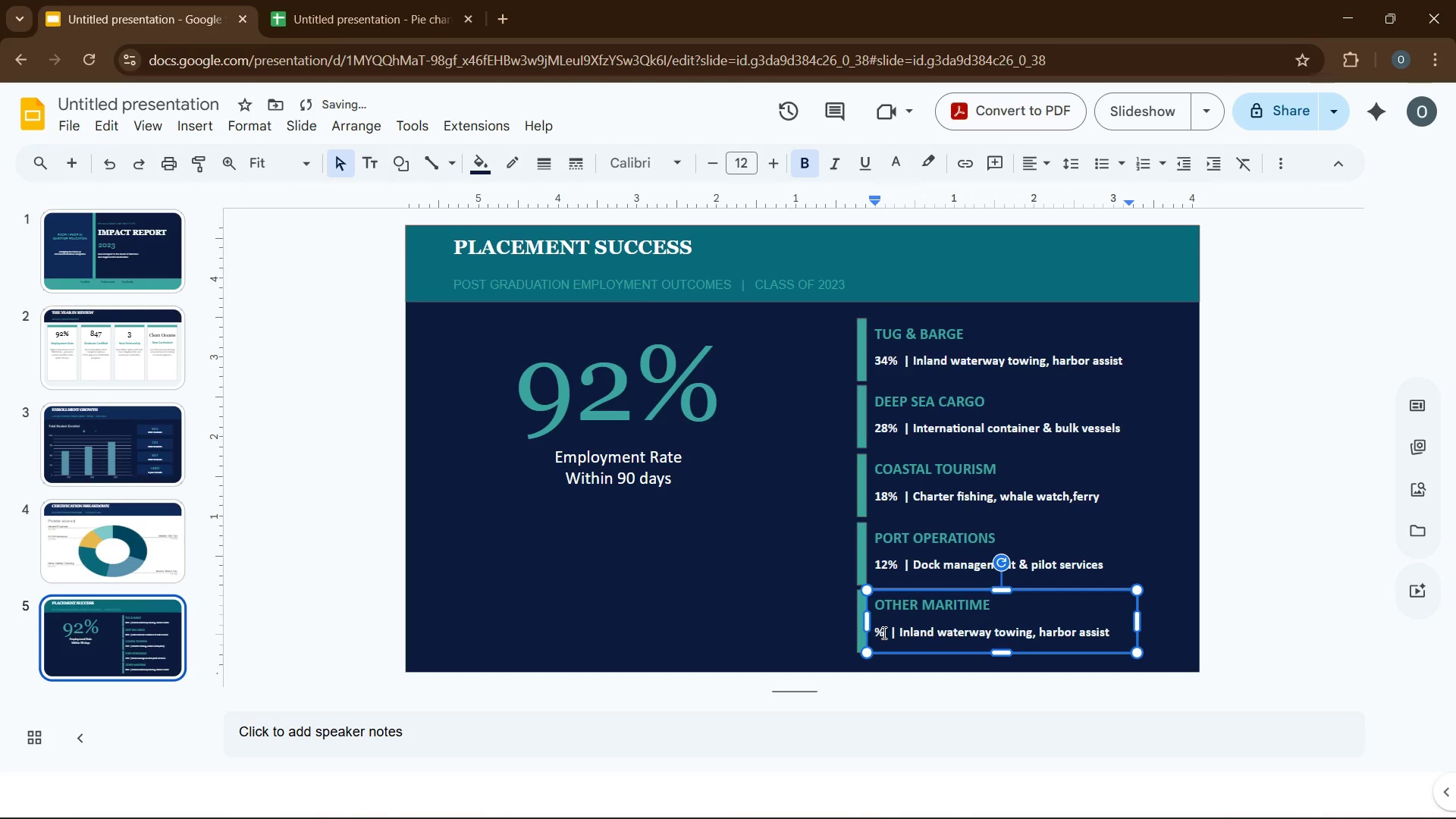 
key(Numpad8)
 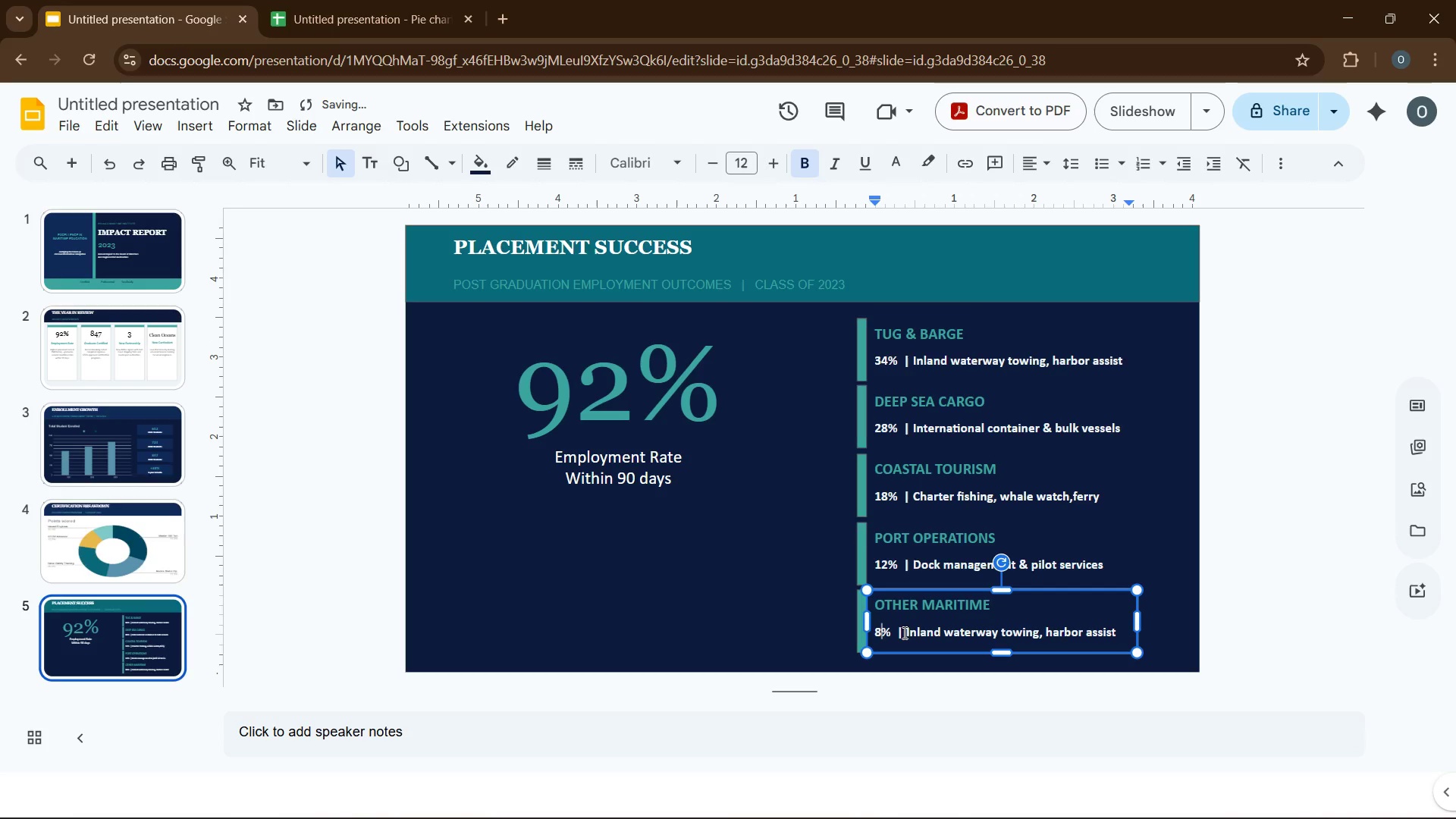 
left_click_drag(start_coordinate=[905, 635], to_coordinate=[1113, 640])
 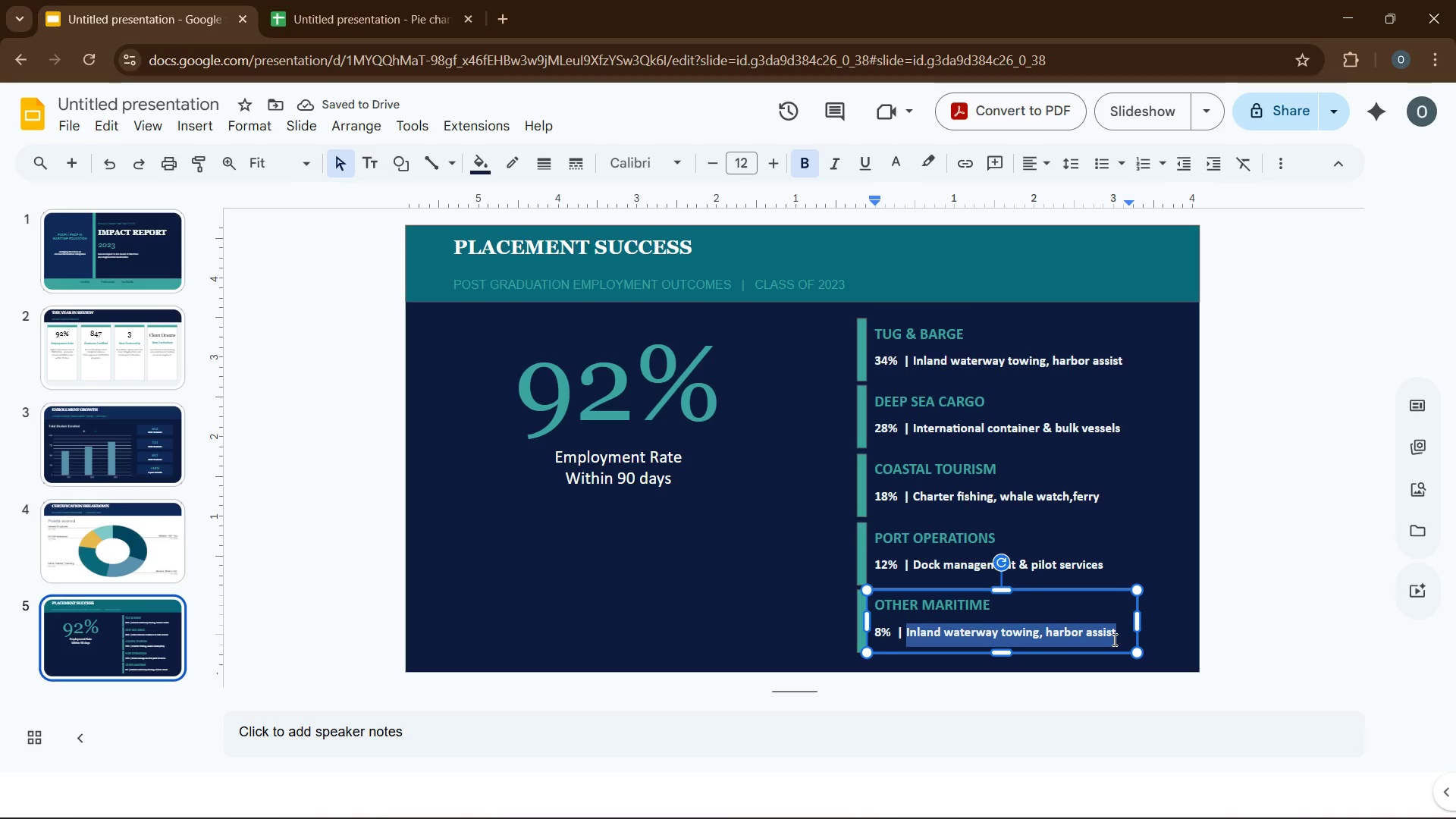 
type(Research, salvage, government)
 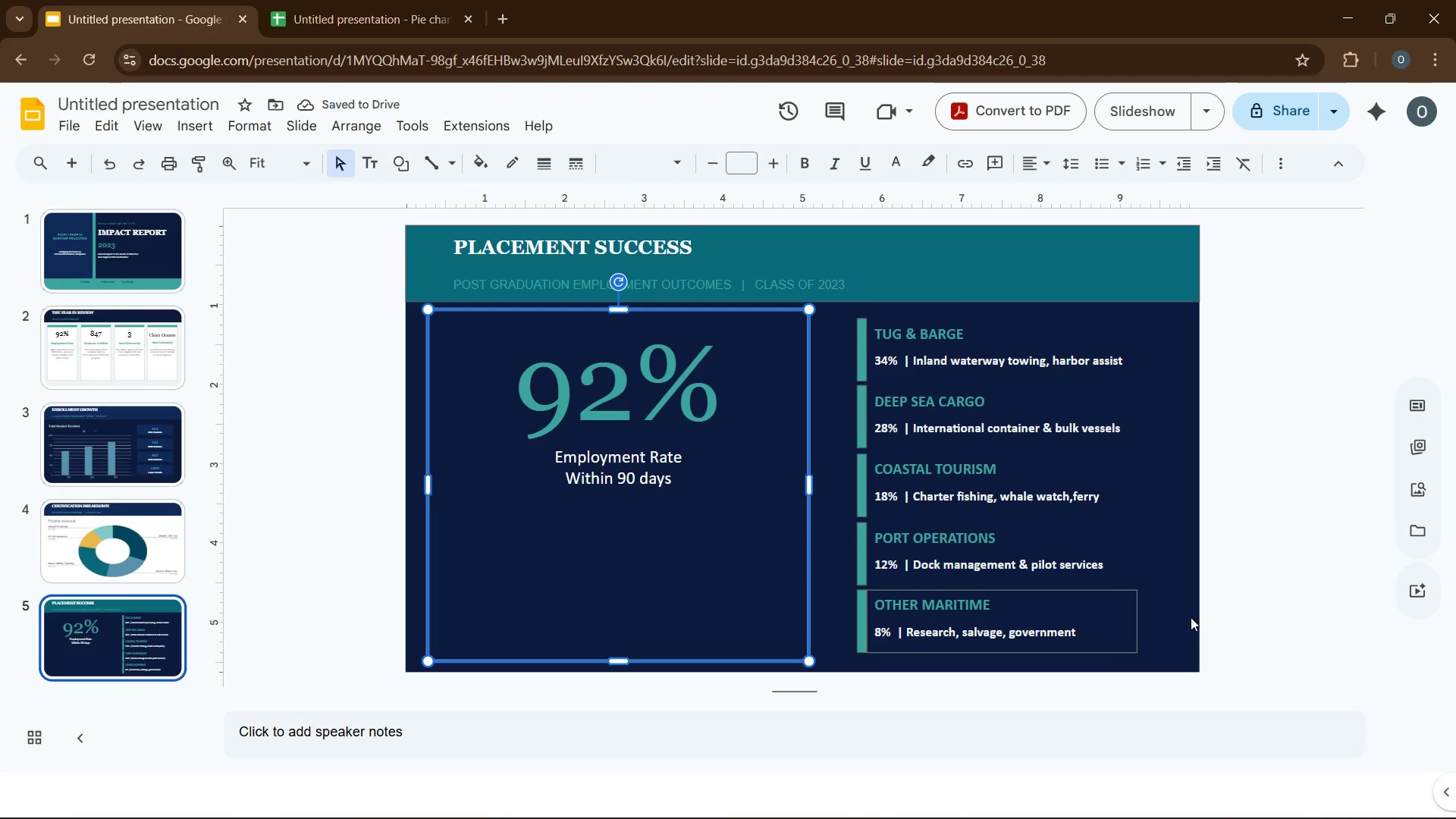 
left_click([1180, 622])
 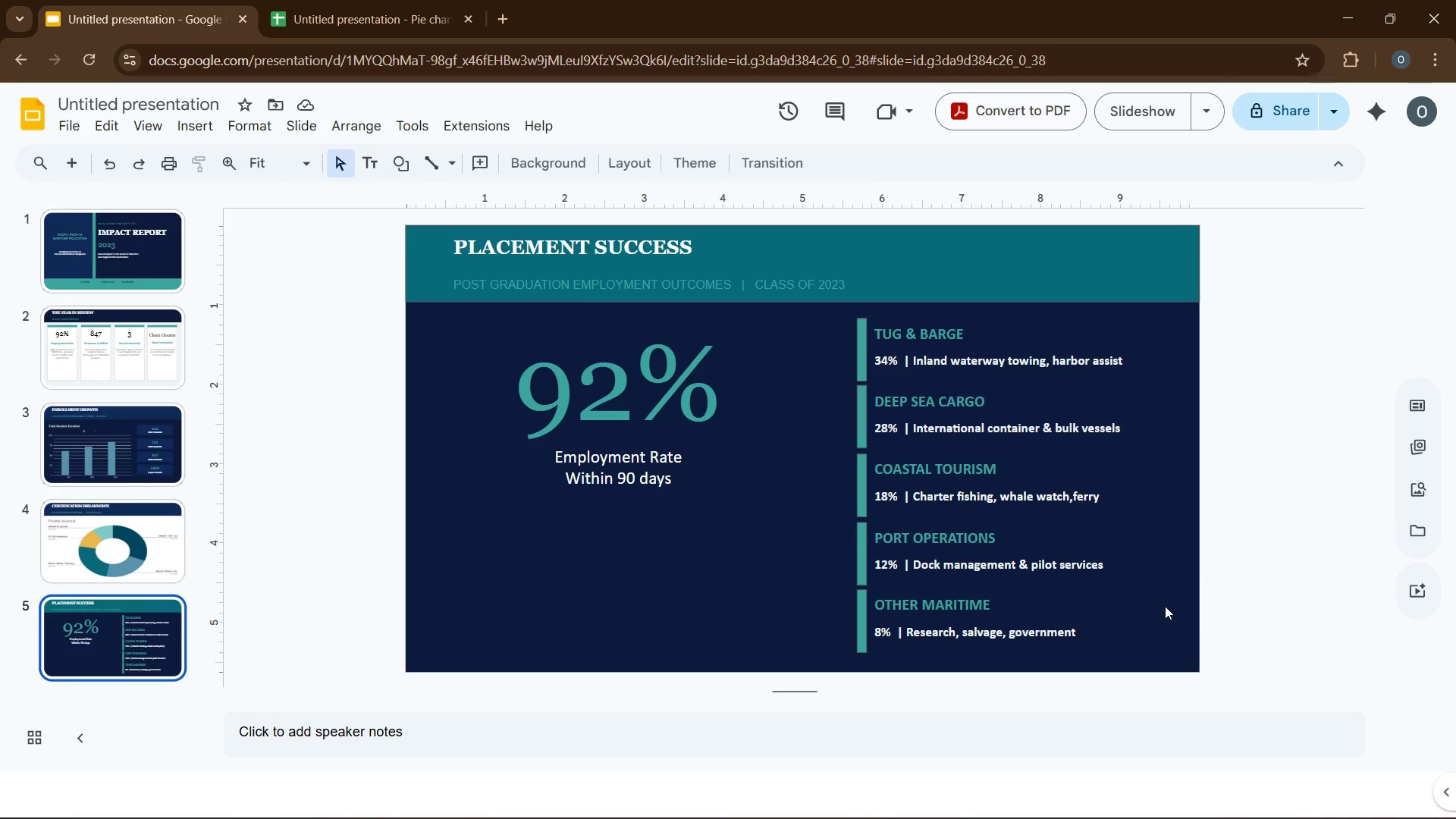 
wait(5.73)
 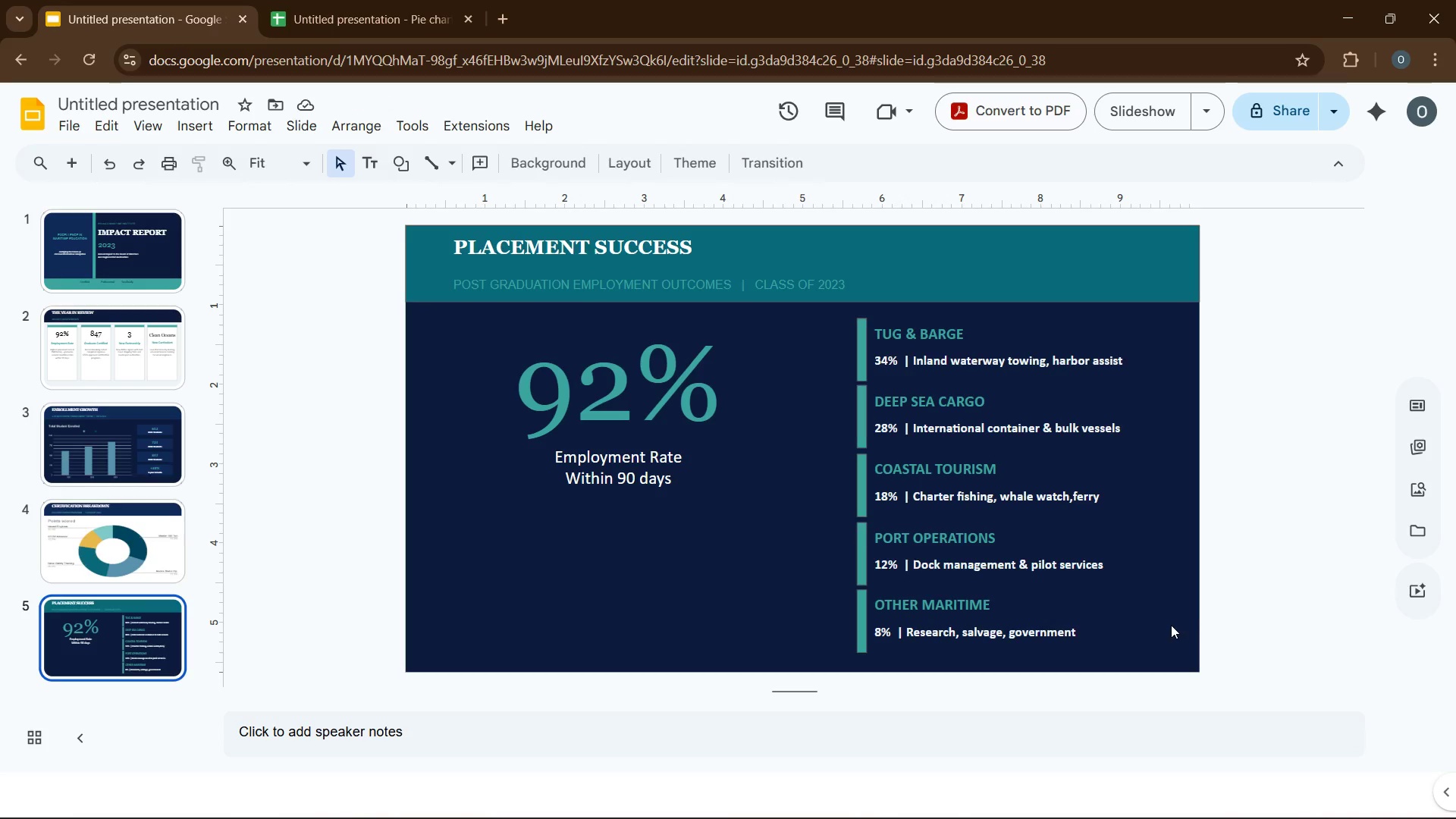 
left_click([642, 290])
 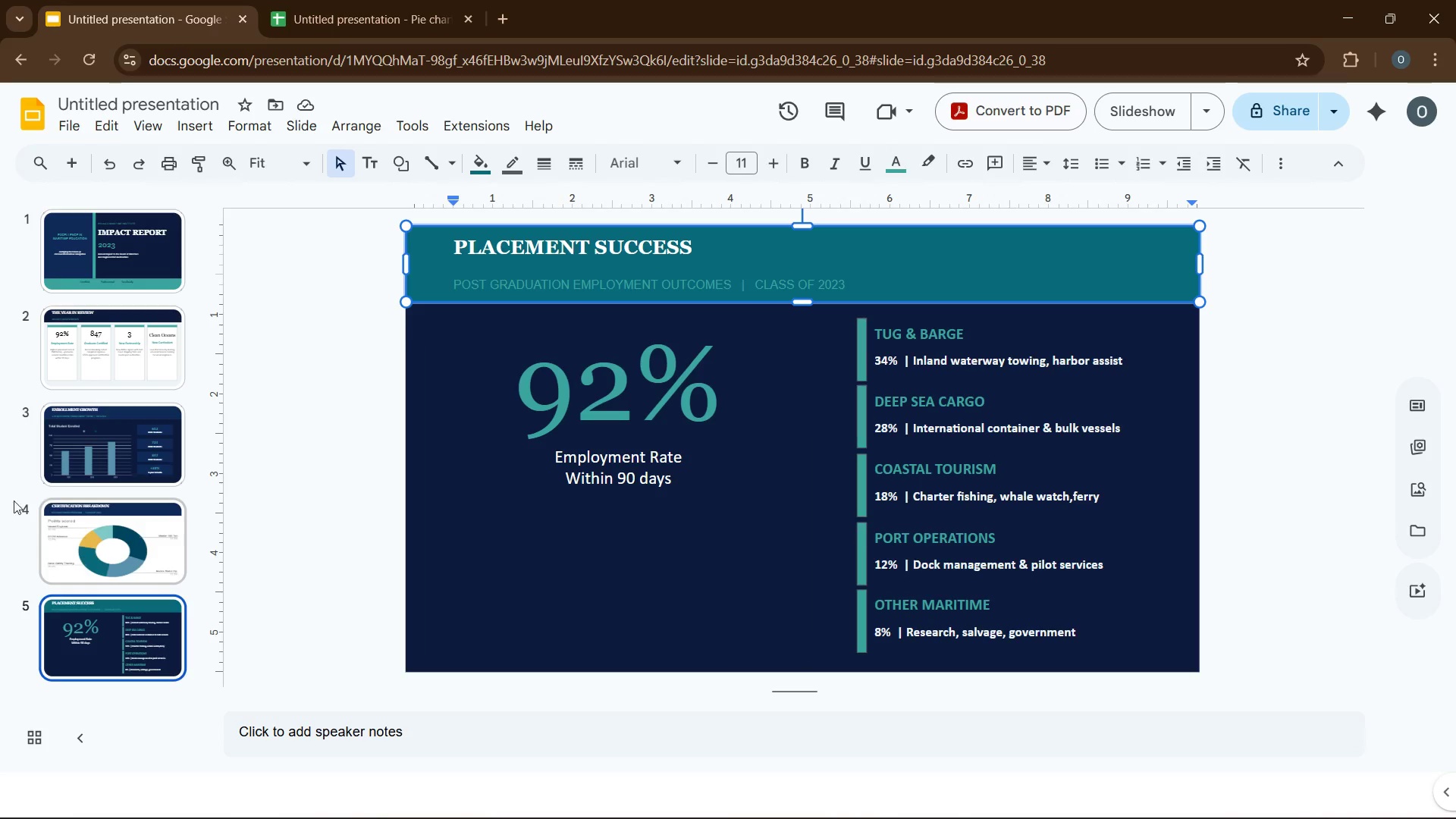 
left_click([52, 466])
 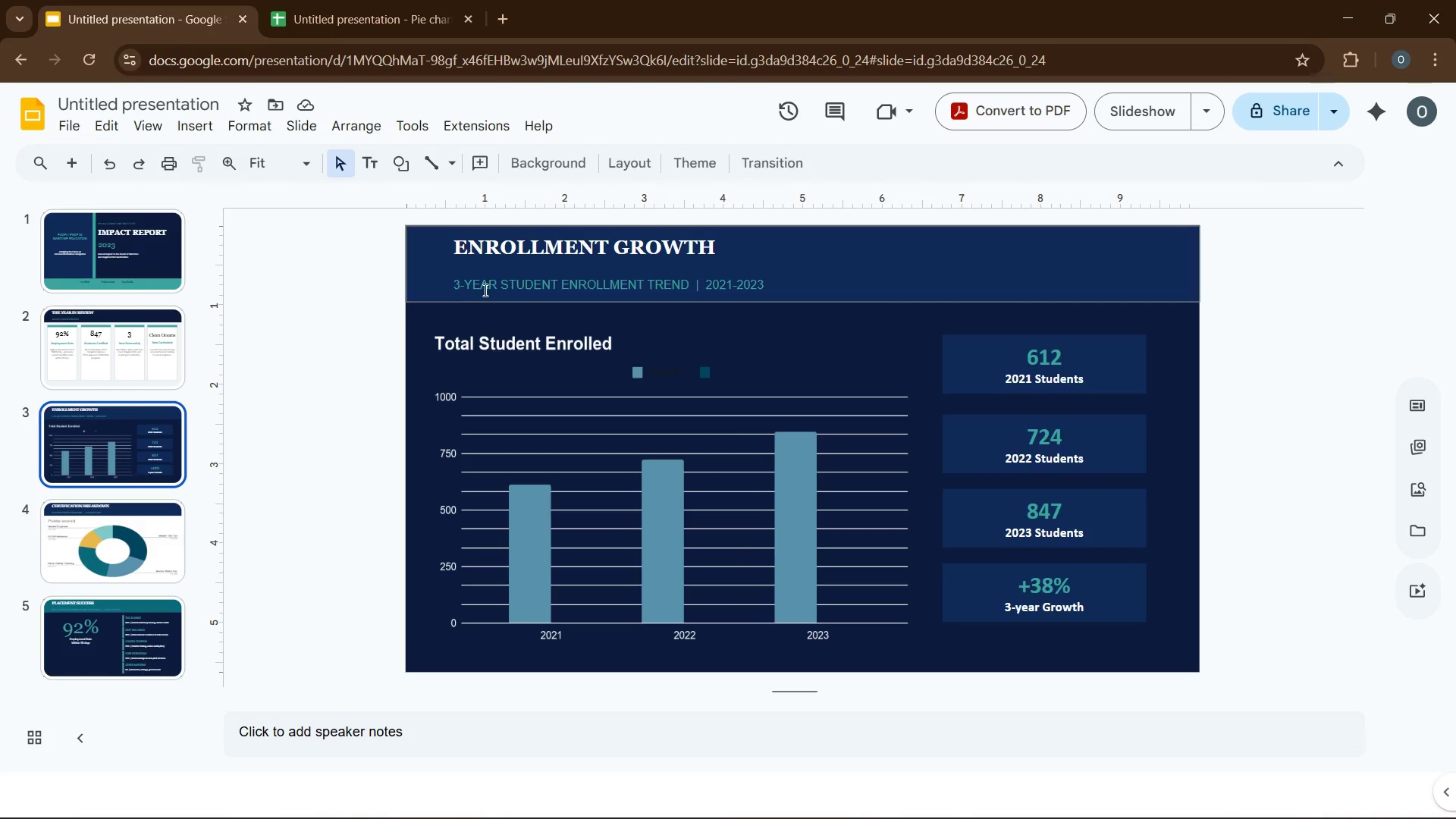 
left_click([486, 290])
 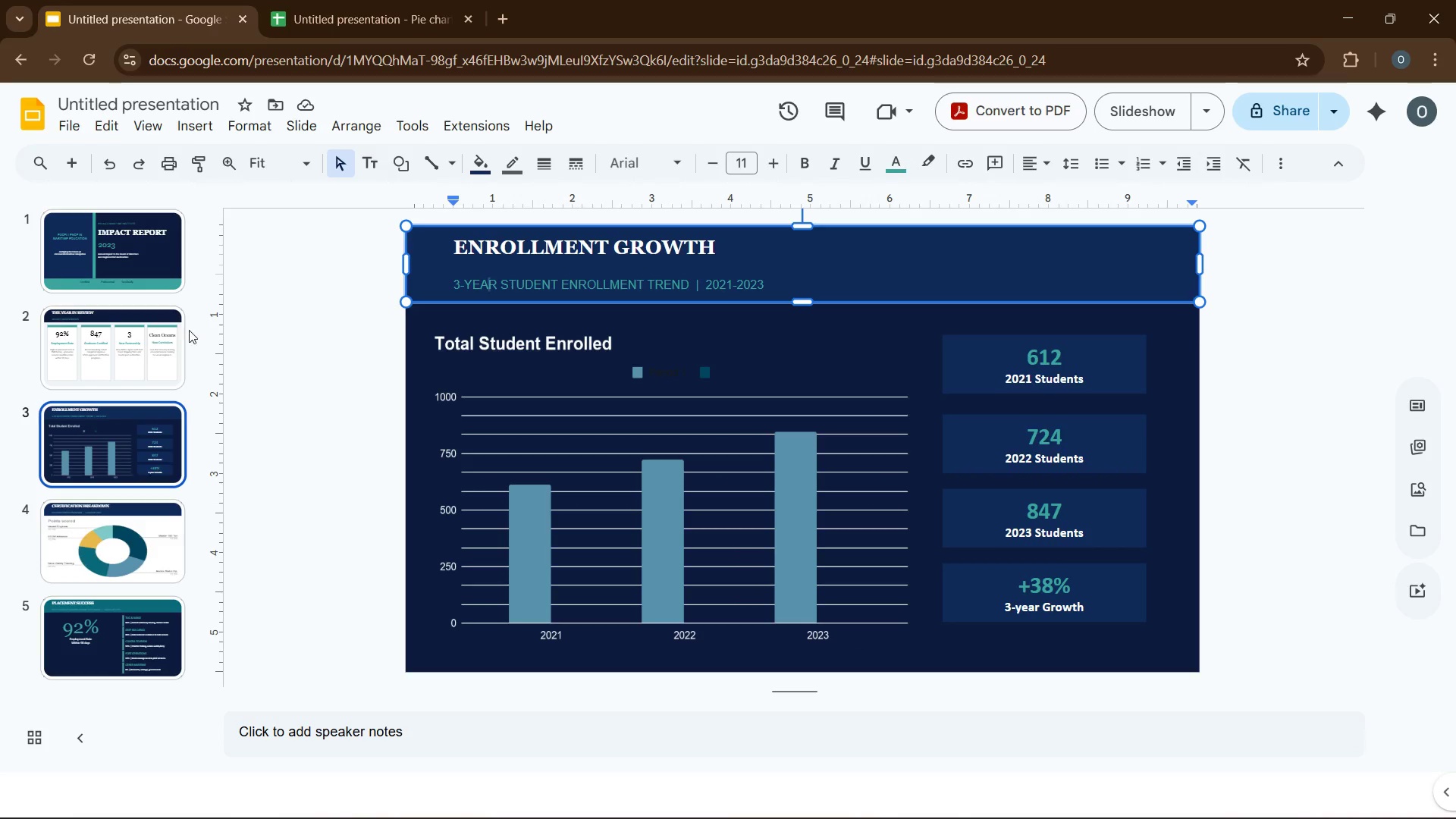 
left_click([138, 347])
 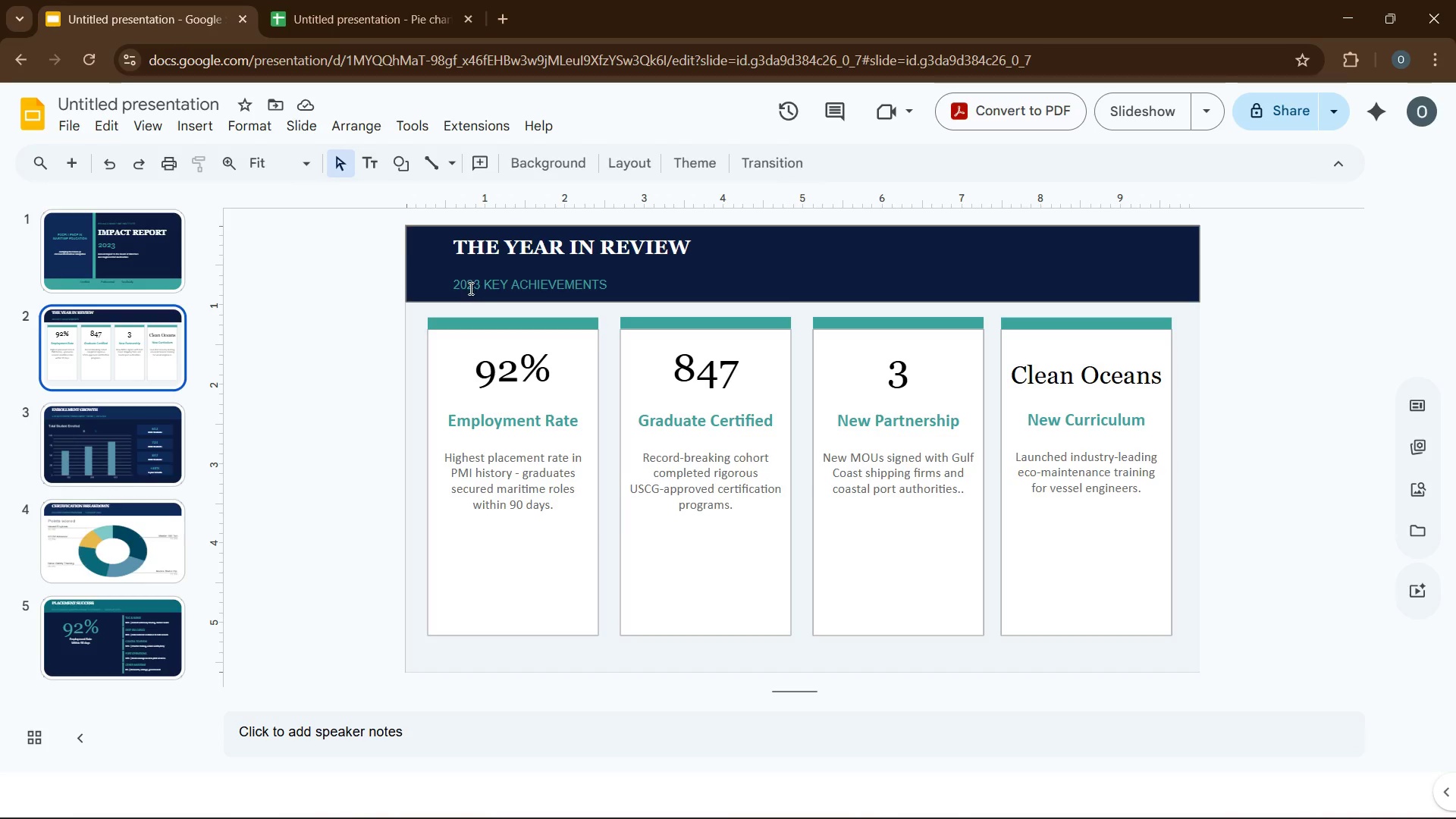 
left_click([470, 288])
 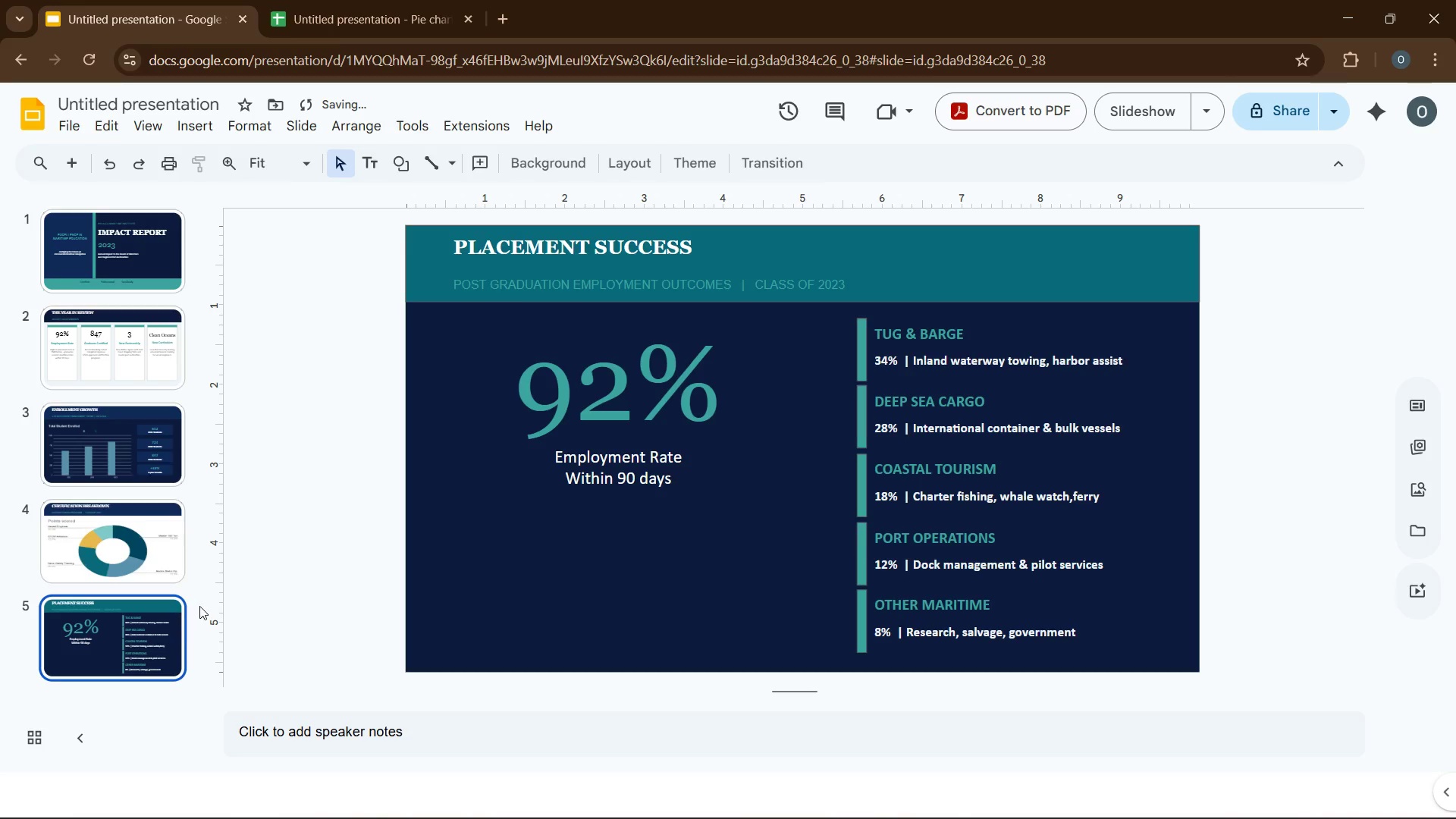 
left_click([277, 485])
 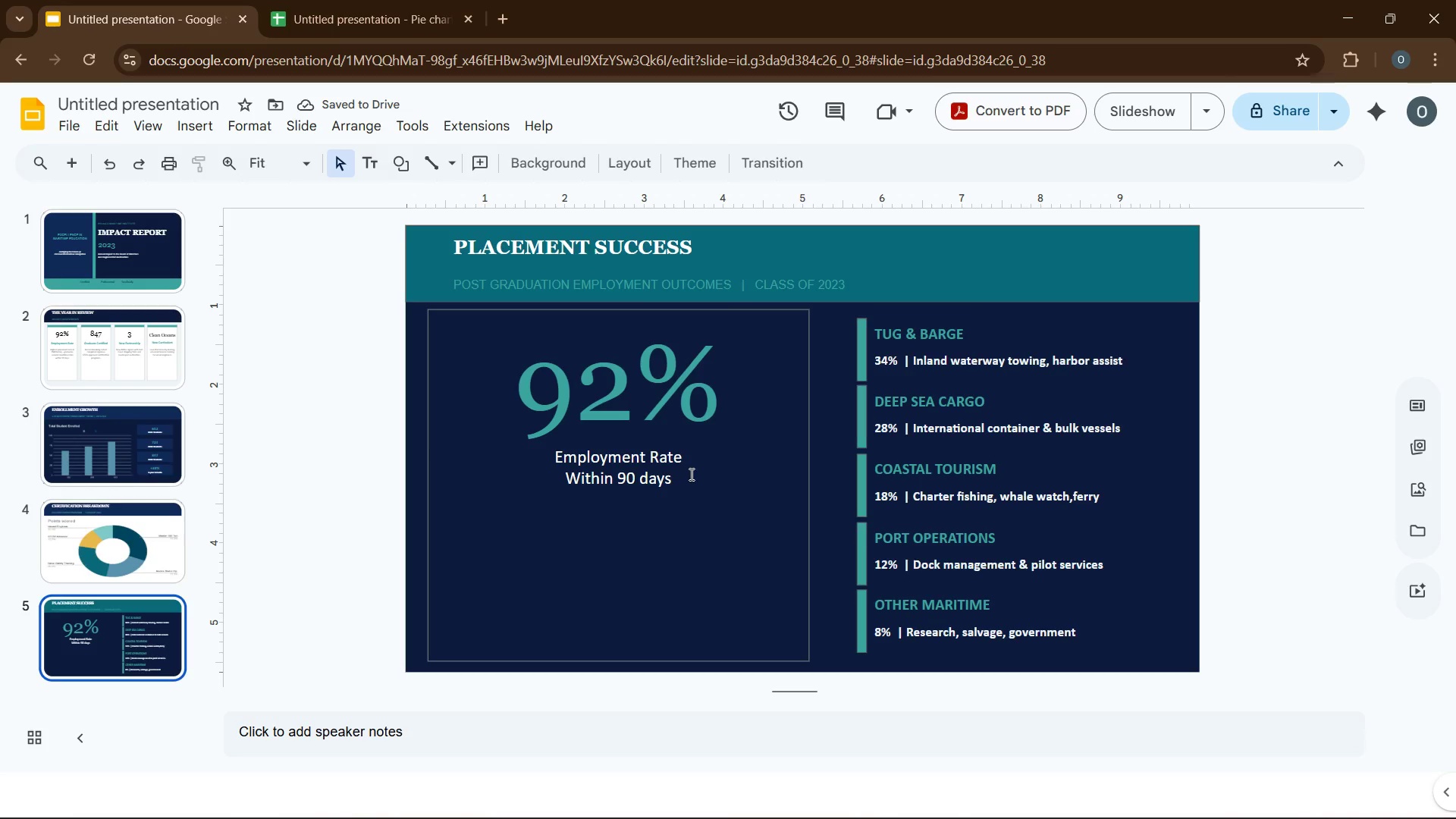 
left_click([689, 448])
 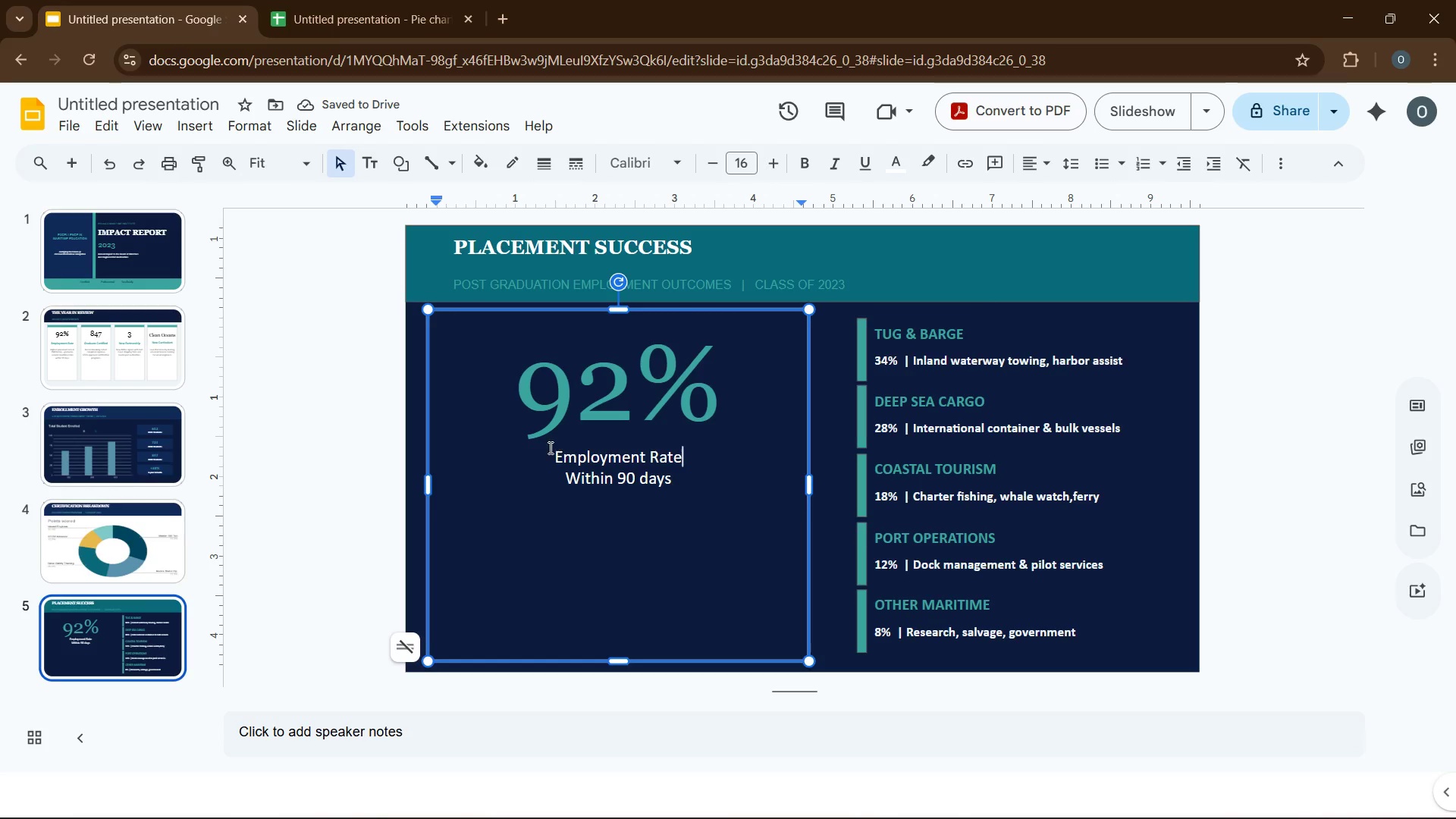 
left_click([549, 453])
 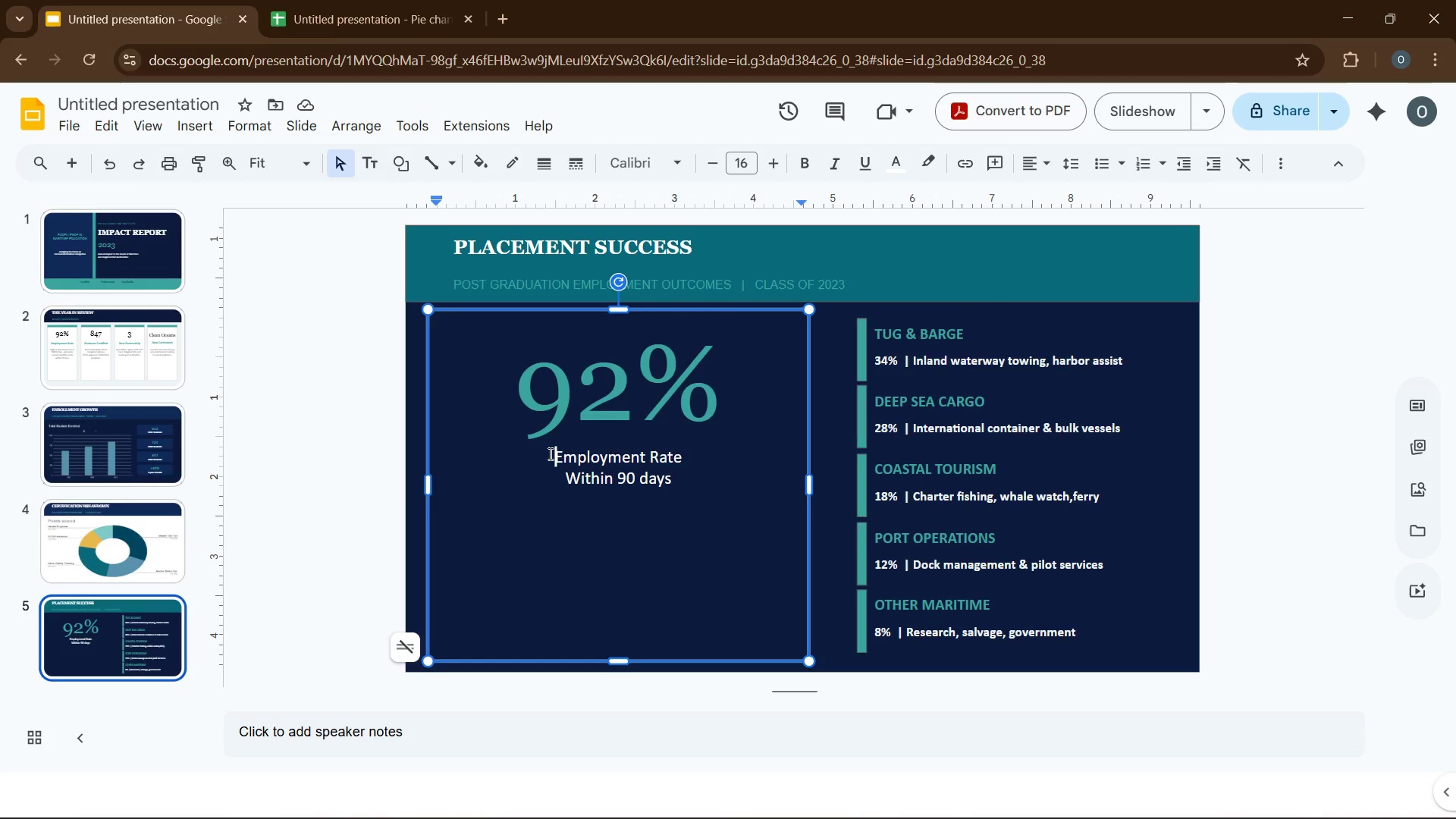 
key(Enter)
 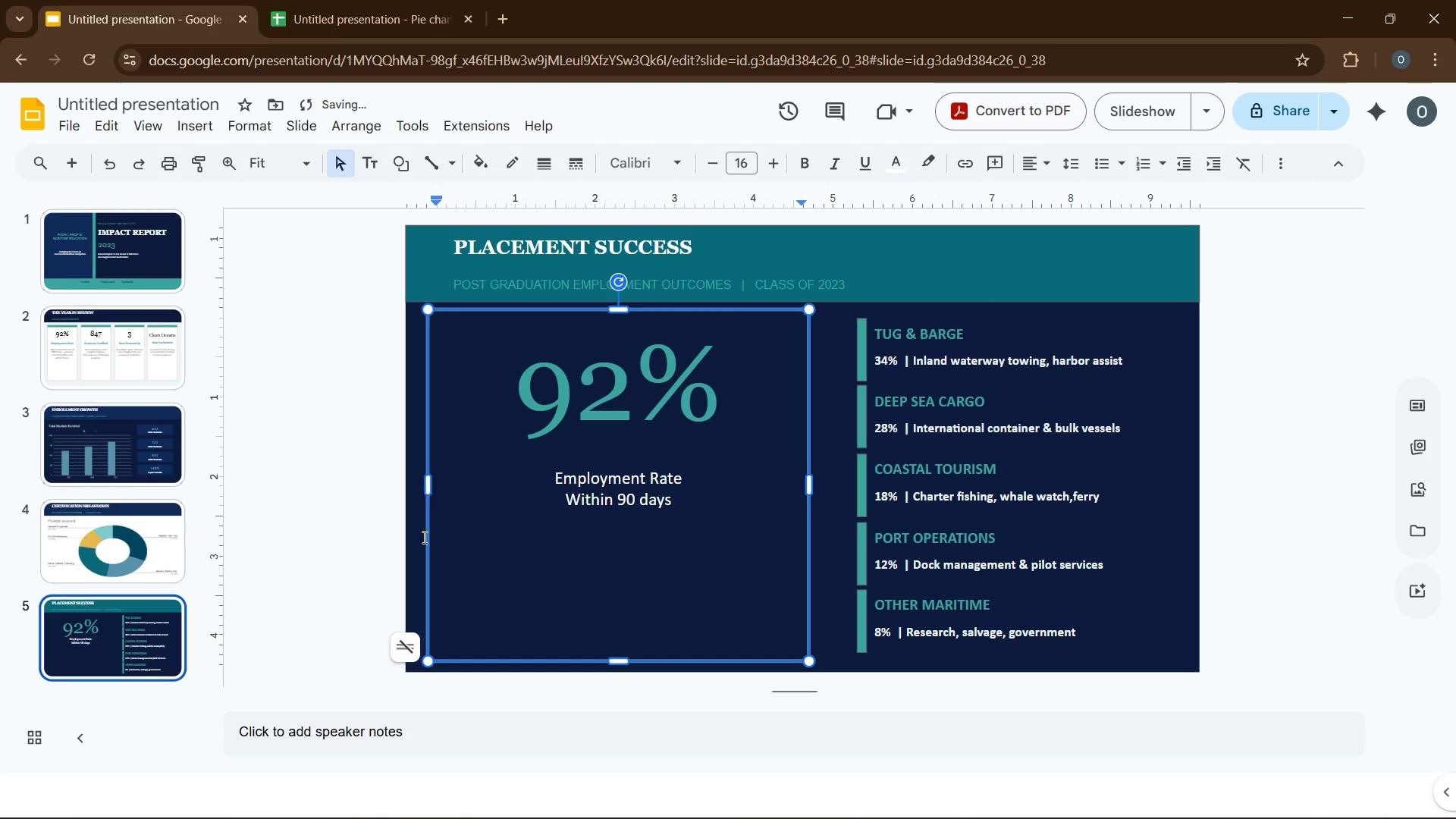 
left_click([318, 573])
 